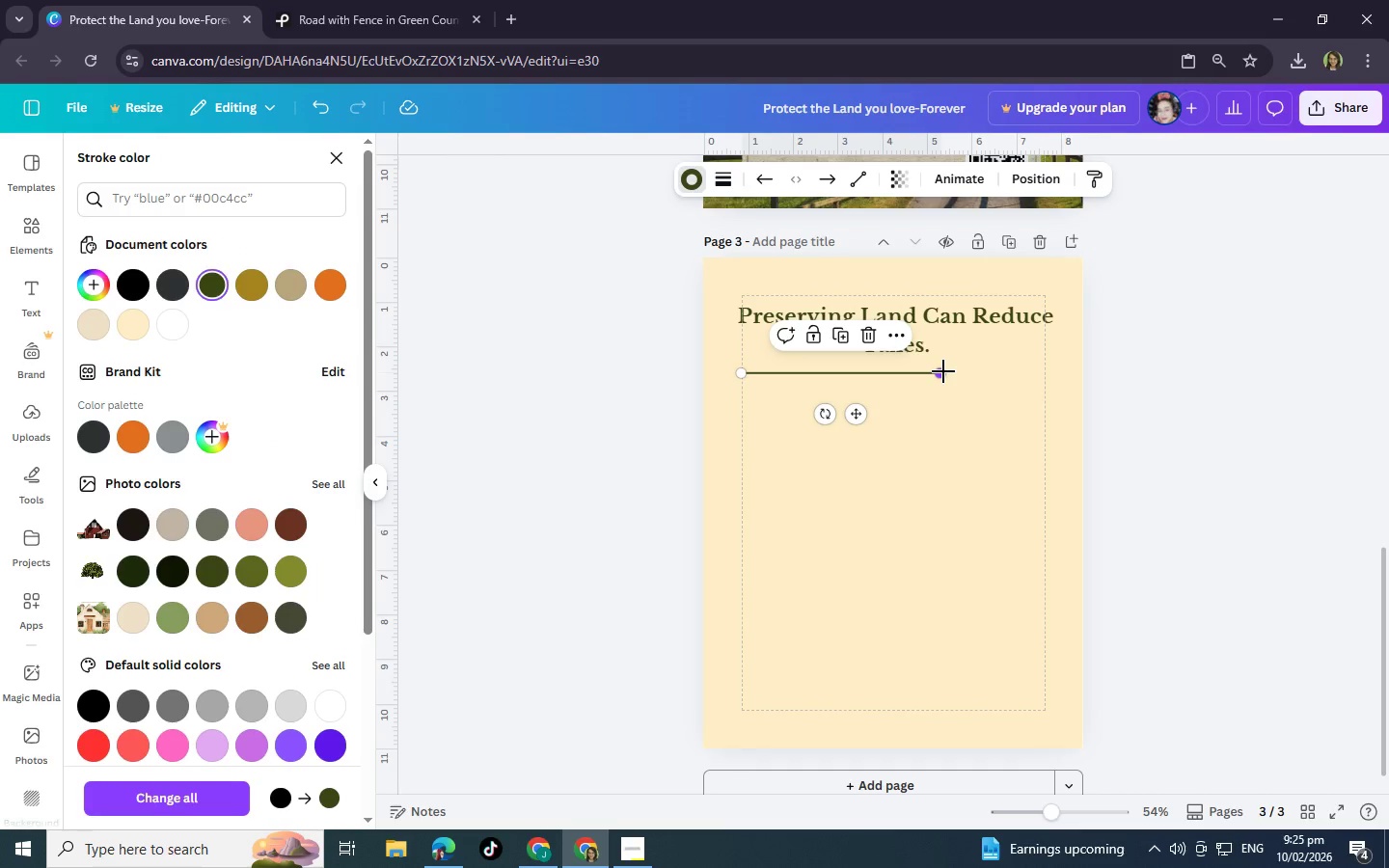 
left_click_drag(start_coordinate=[943, 371], to_coordinate=[1020, 373])
 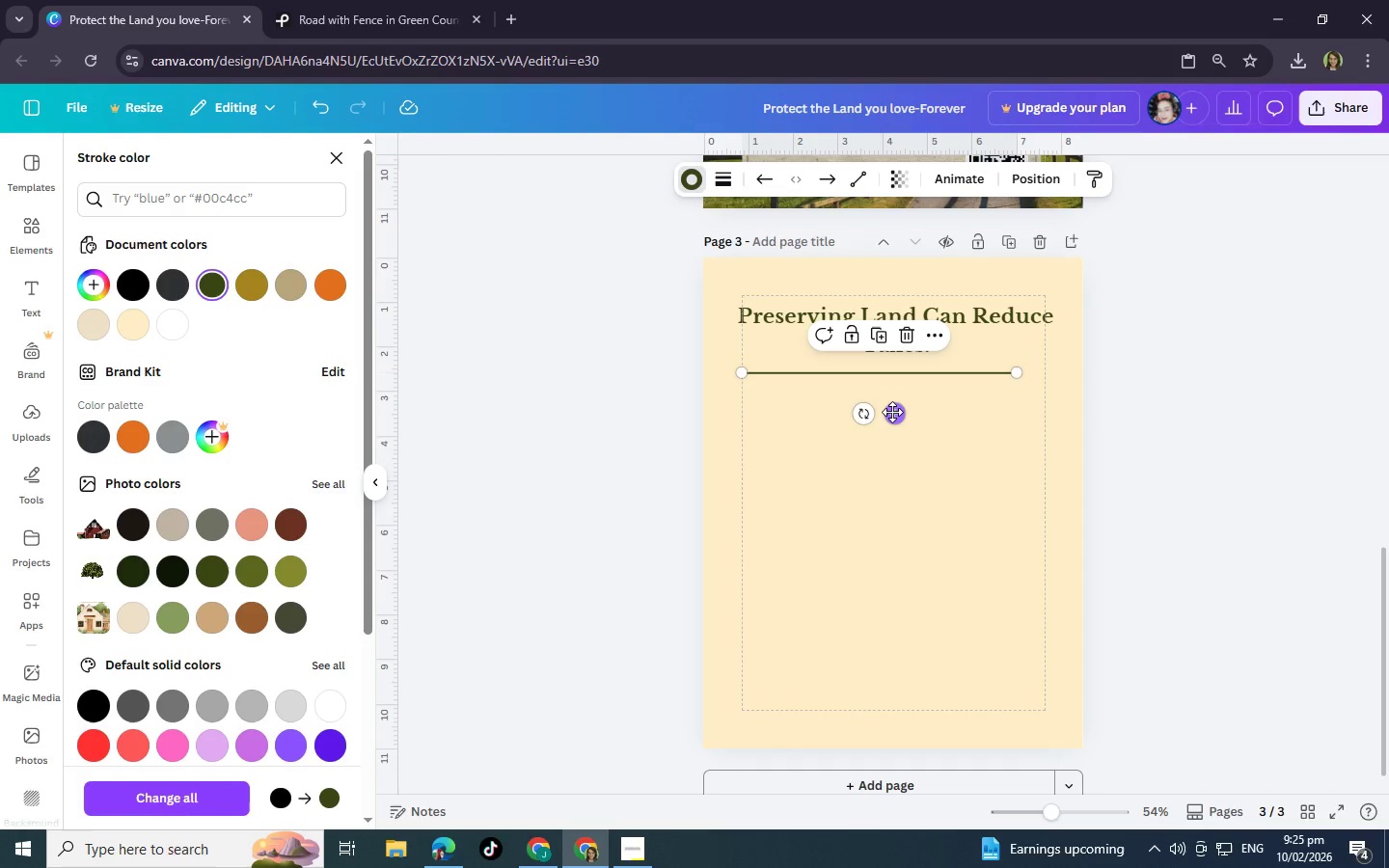 
left_click_drag(start_coordinate=[892, 412], to_coordinate=[902, 403])
 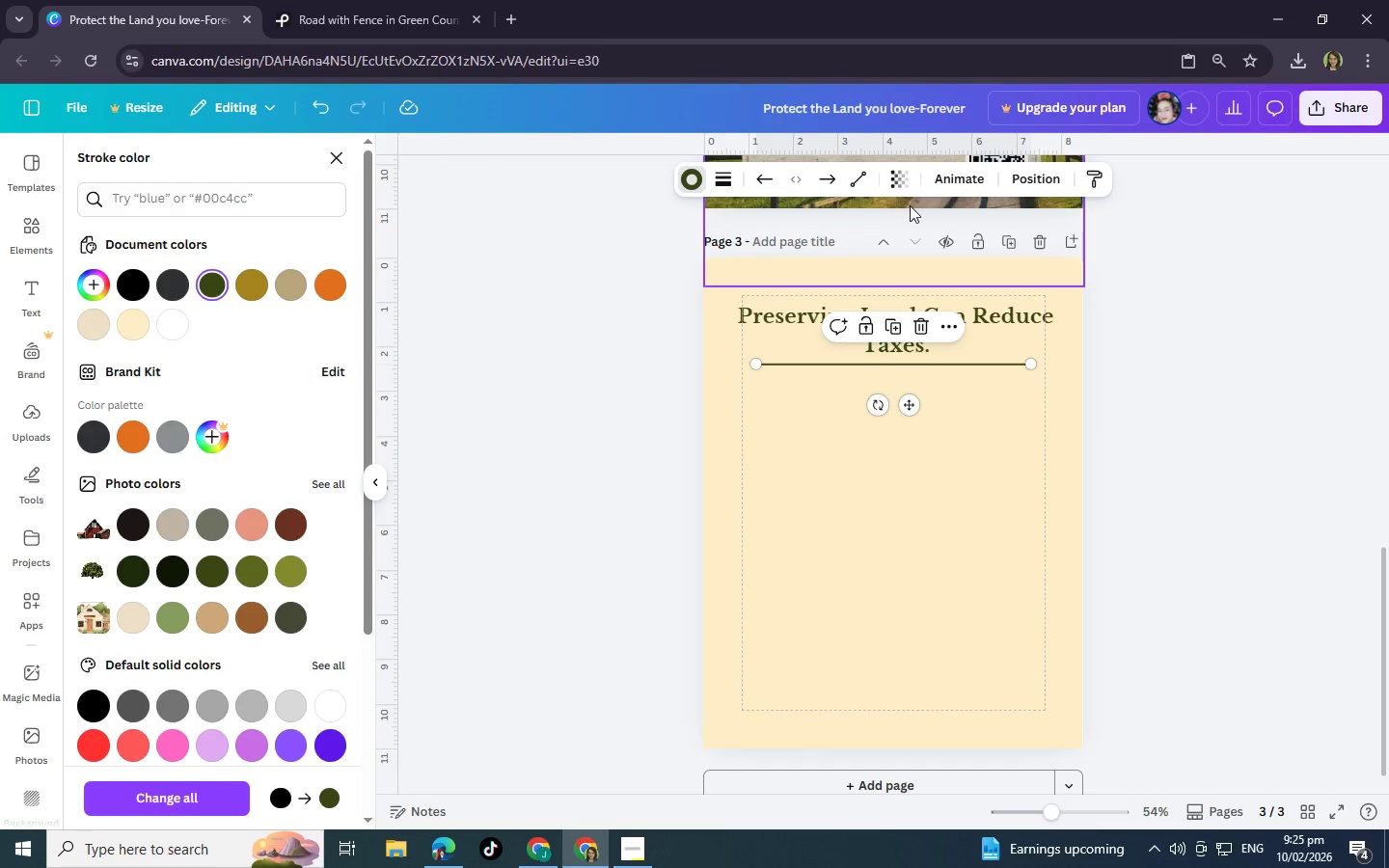 
left_click([896, 181])
 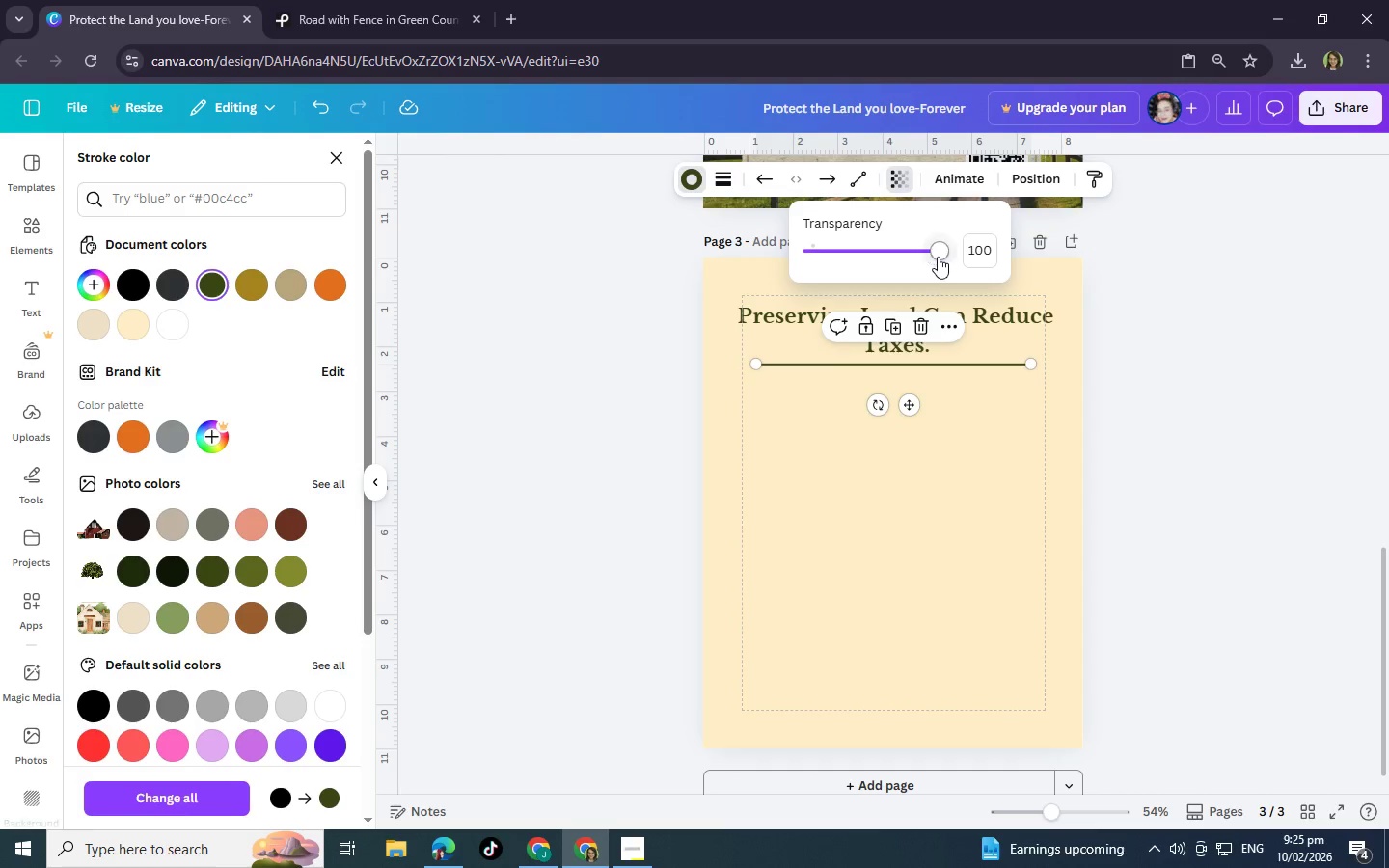 
left_click_drag(start_coordinate=[933, 256], to_coordinate=[919, 256])
 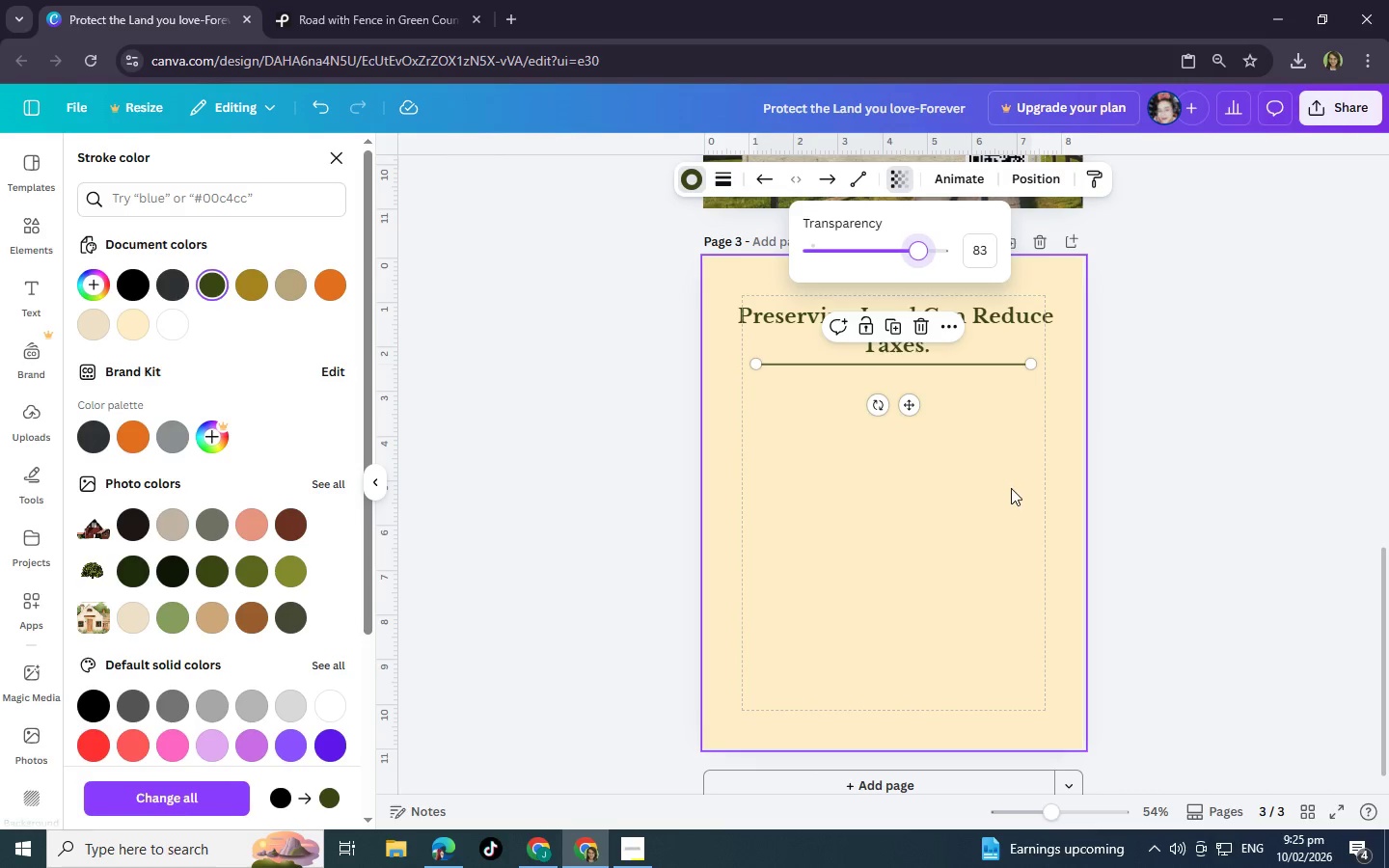 
left_click([1011, 488])
 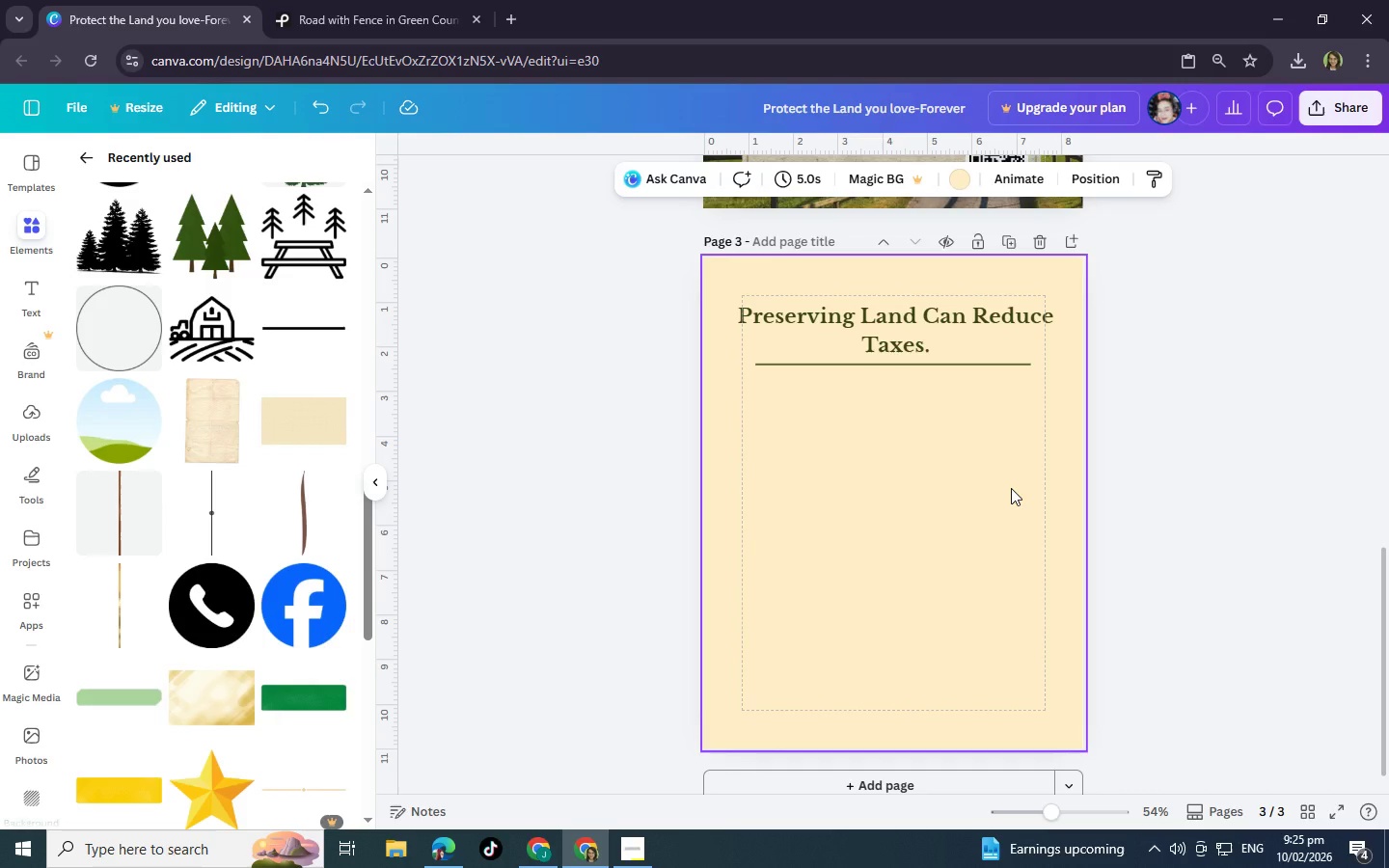 
wait(5.84)
 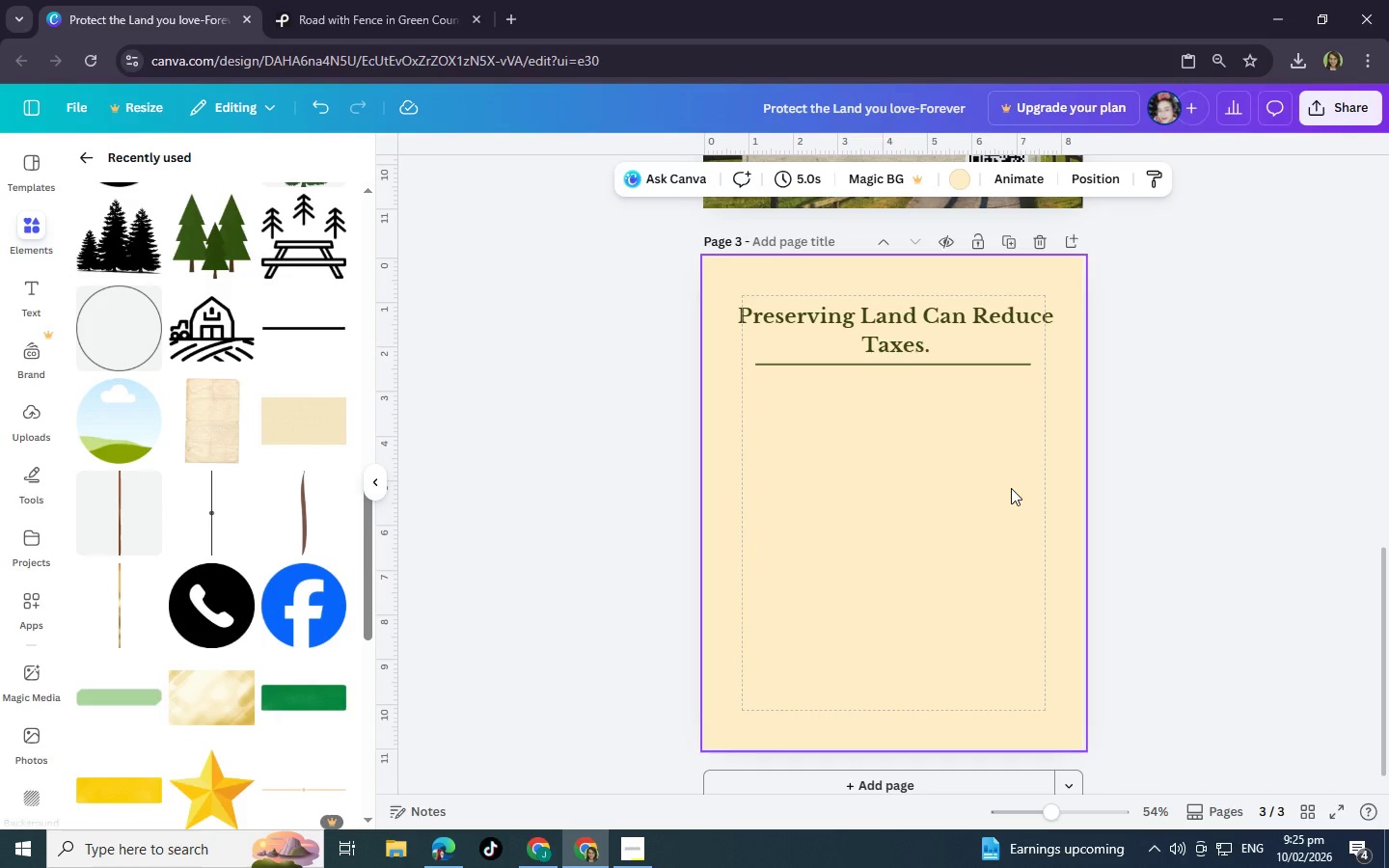 
scroll: coordinate [1011, 488], scroll_direction: up, amount: 2.0
 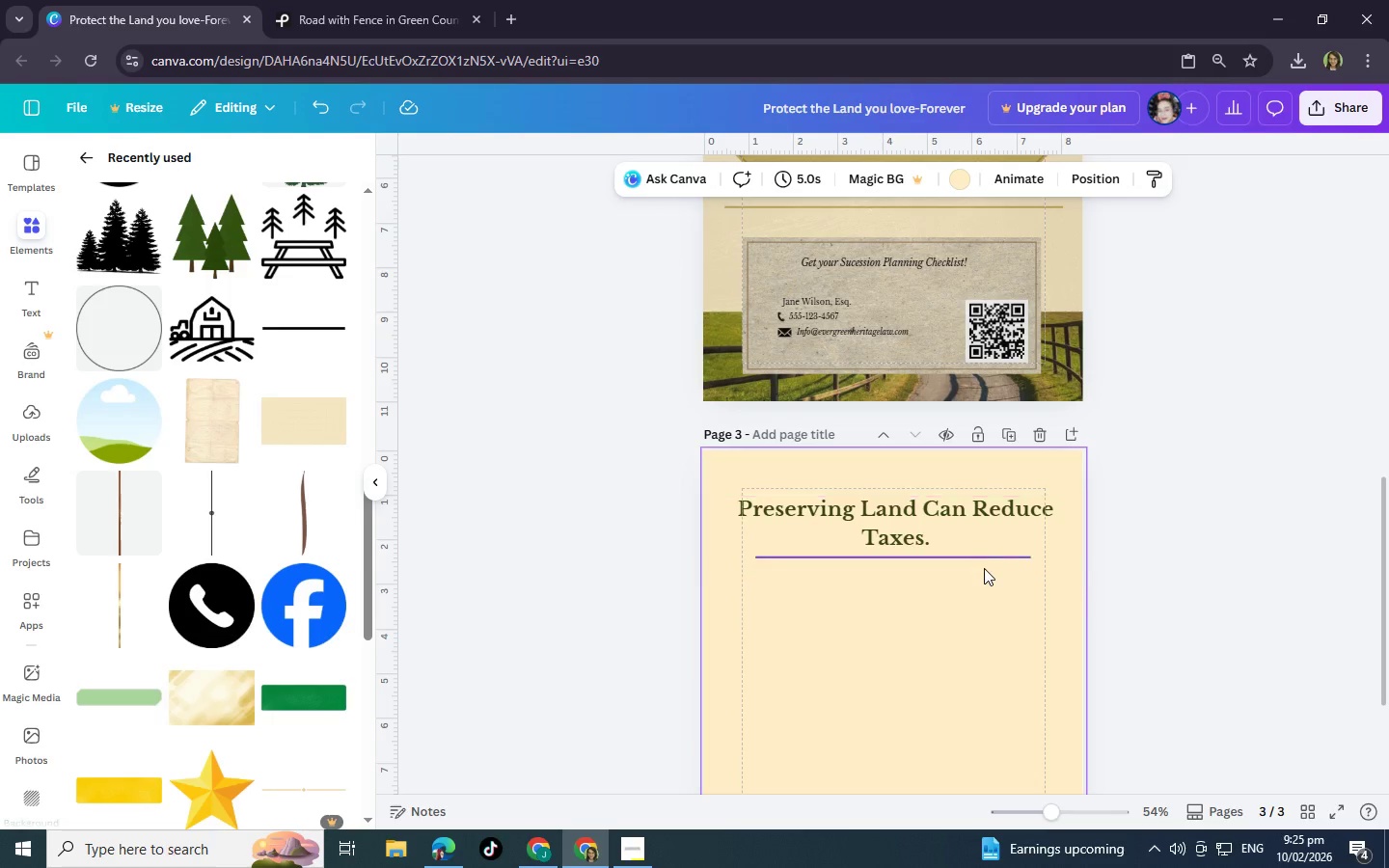 
scroll: coordinate [984, 568], scroll_direction: down, amount: 2.0
 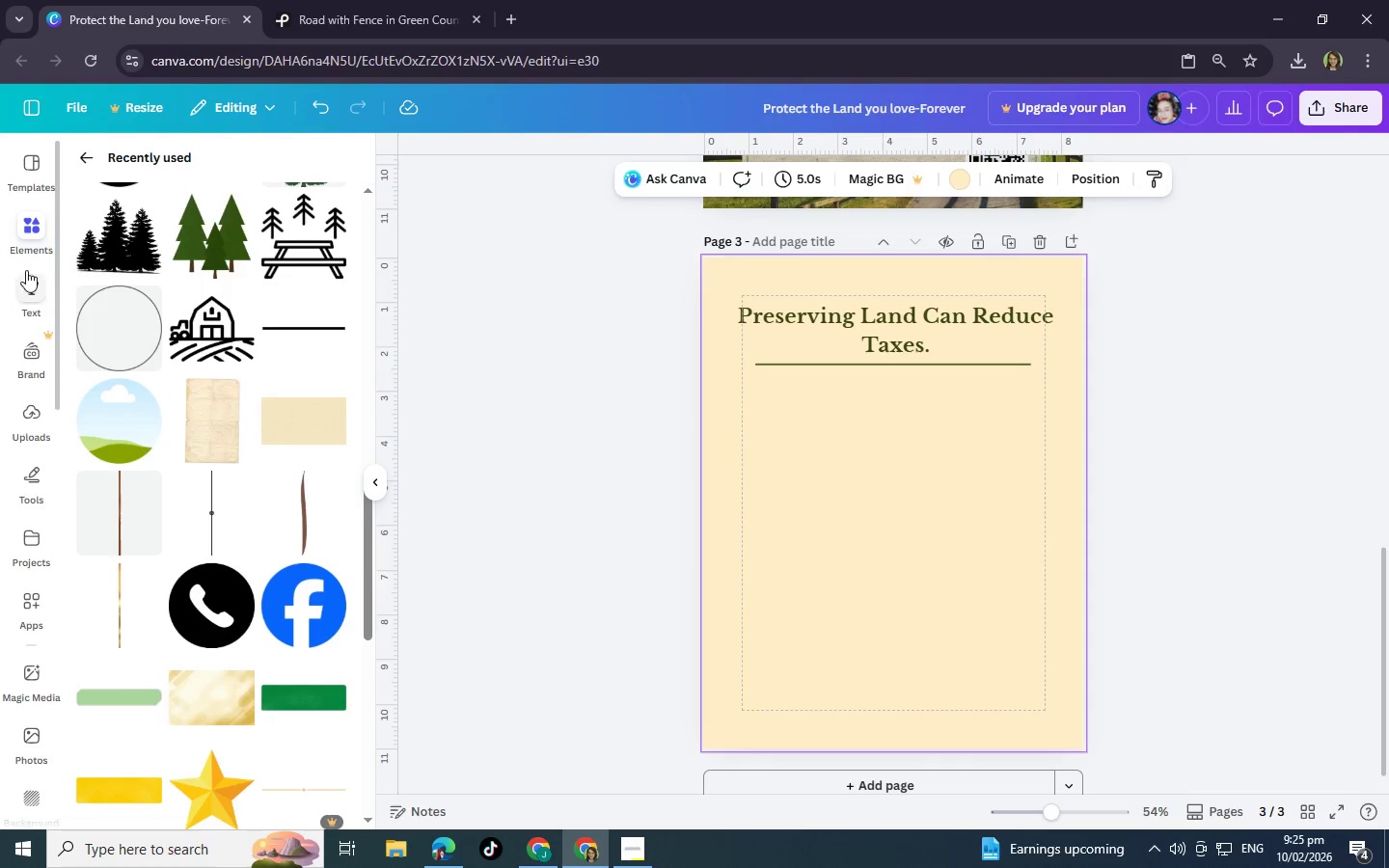 
left_click([29, 280])
 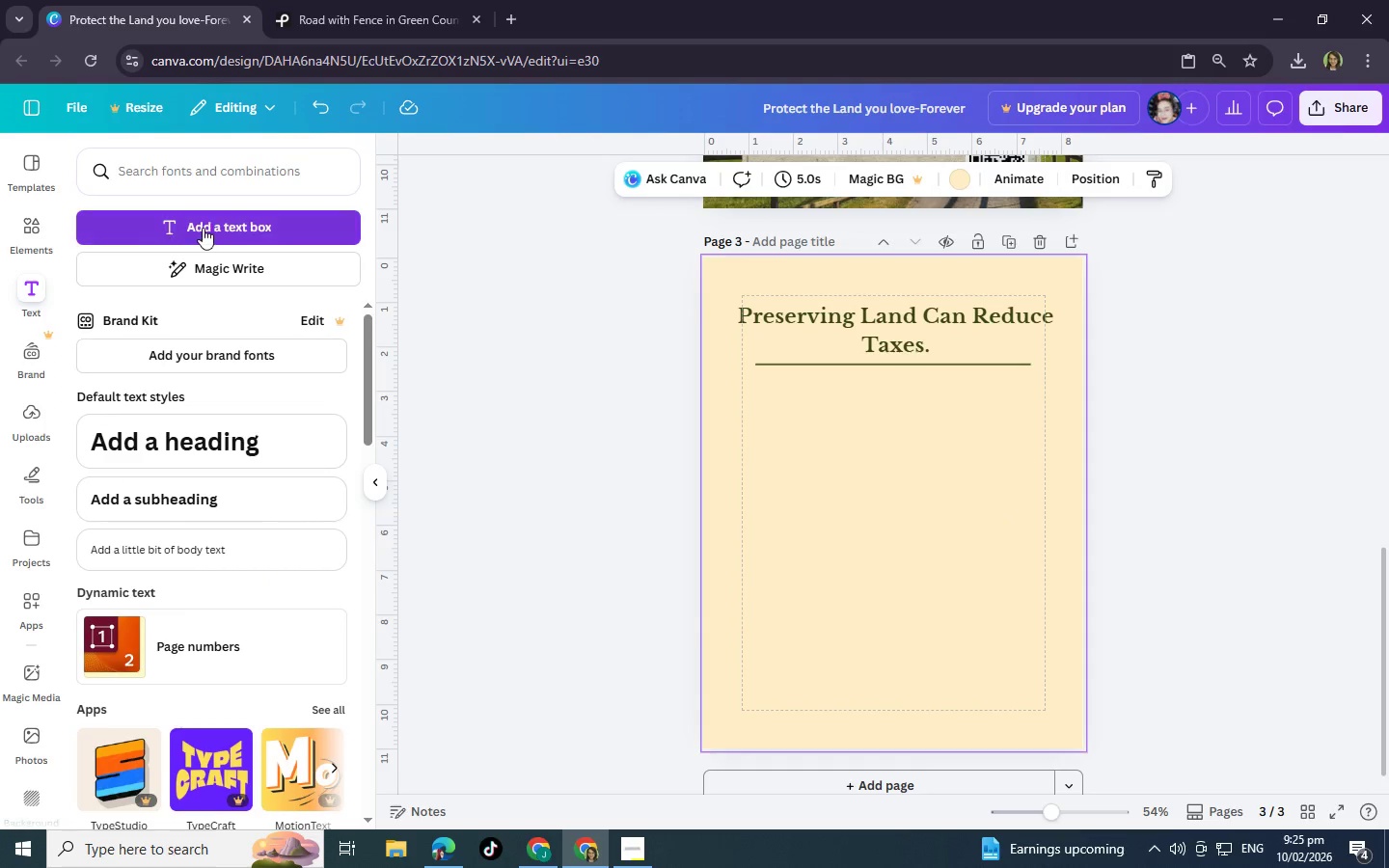 
left_click([204, 227])
 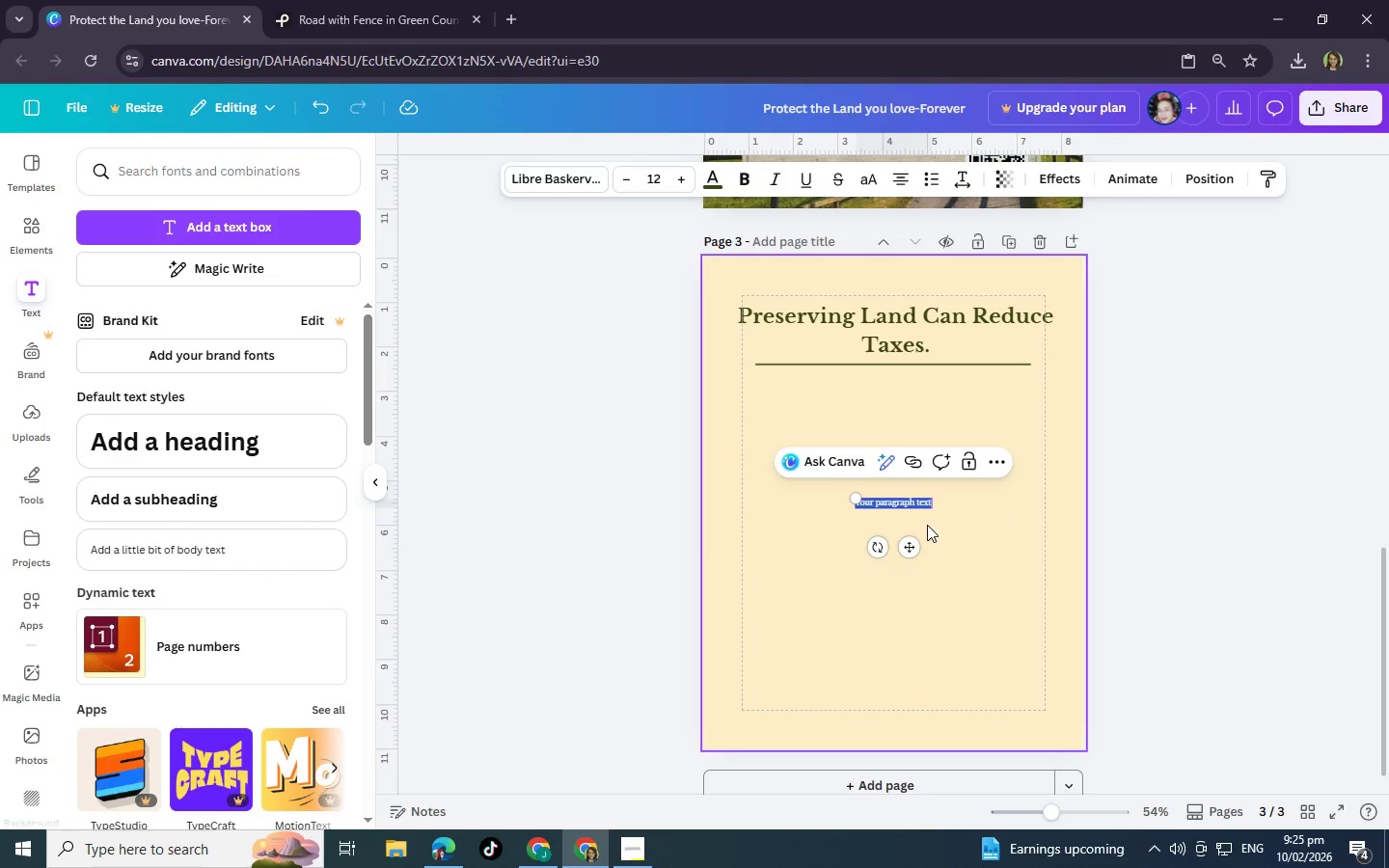 
left_click_drag(start_coordinate=[915, 547], to_coordinate=[912, 512])
 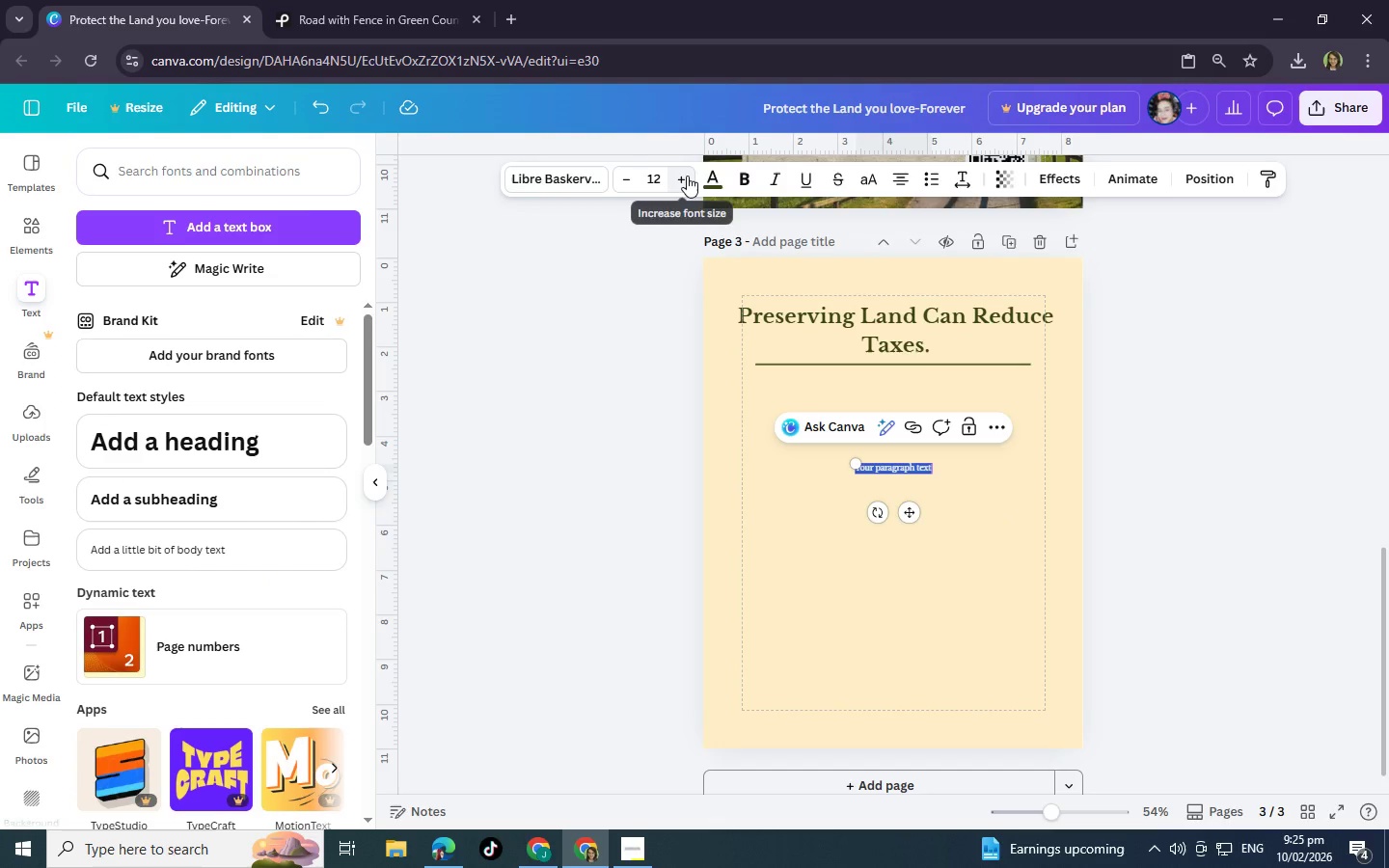 
double_click([687, 176])
 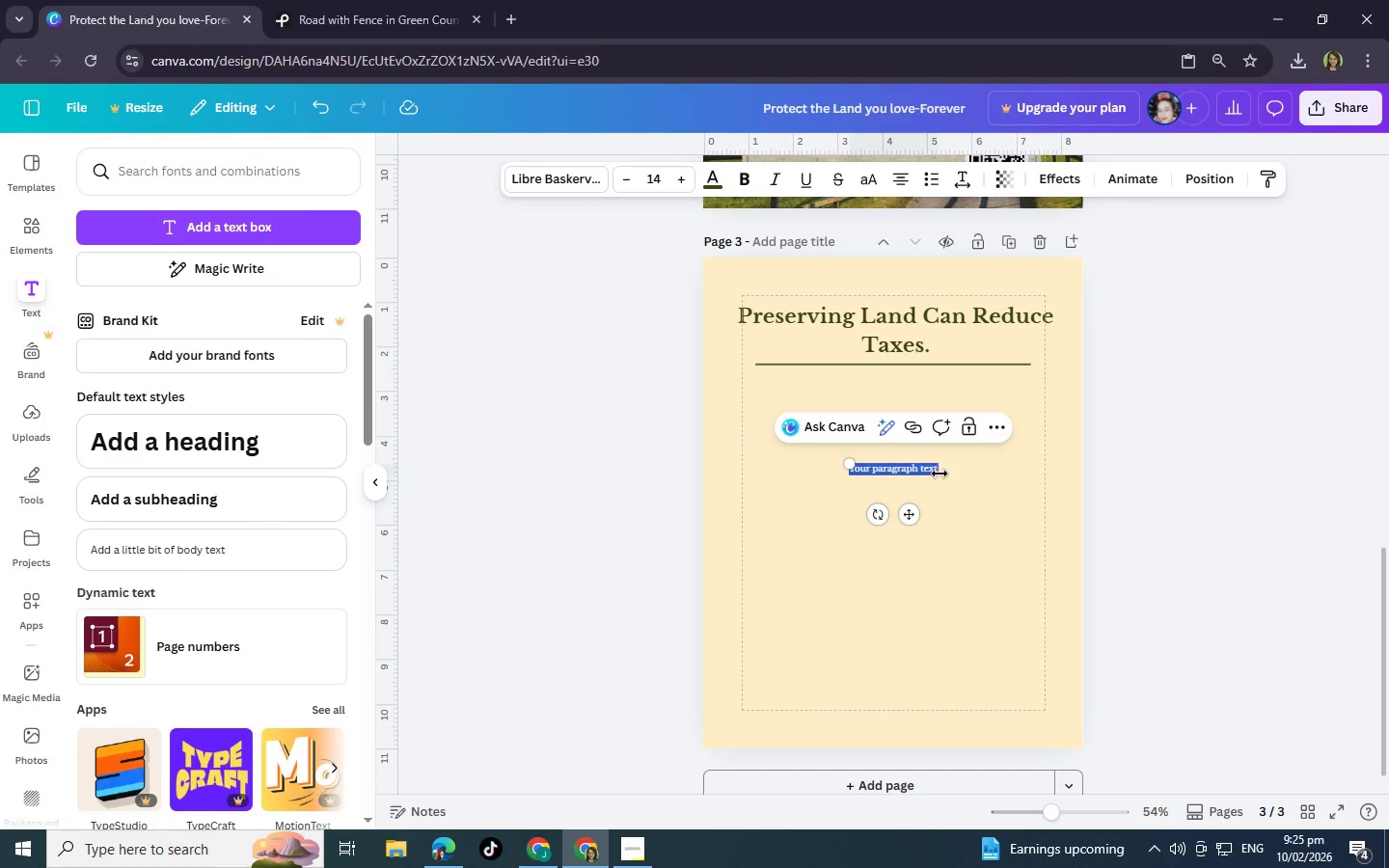 
hold_key(key=ControlLeft, duration=0.34)
scroll: coordinate [938, 473], scroll_direction: up, amount: 3.0
 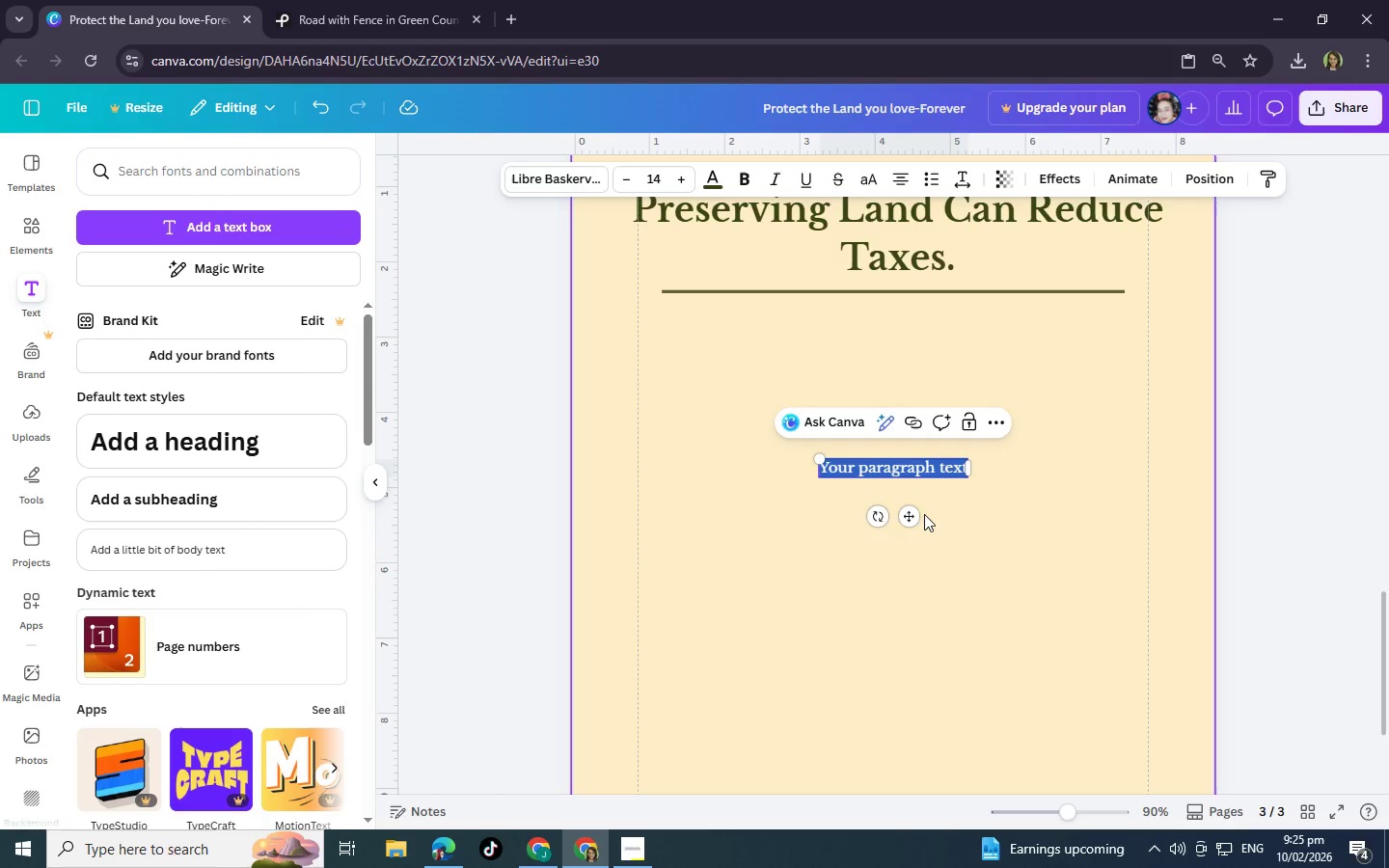 
left_click_drag(start_coordinate=[914, 515], to_coordinate=[907, 390])
 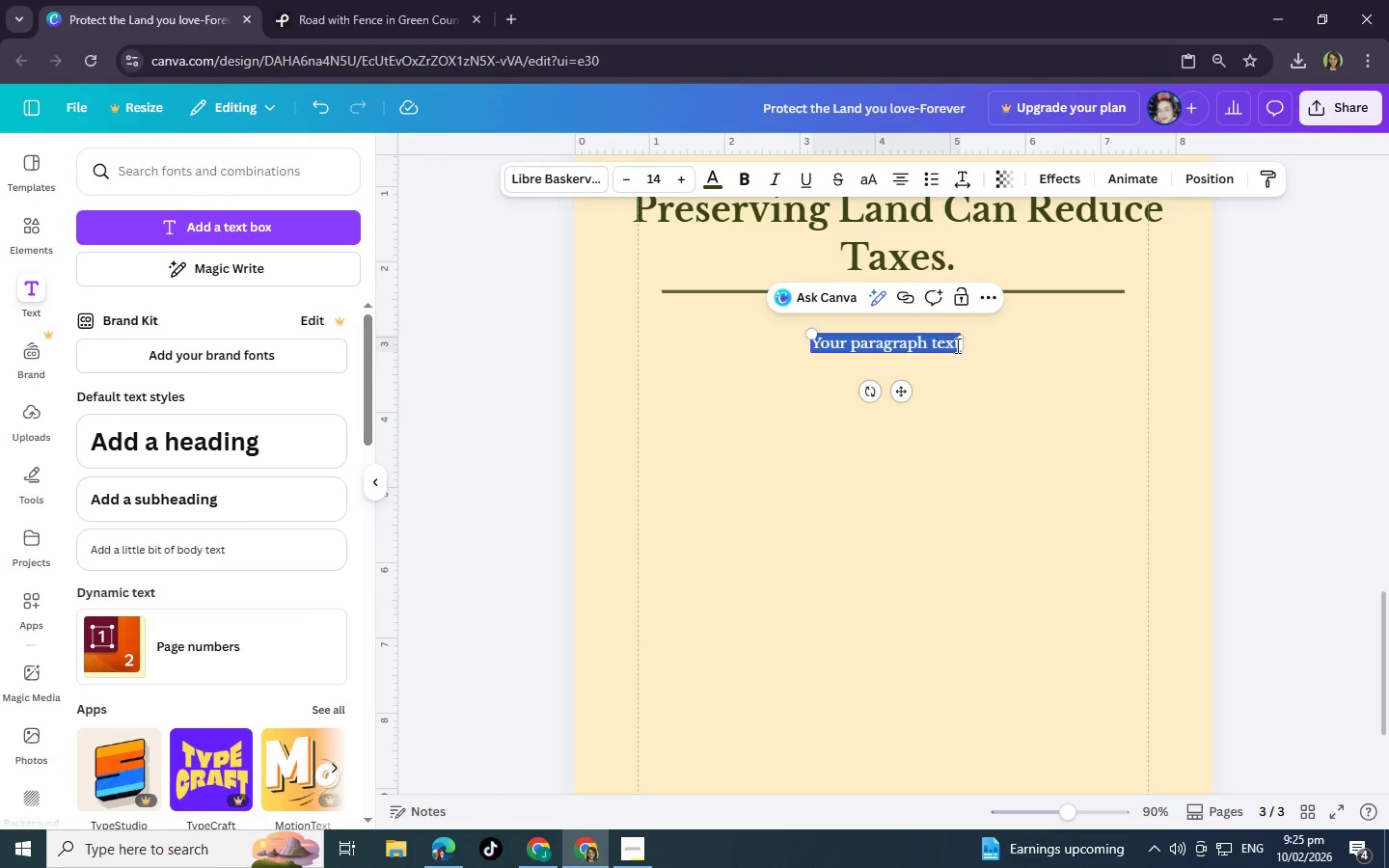 
left_click([956, 345])
 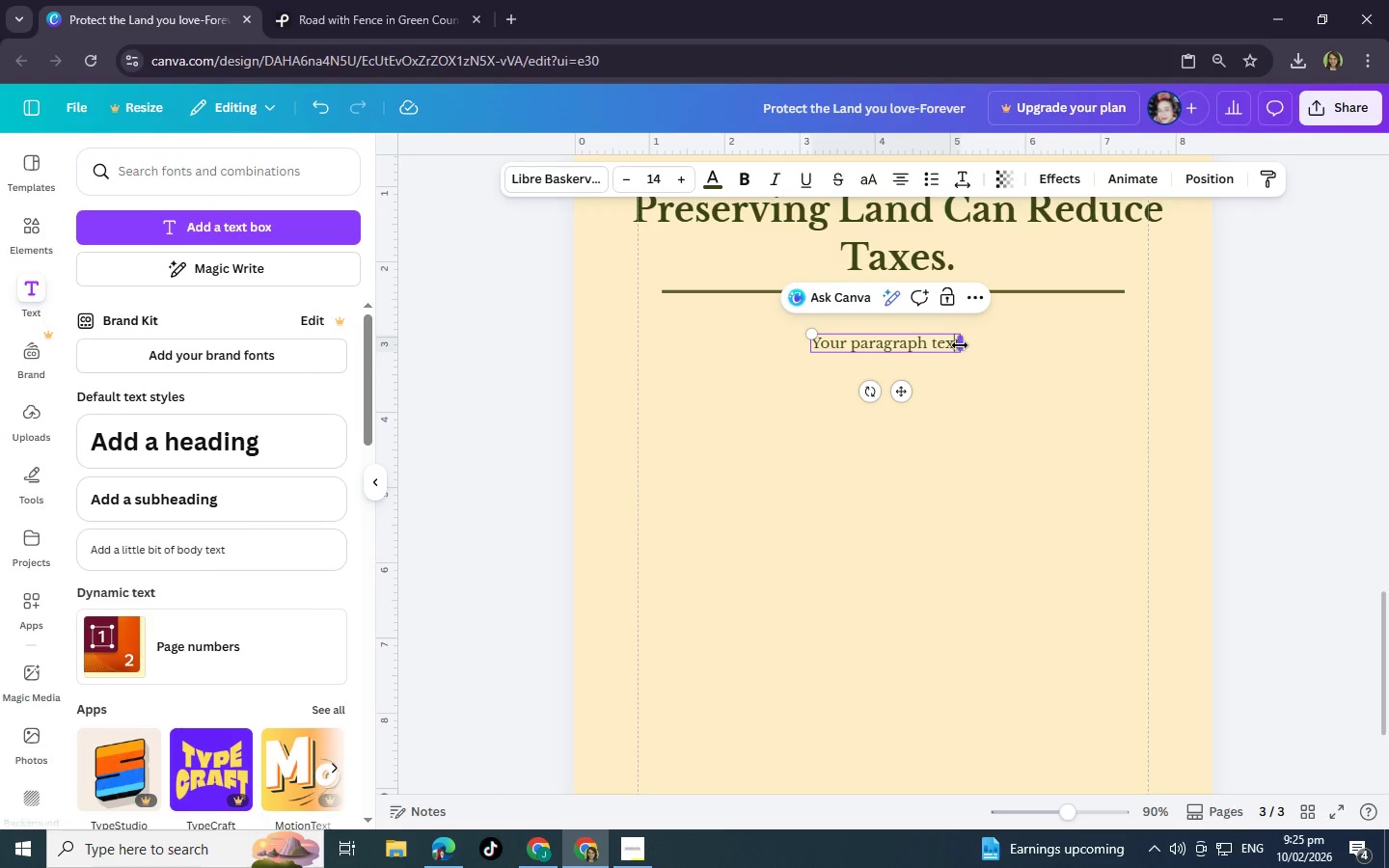 
left_click([960, 345])
 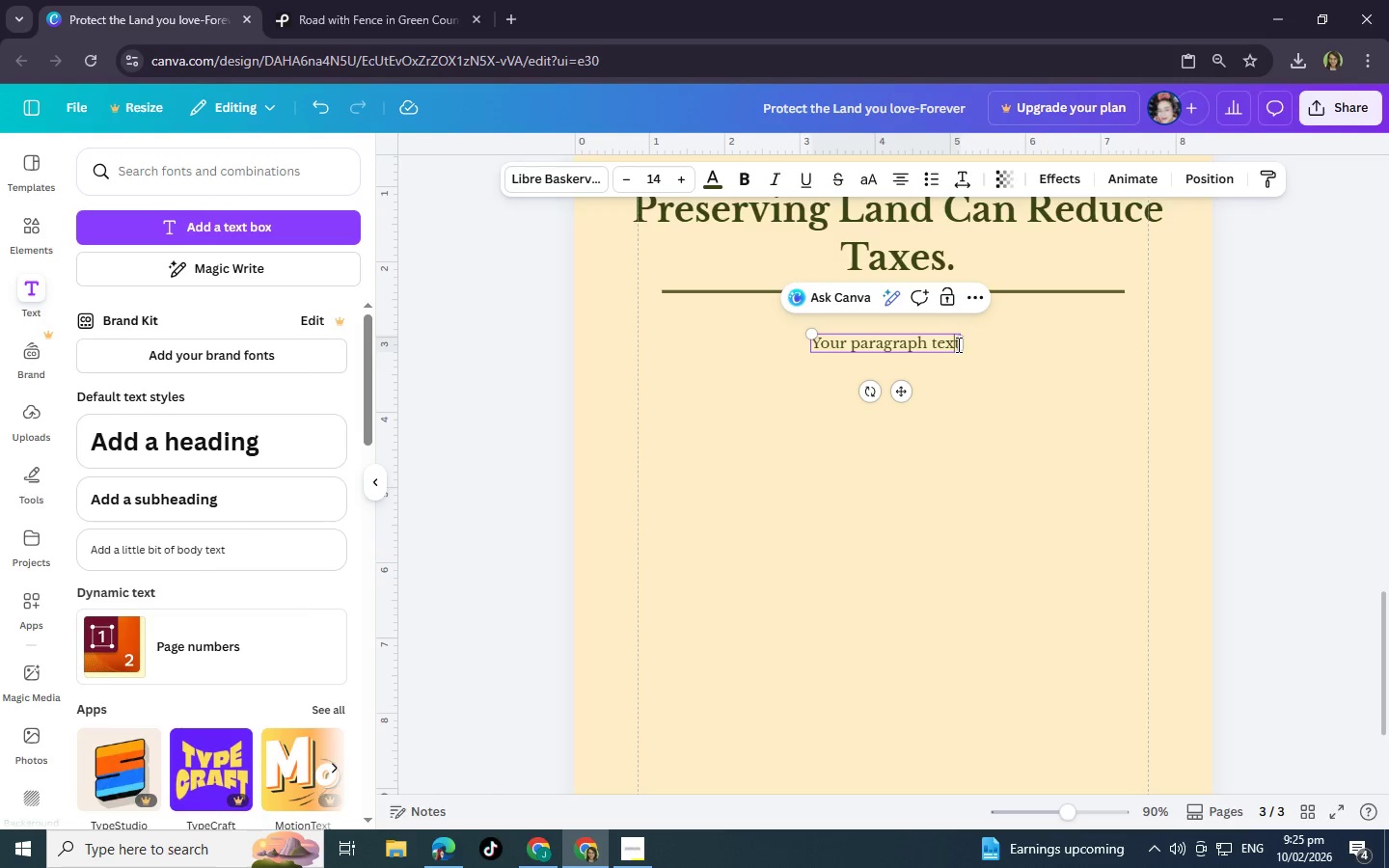 
left_click([957, 344])
 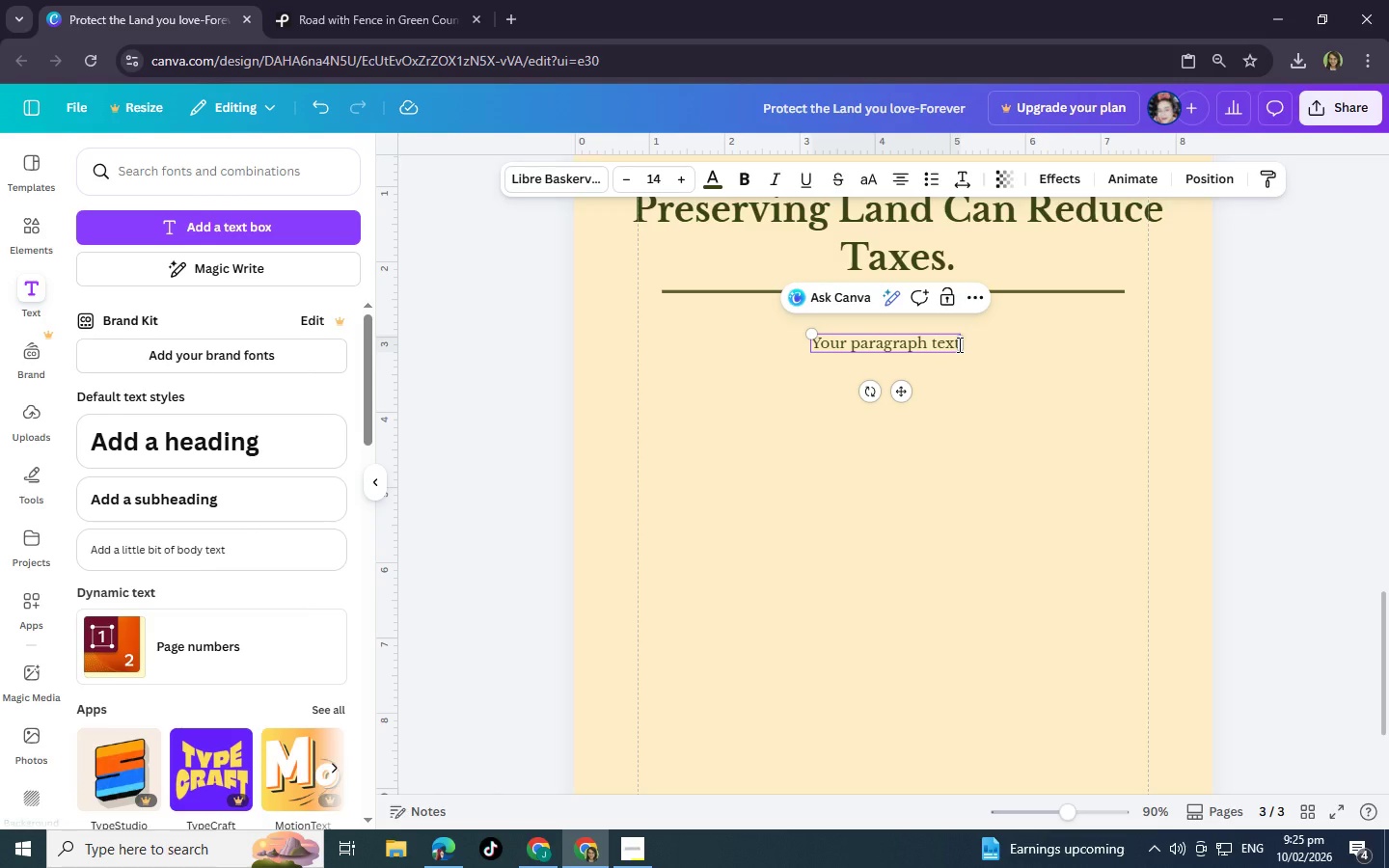 
left_click([958, 344])
 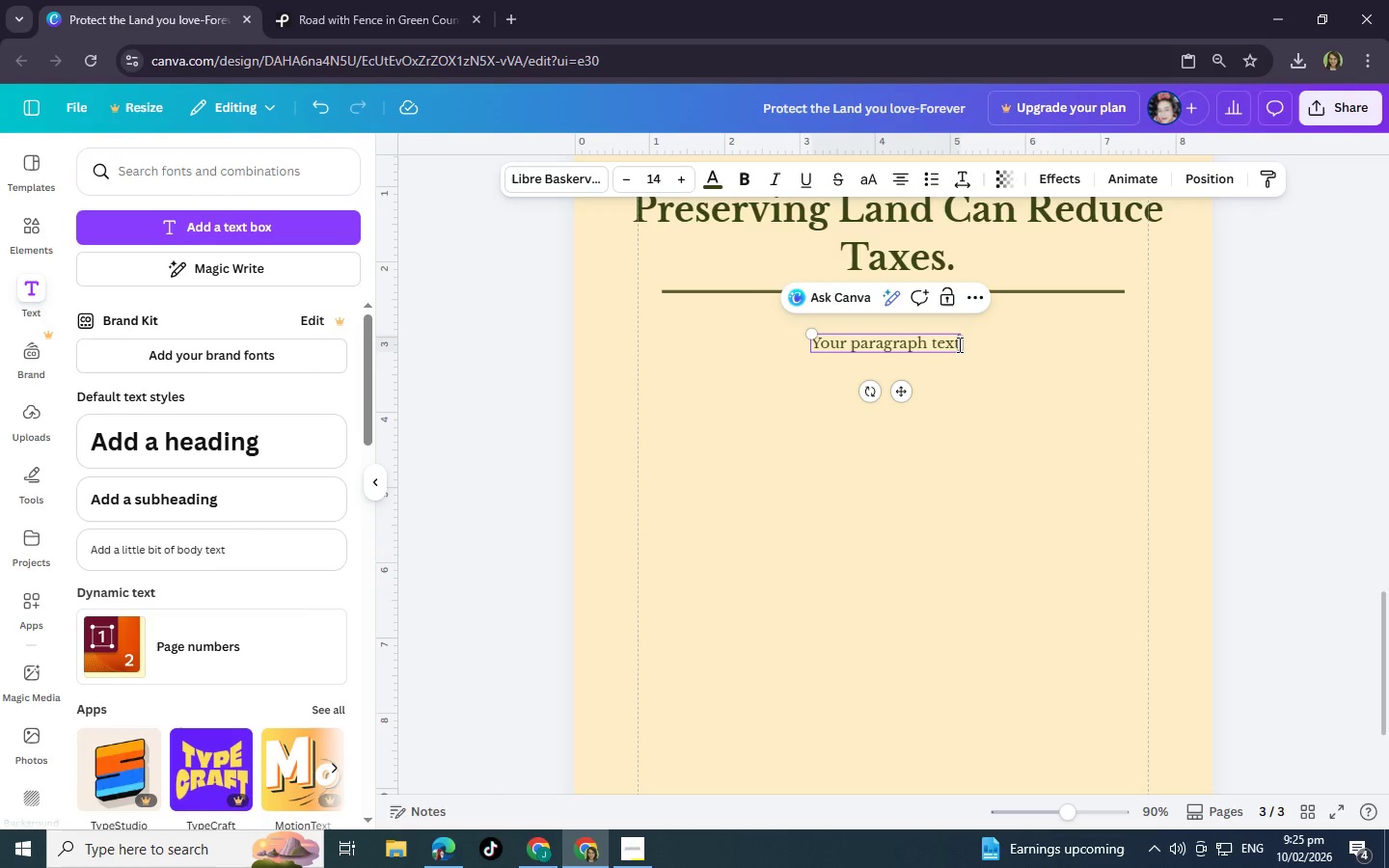 
key(Backspace)
key(Backspace)
key(Backspace)
key(Backspace)
key(Backspace)
key(Backspace)
key(Backspace)
key(Backspace)
key(Backspace)
key(Backspace)
key(Backspace)
key(Backspace)
key(Backspace)
key(Backspace)
key(Backspace)
key(Backspace)
key(Backspace)
key(Backspace)
key(Backspace)
type(Tax Advantage of land Conservation.)
 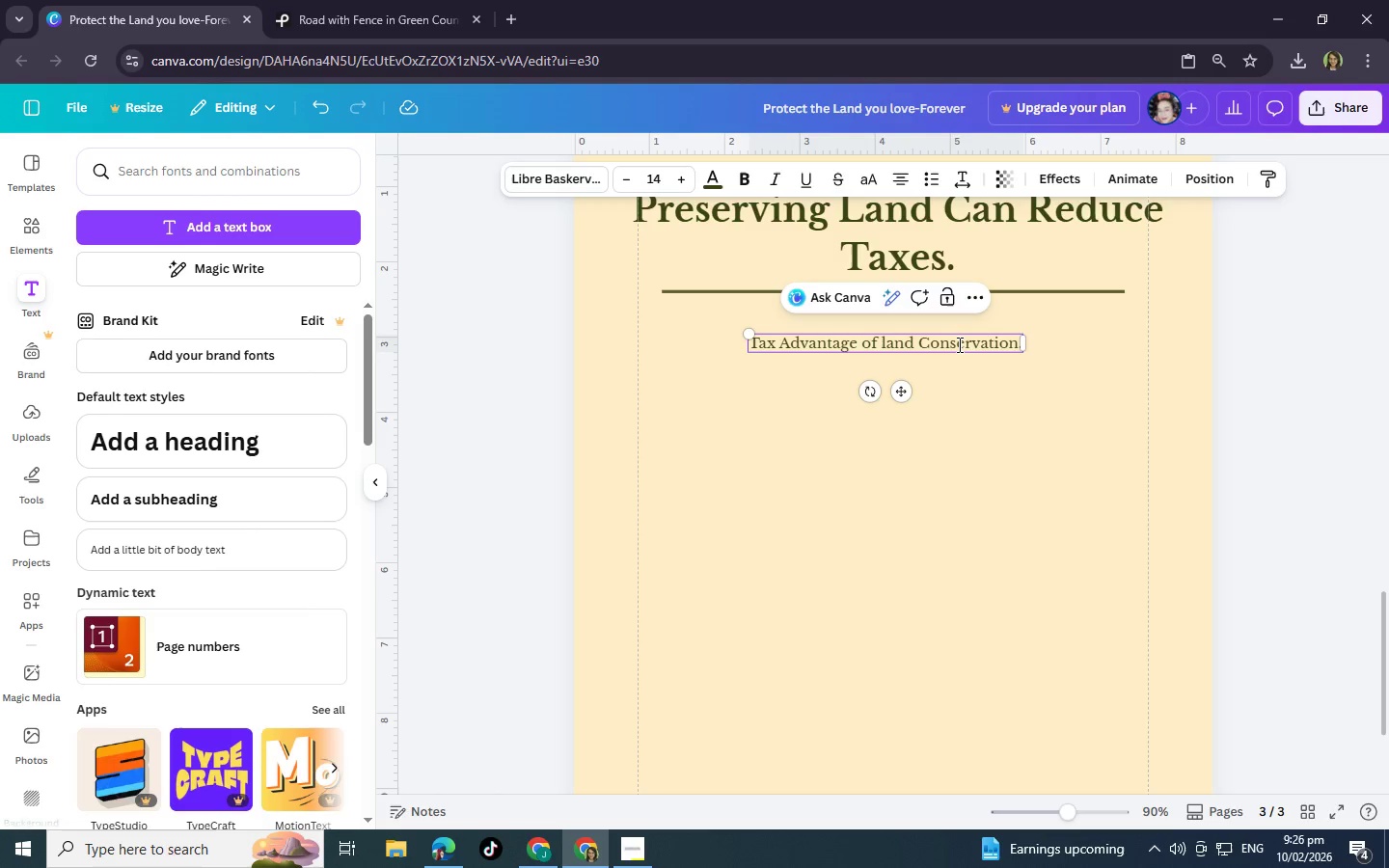 
left_click([779, 179])
 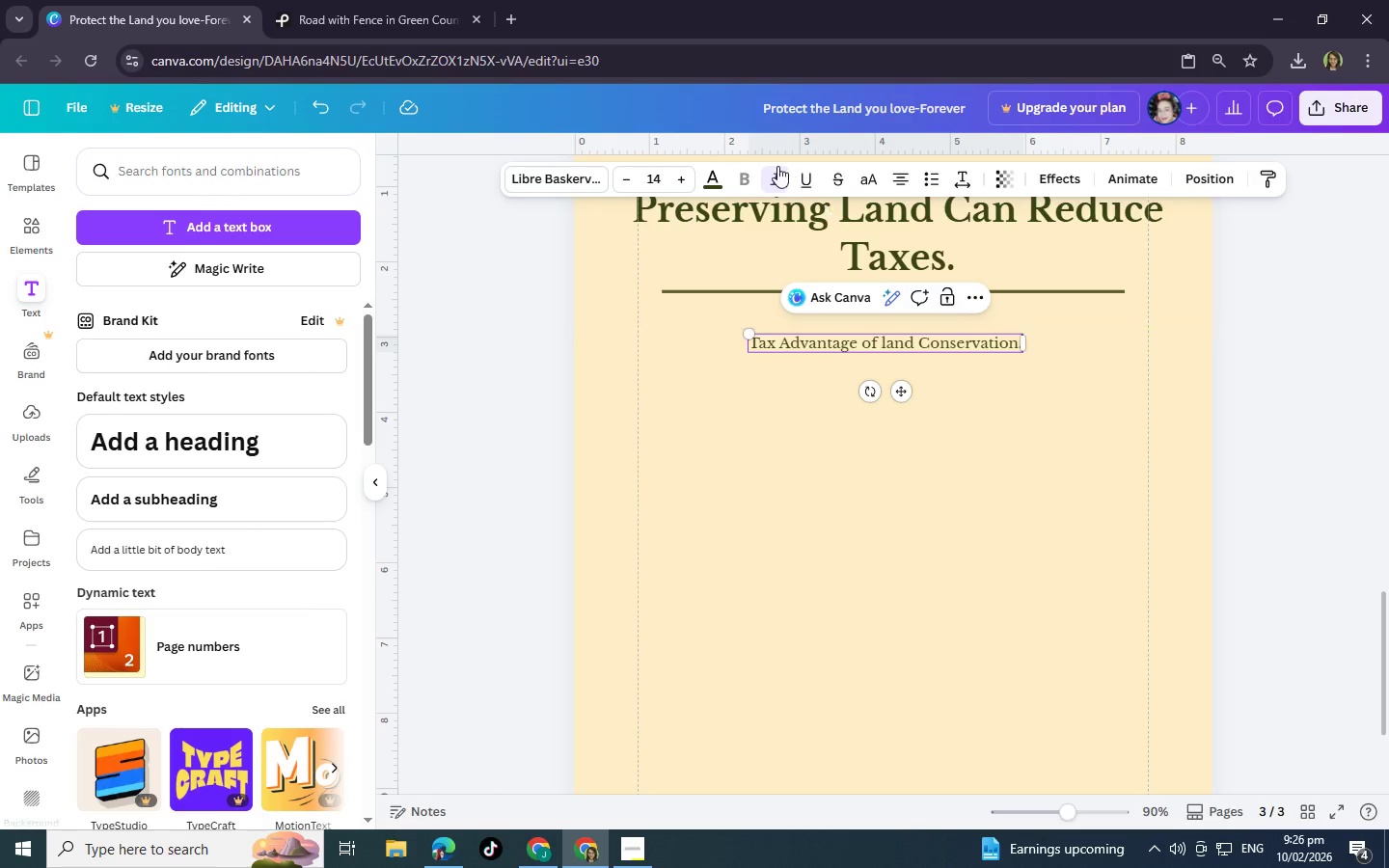 
left_click([780, 181])
 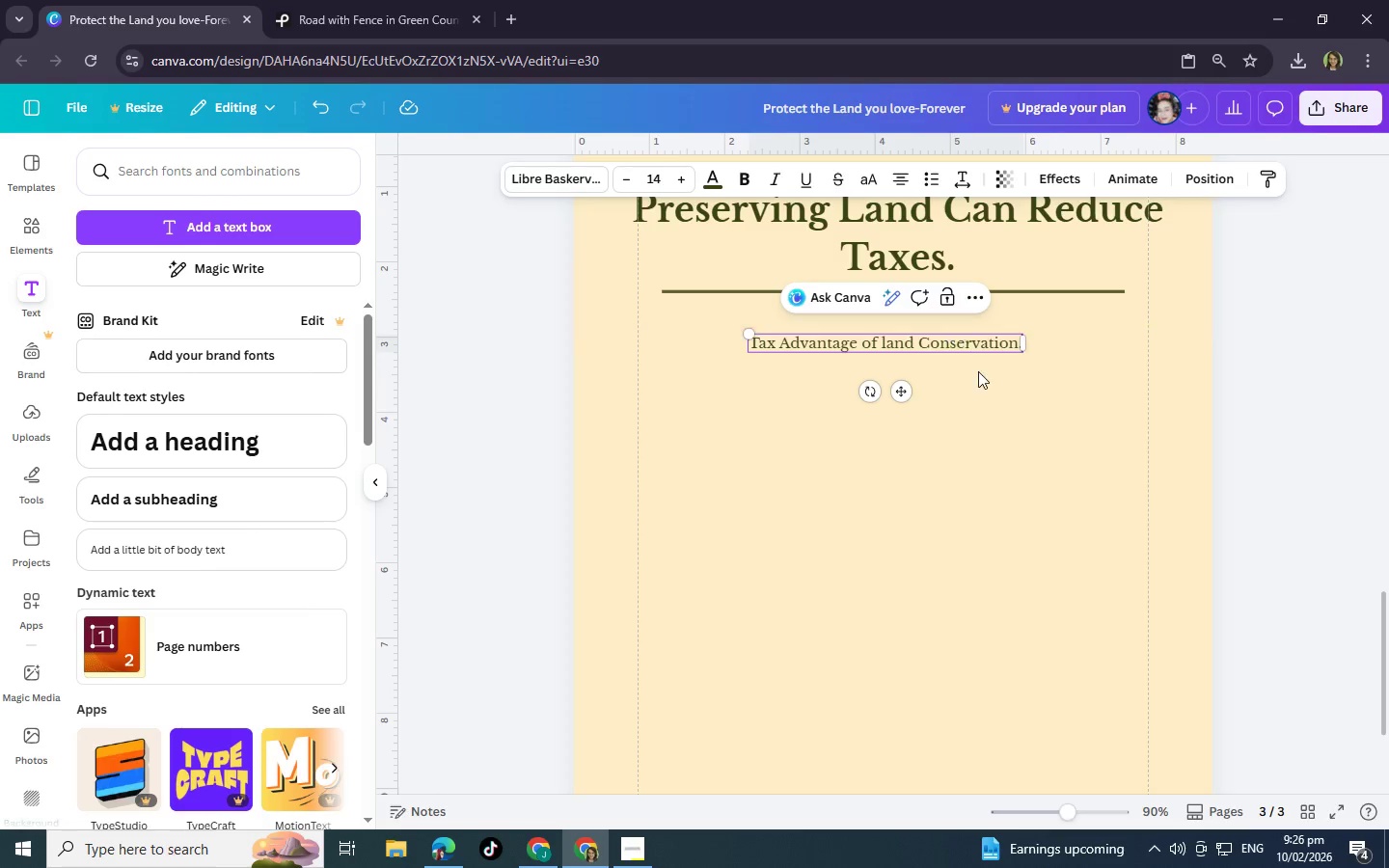 
left_click([977, 381])
 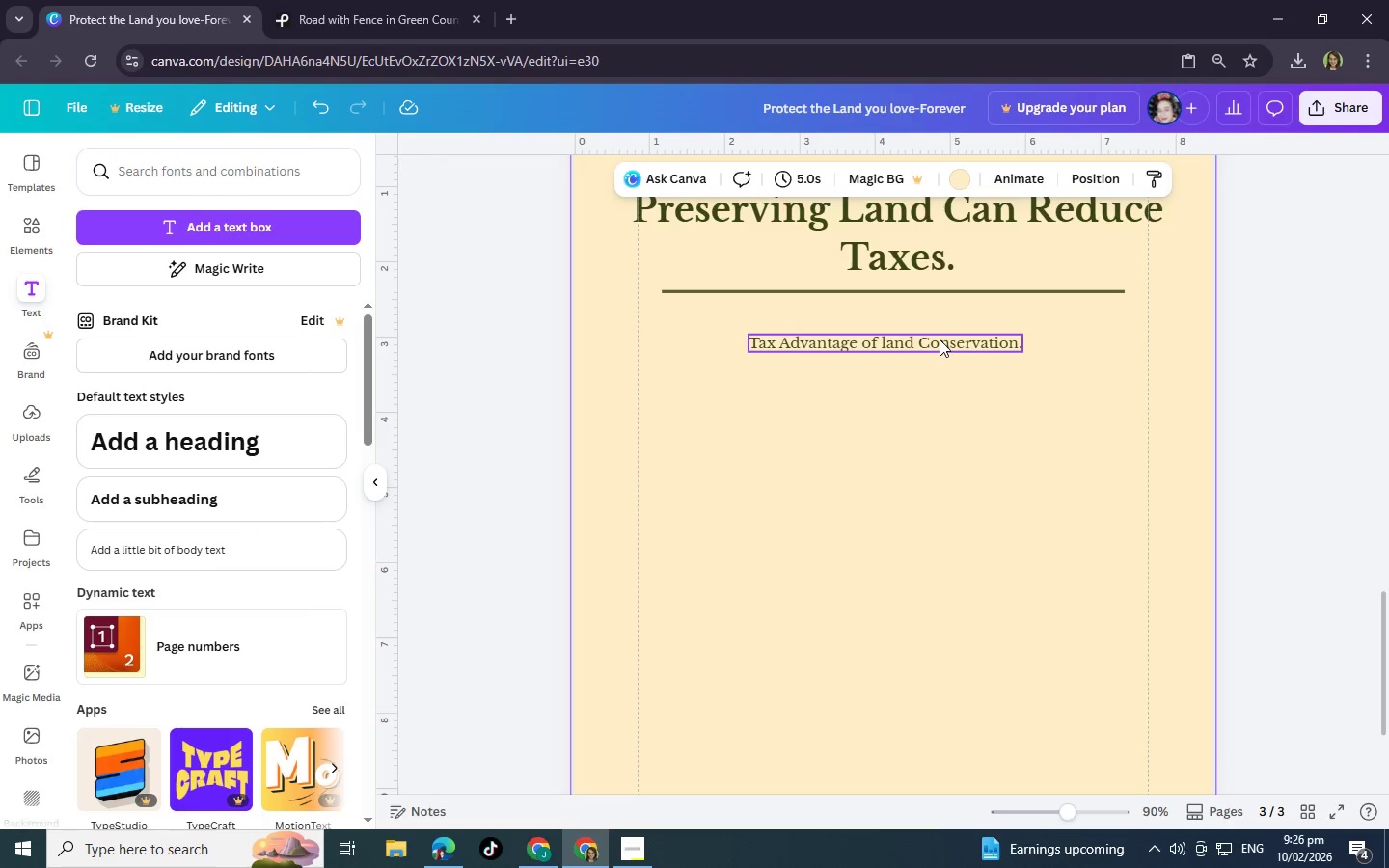 
left_click([940, 339])
 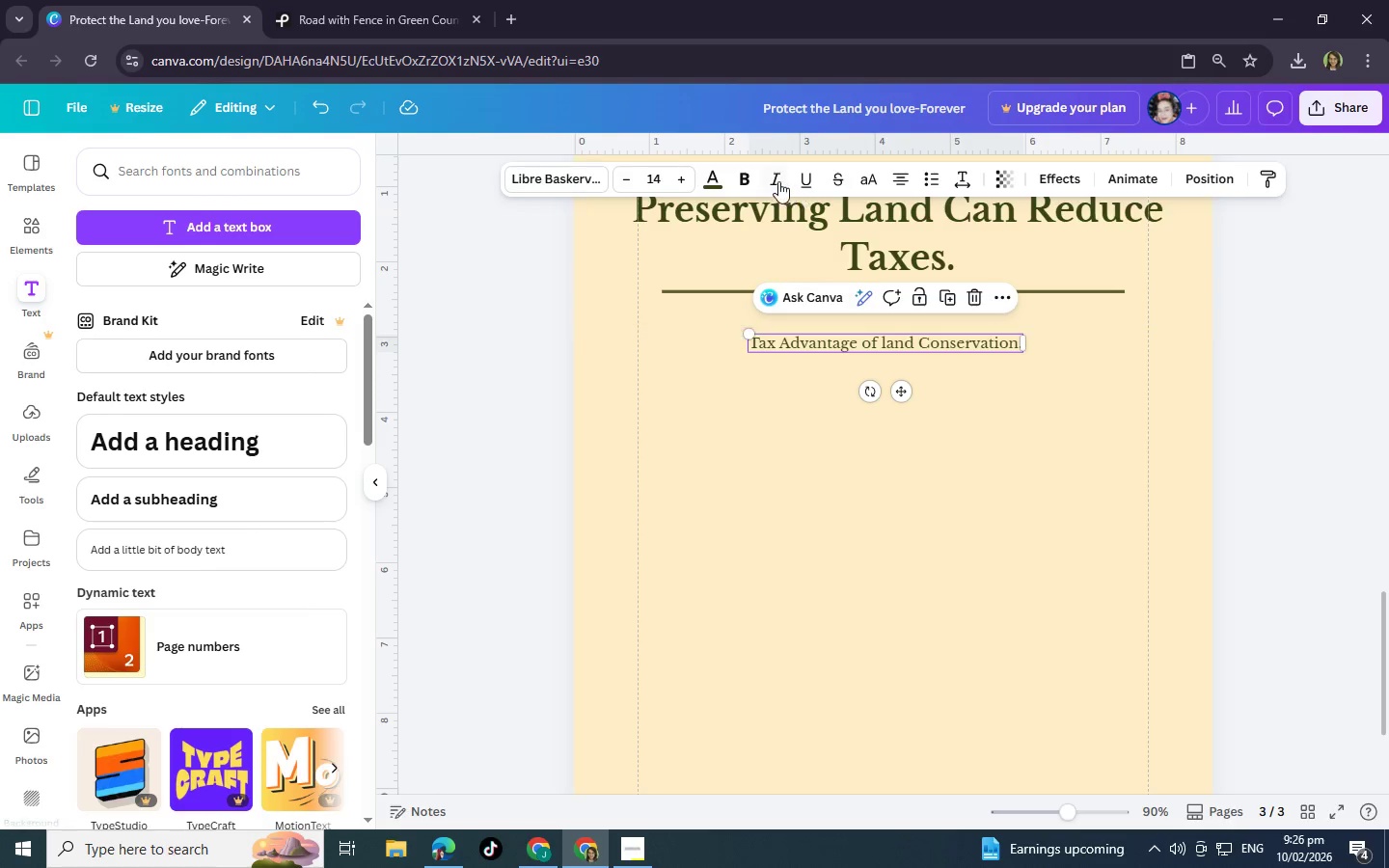 
left_click([778, 180])
 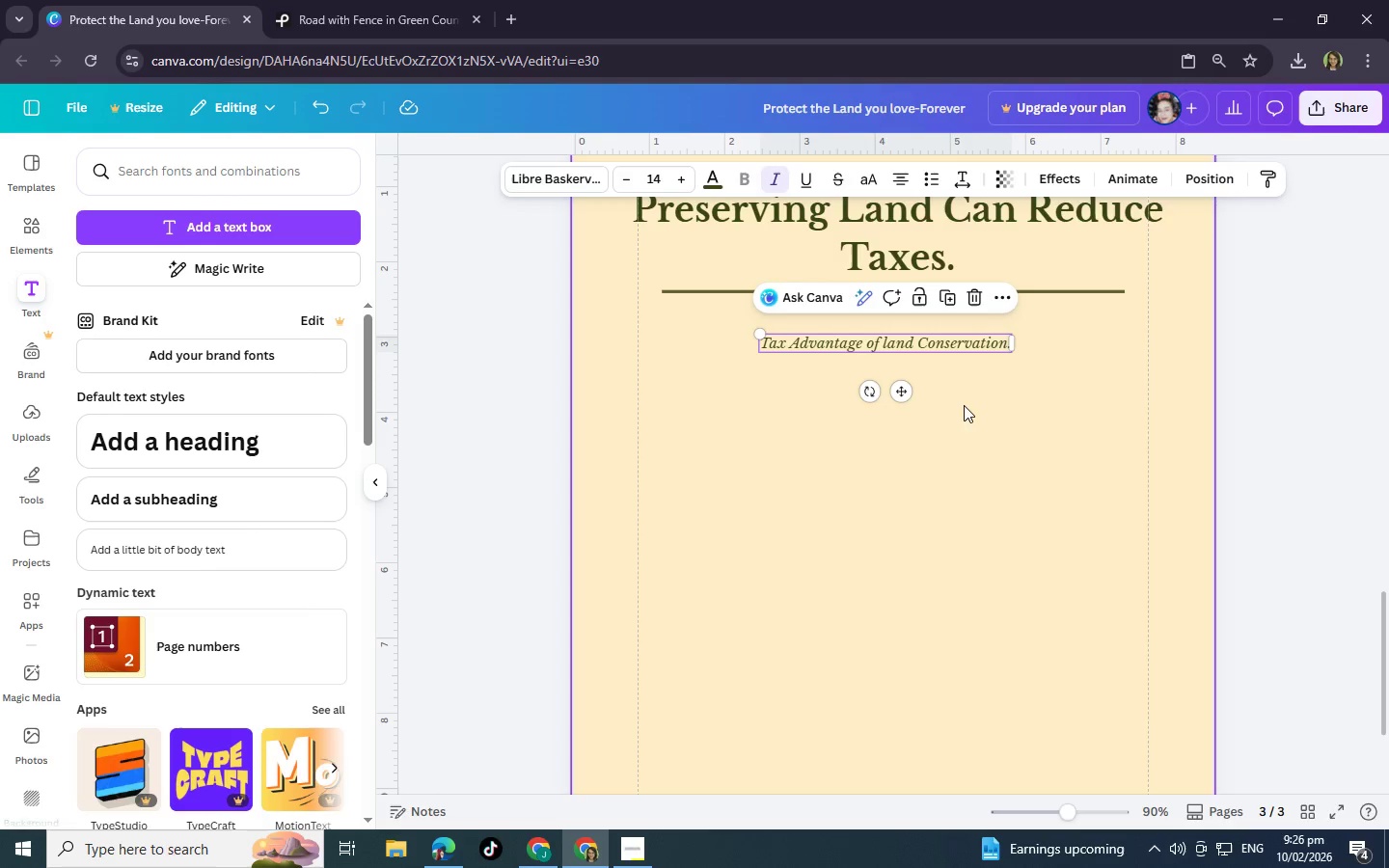 
left_click([967, 408])
 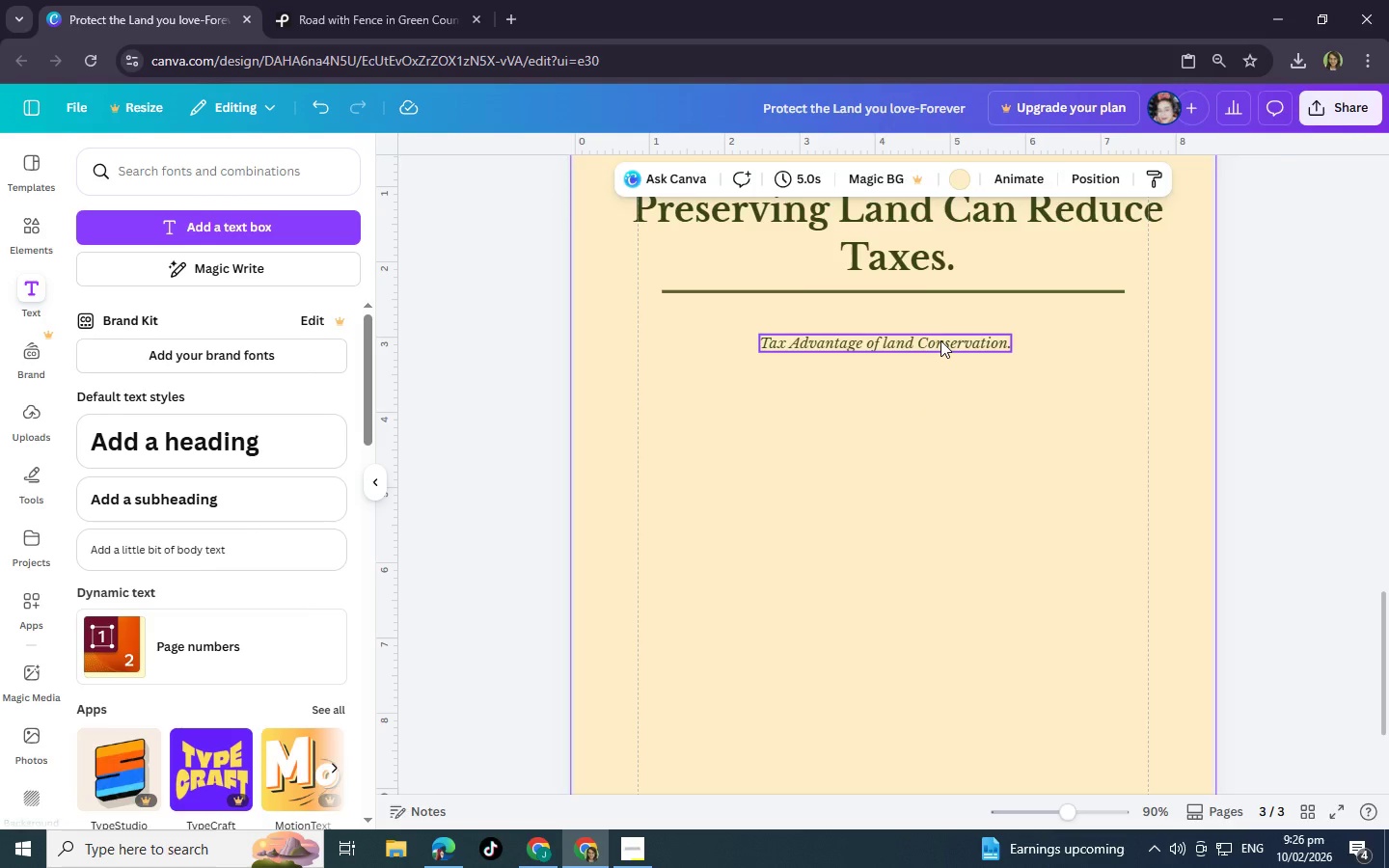 
left_click_drag(start_coordinate=[940, 340], to_coordinate=[940, 319])
 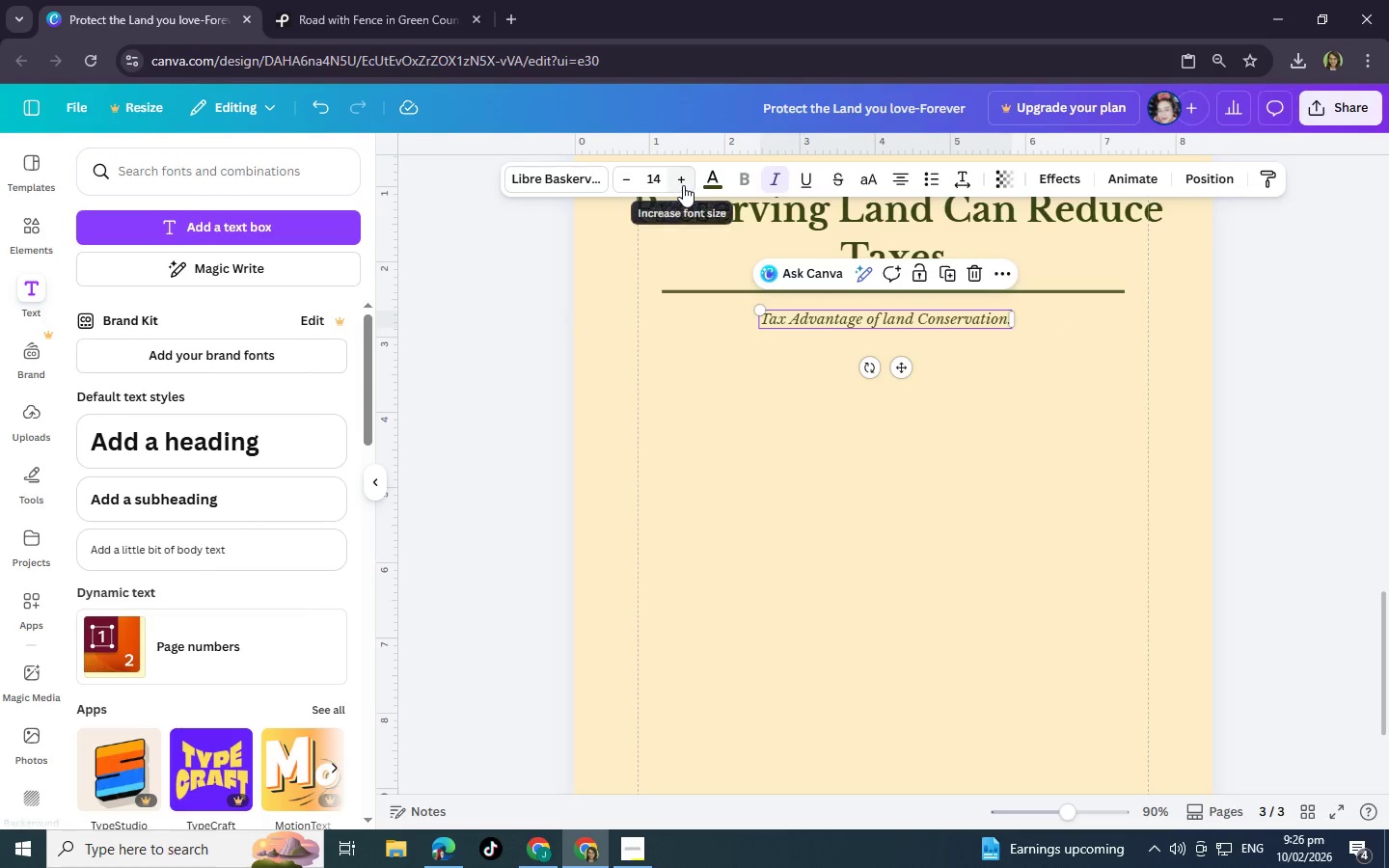 
double_click([683, 185])
 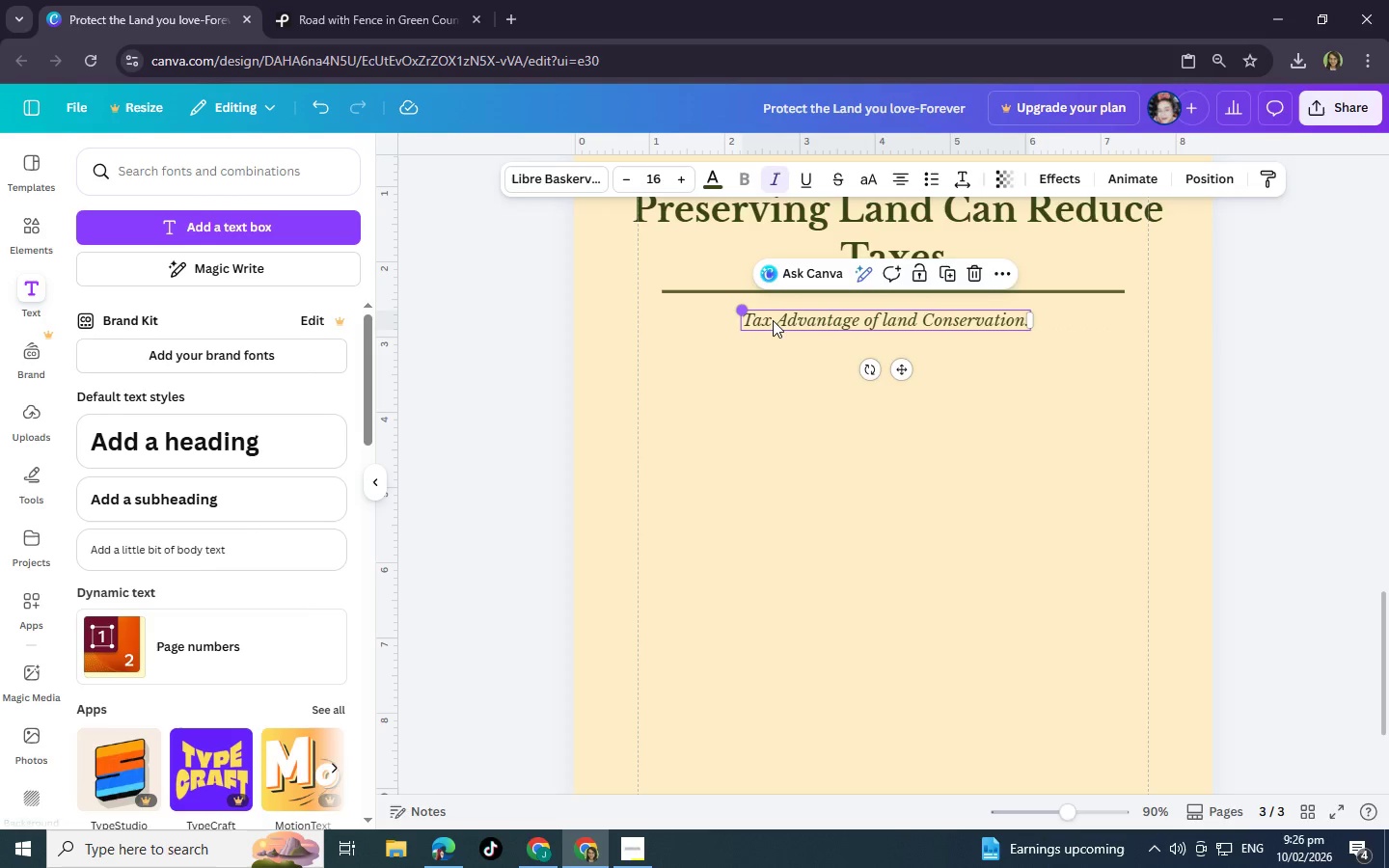 
left_click([1052, 371])
 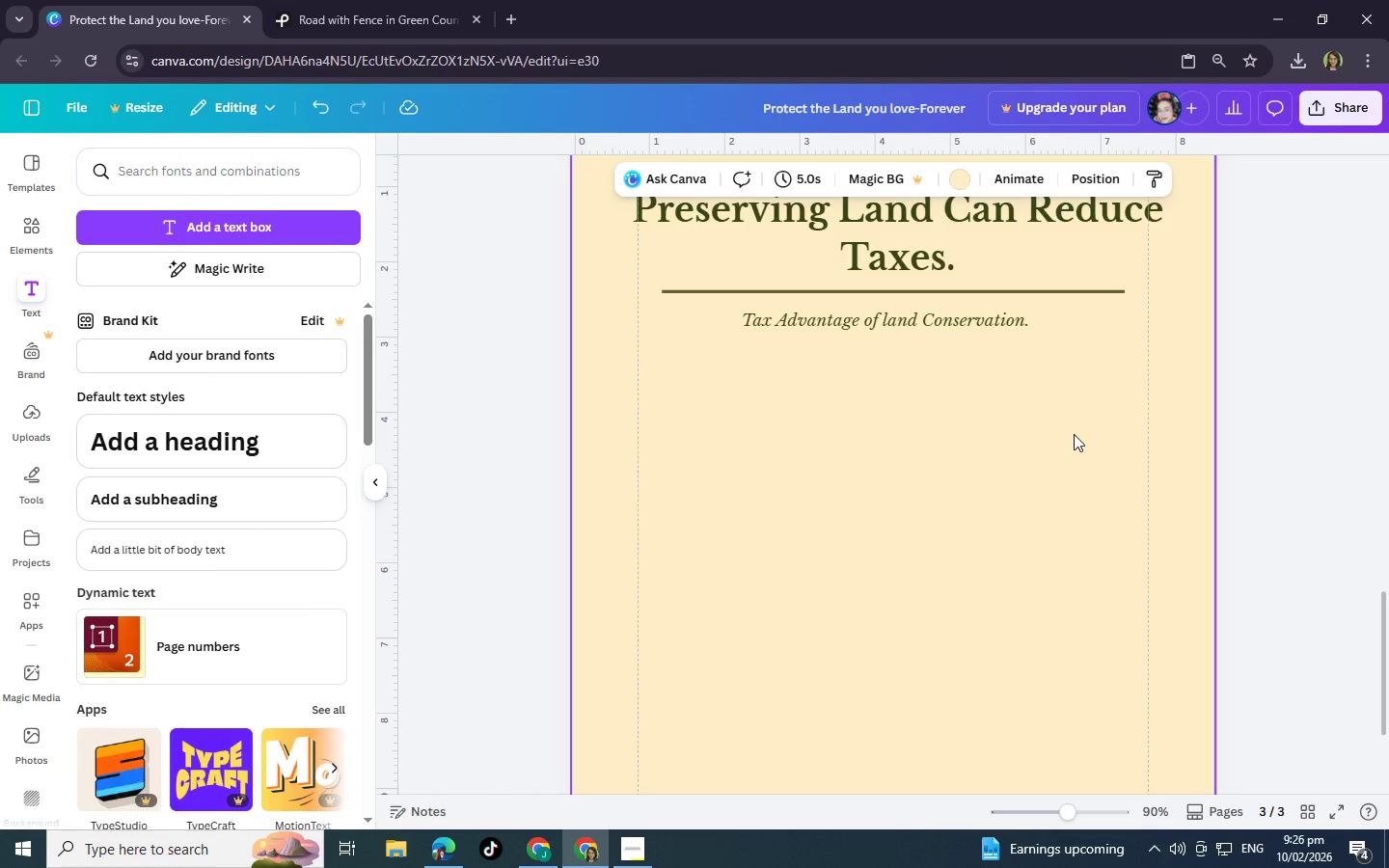 
wait(8.66)
 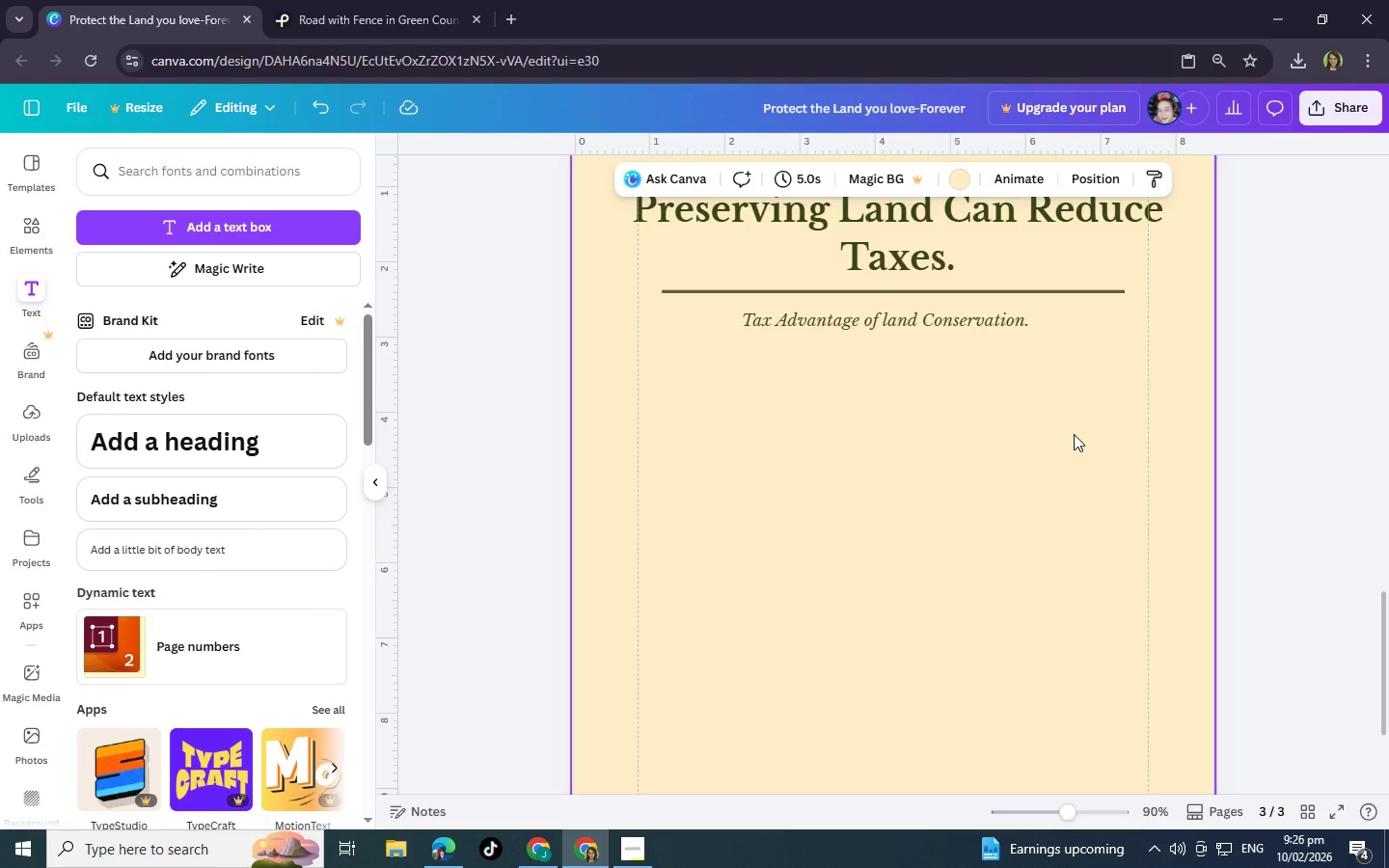 
scroll: coordinate [1055, 452], scroll_direction: up, amount: 4.0
 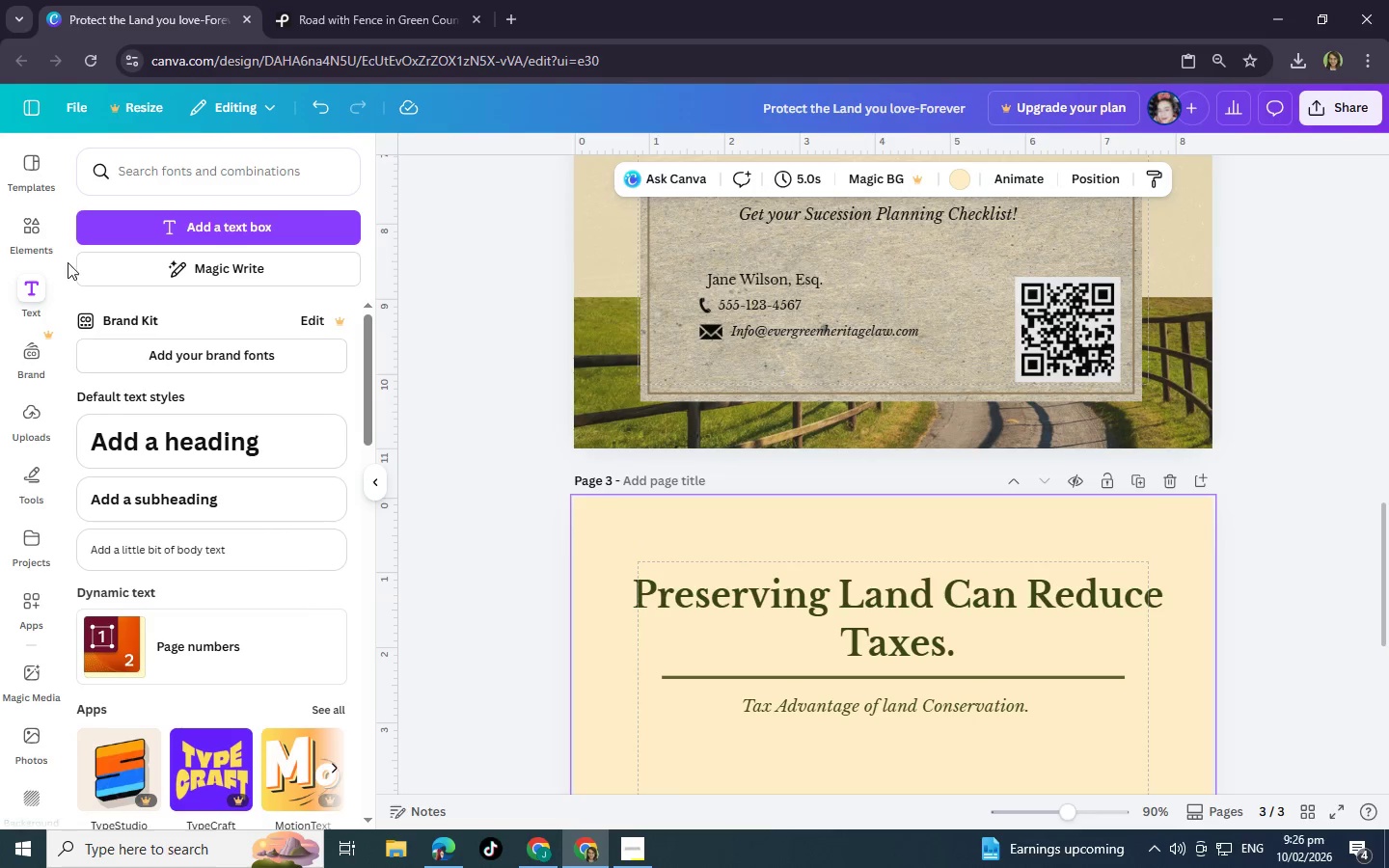 
scroll: coordinate [896, 575], scroll_direction: down, amount: 7.0
 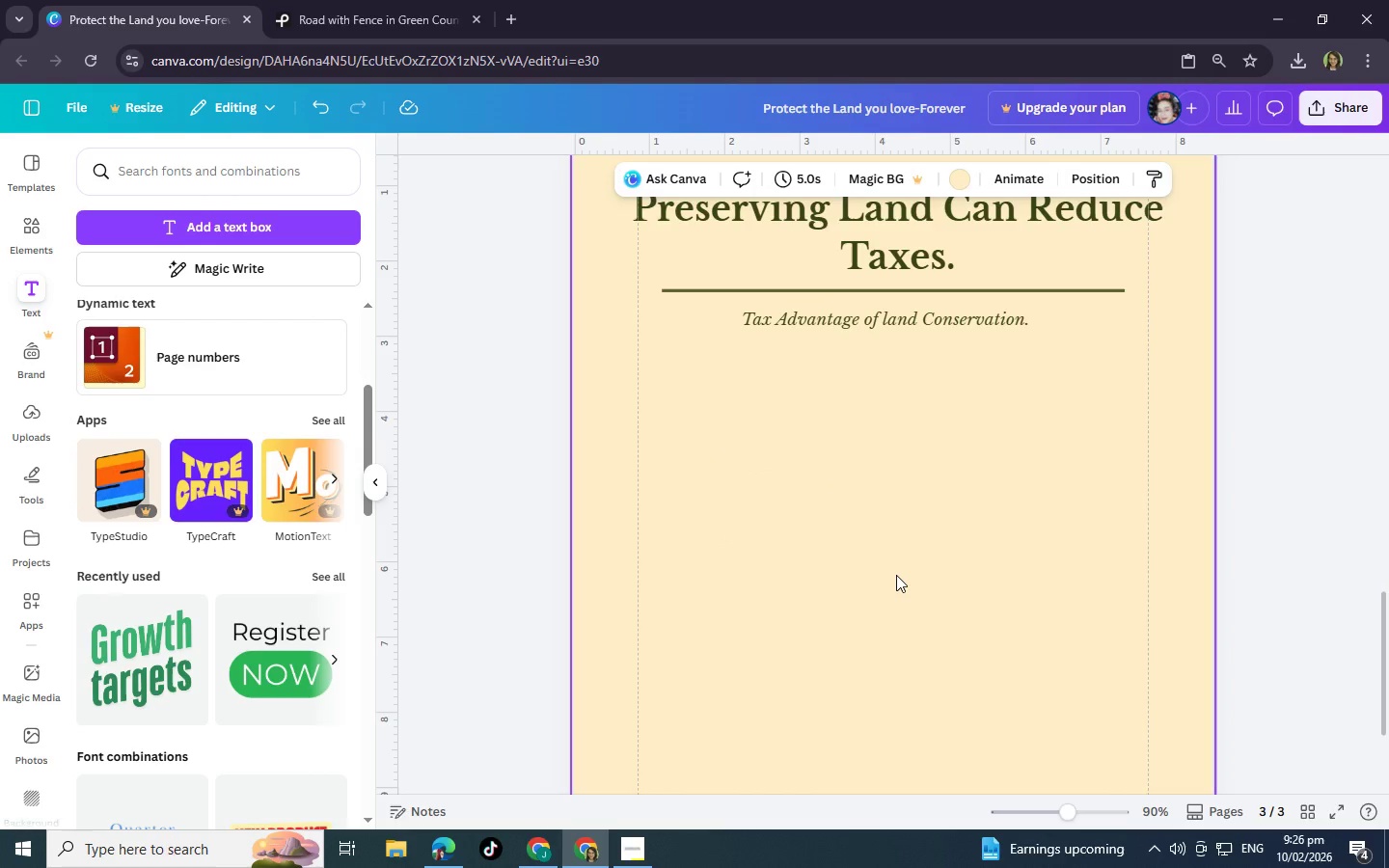 
scroll: coordinate [896, 575], scroll_direction: up, amount: 3.0
 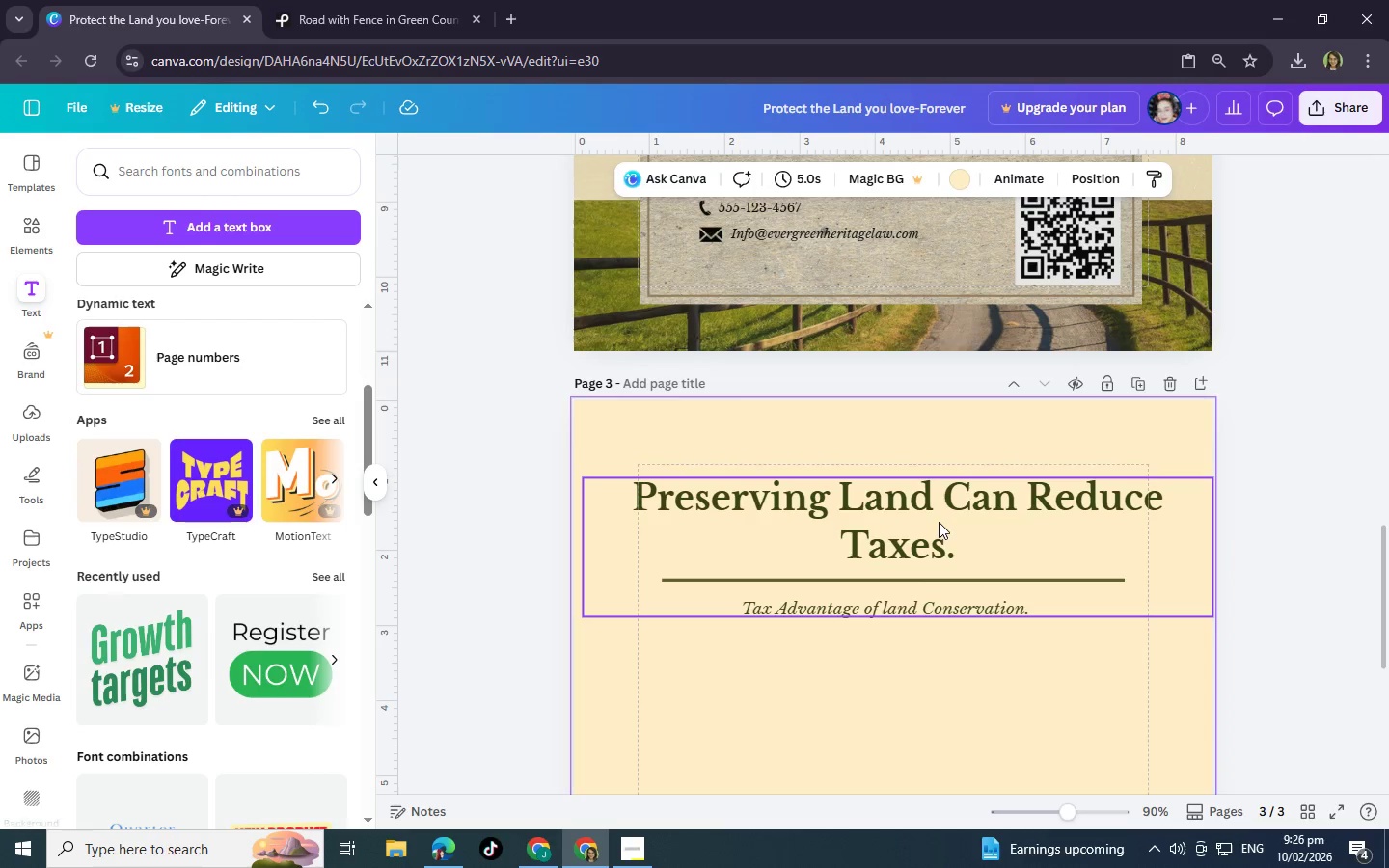 
left_click_drag(start_coordinate=[939, 522], to_coordinate=[941, 478])
 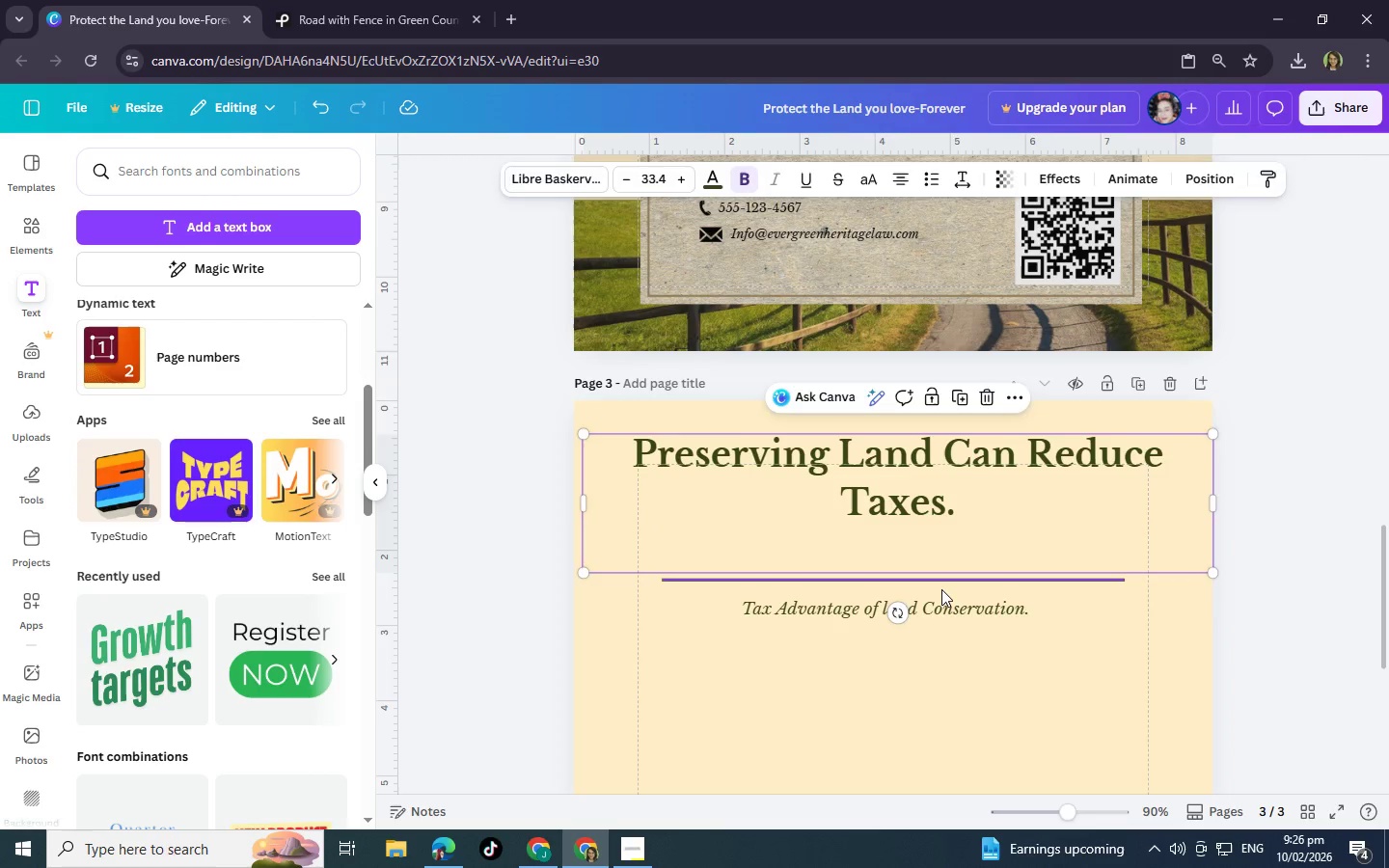 
left_click([941, 587])
 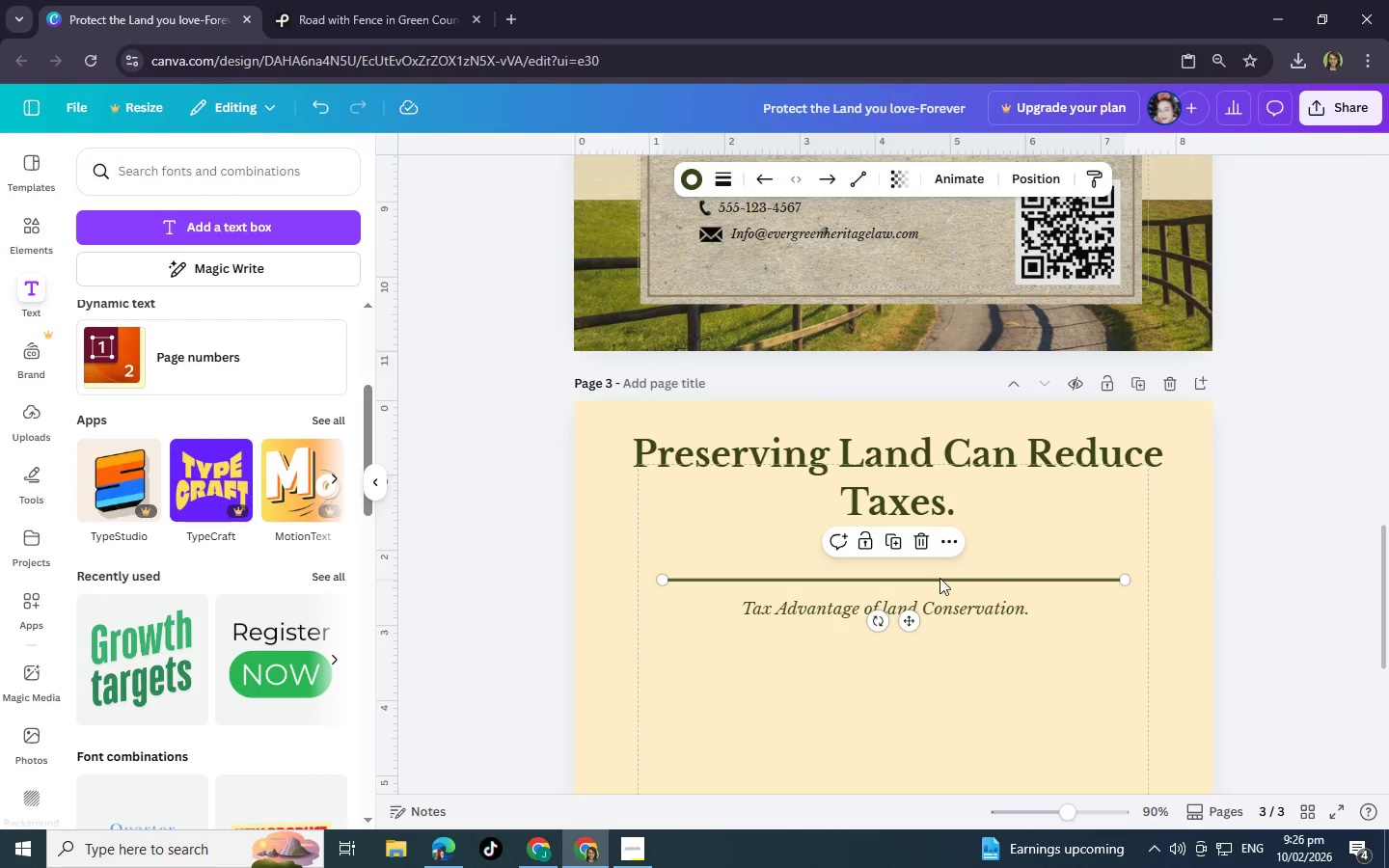 
left_click([940, 578])
 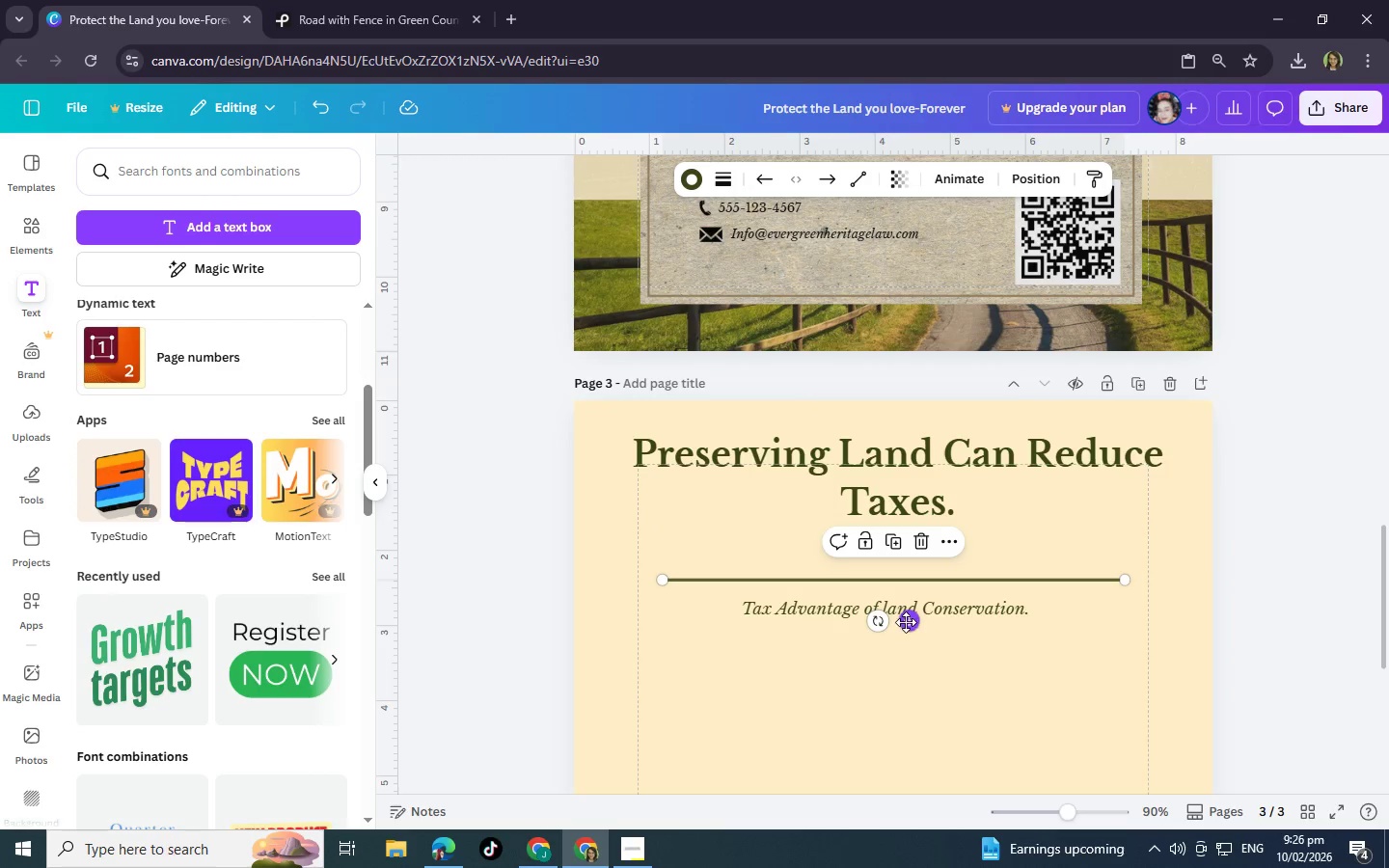 
left_click_drag(start_coordinate=[906, 623], to_coordinate=[903, 583])
 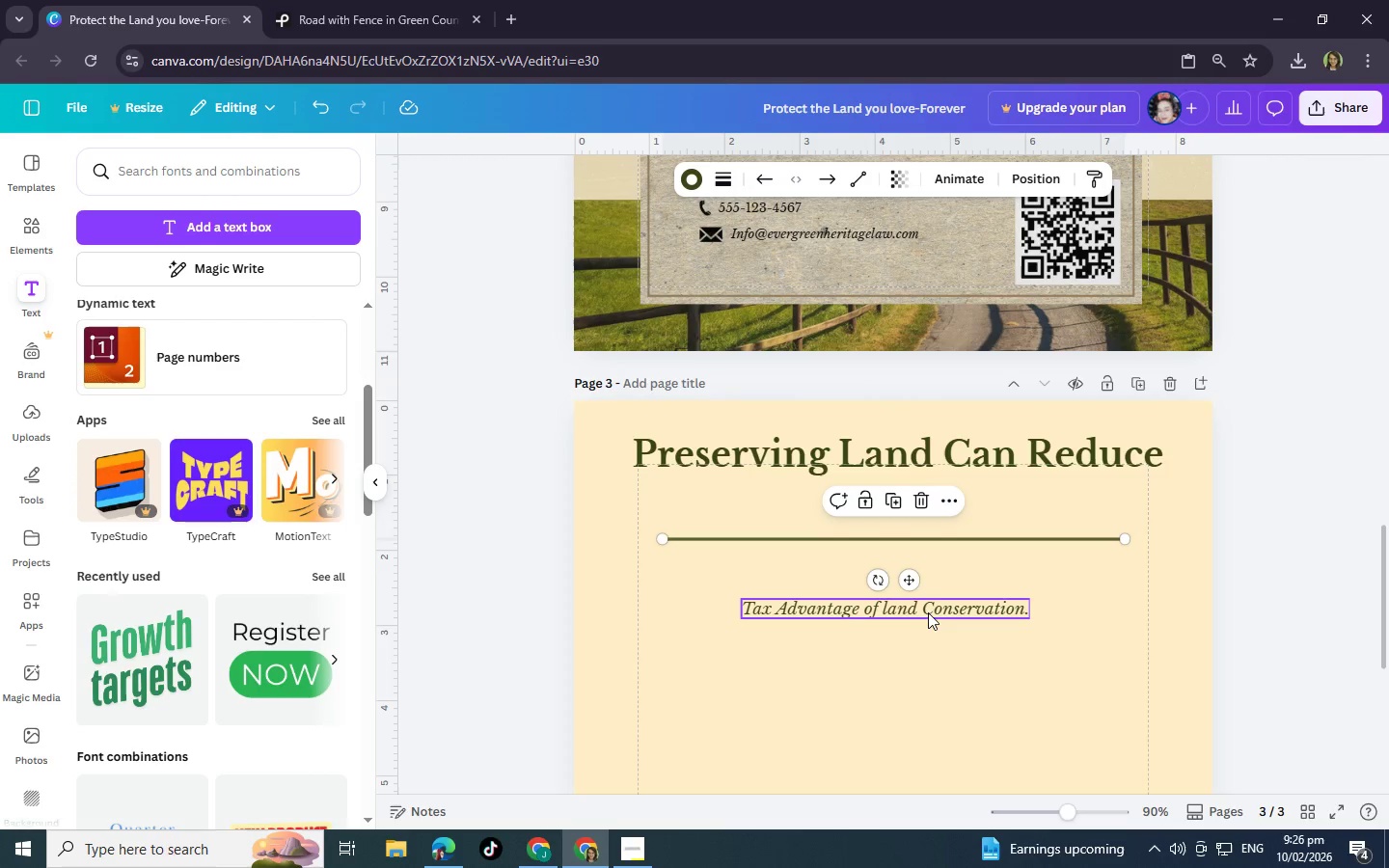 
left_click_drag(start_coordinate=[928, 612], to_coordinate=[928, 574])
 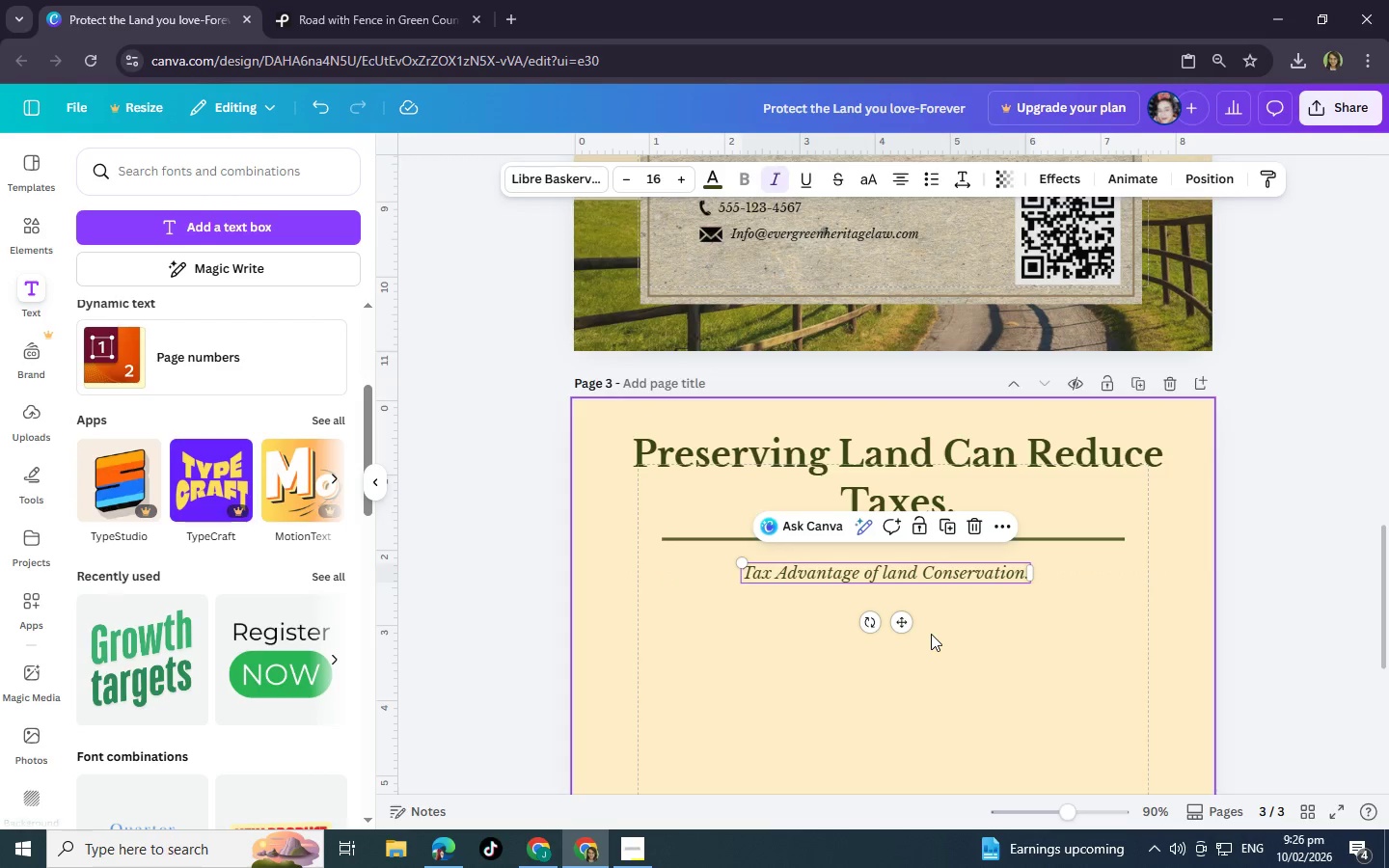 
left_click([931, 634])
 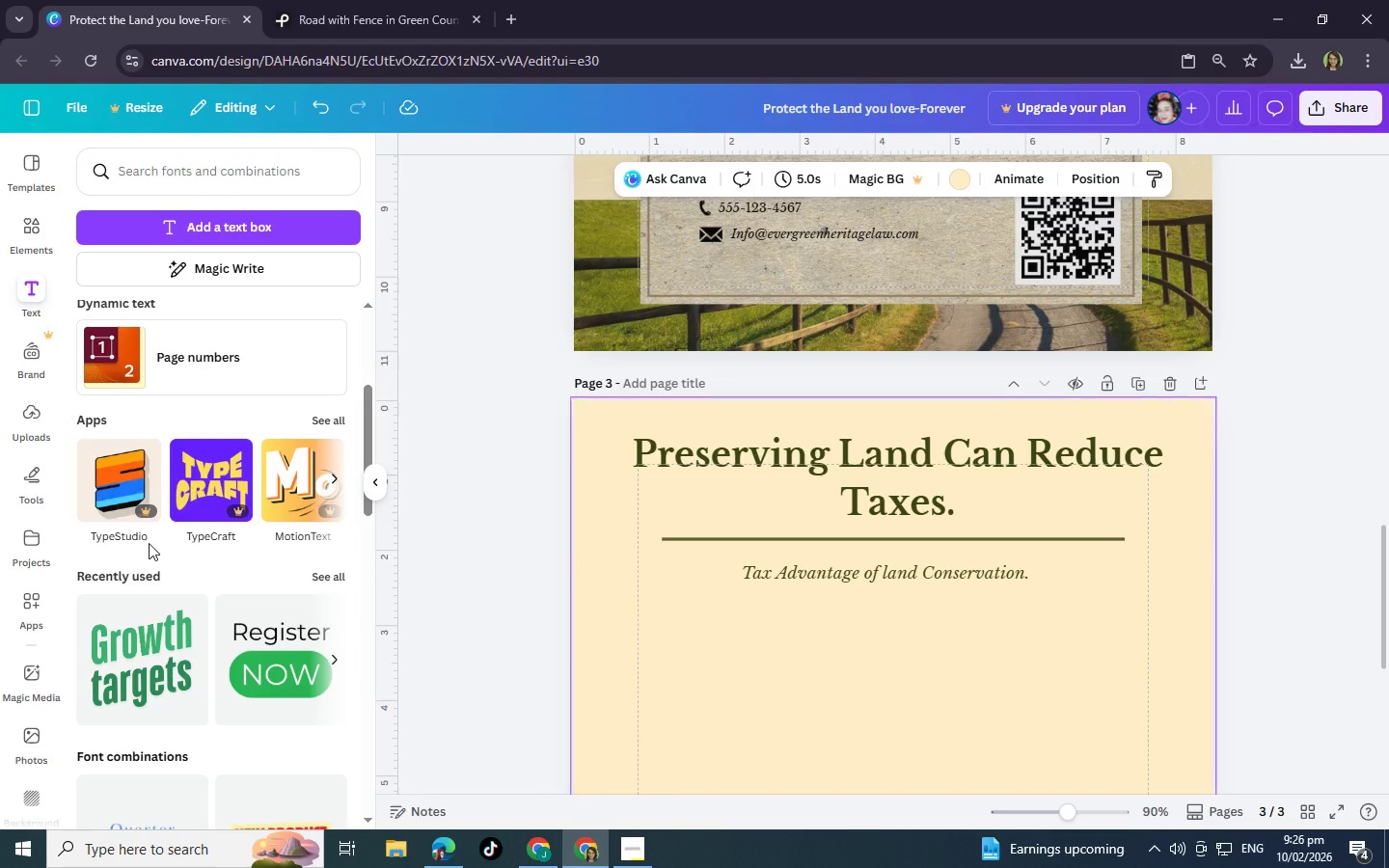 
left_click([35, 234])
 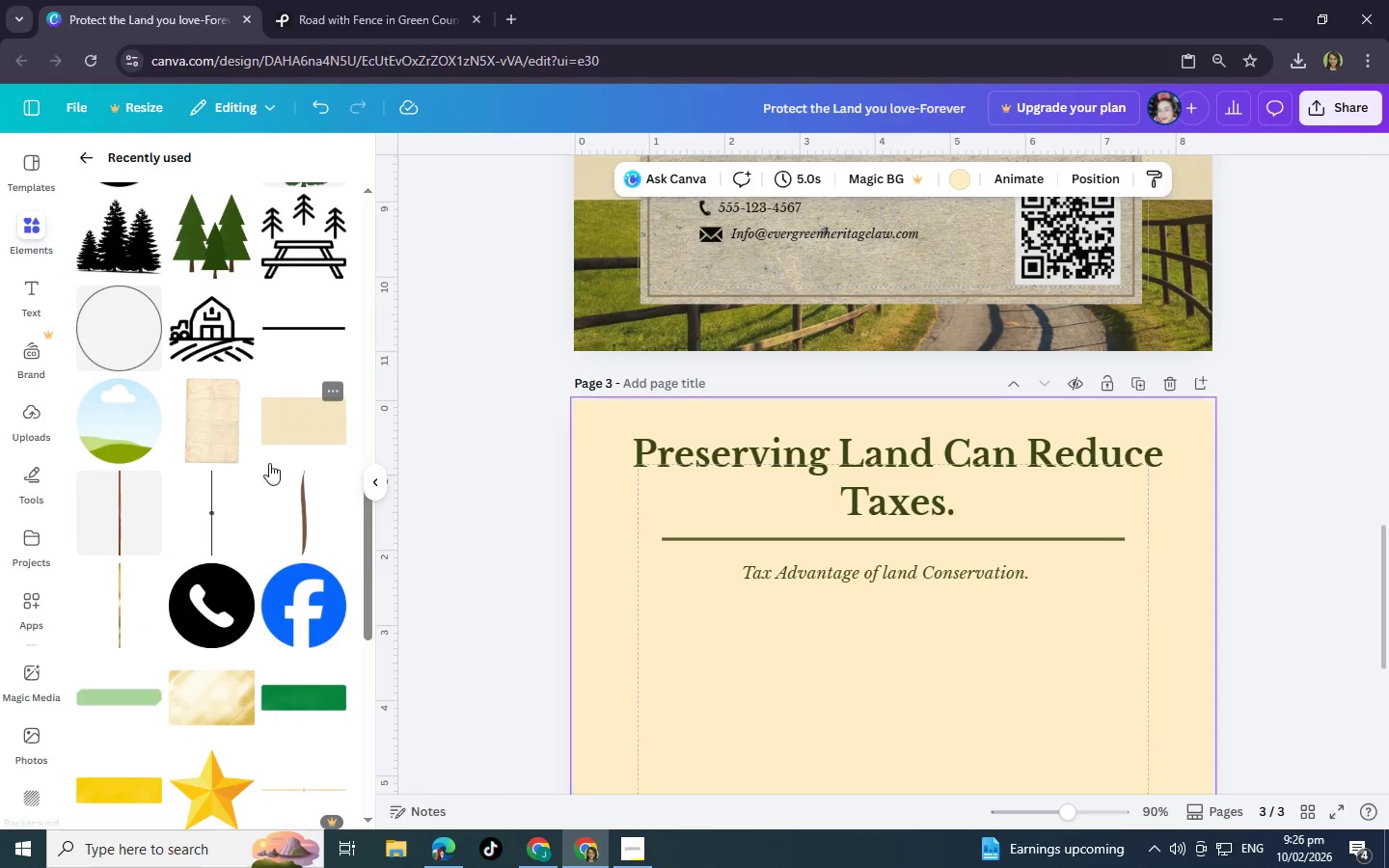 
scroll: coordinate [323, 471], scroll_direction: up, amount: 10.0
 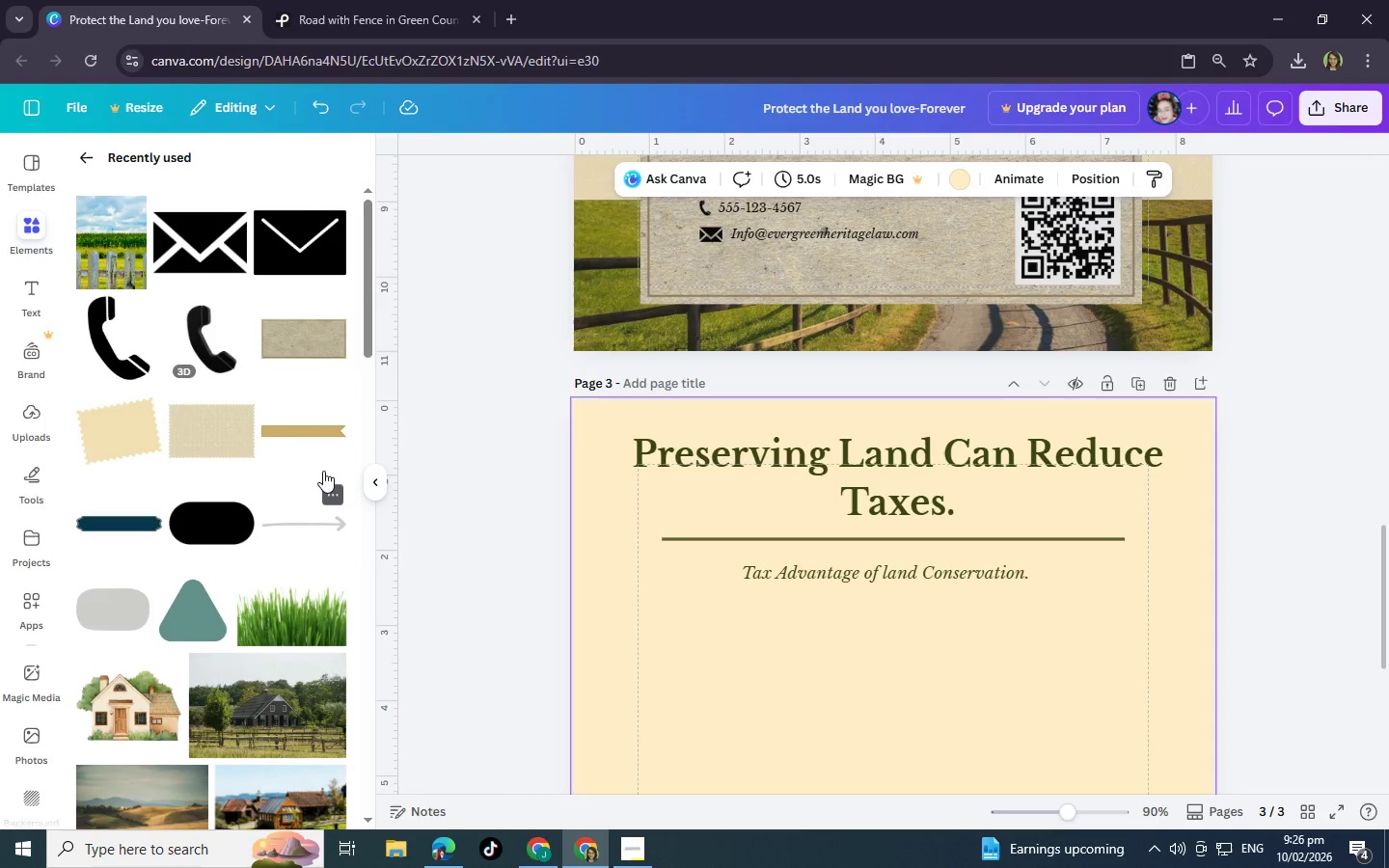 
left_click([311, 340])
 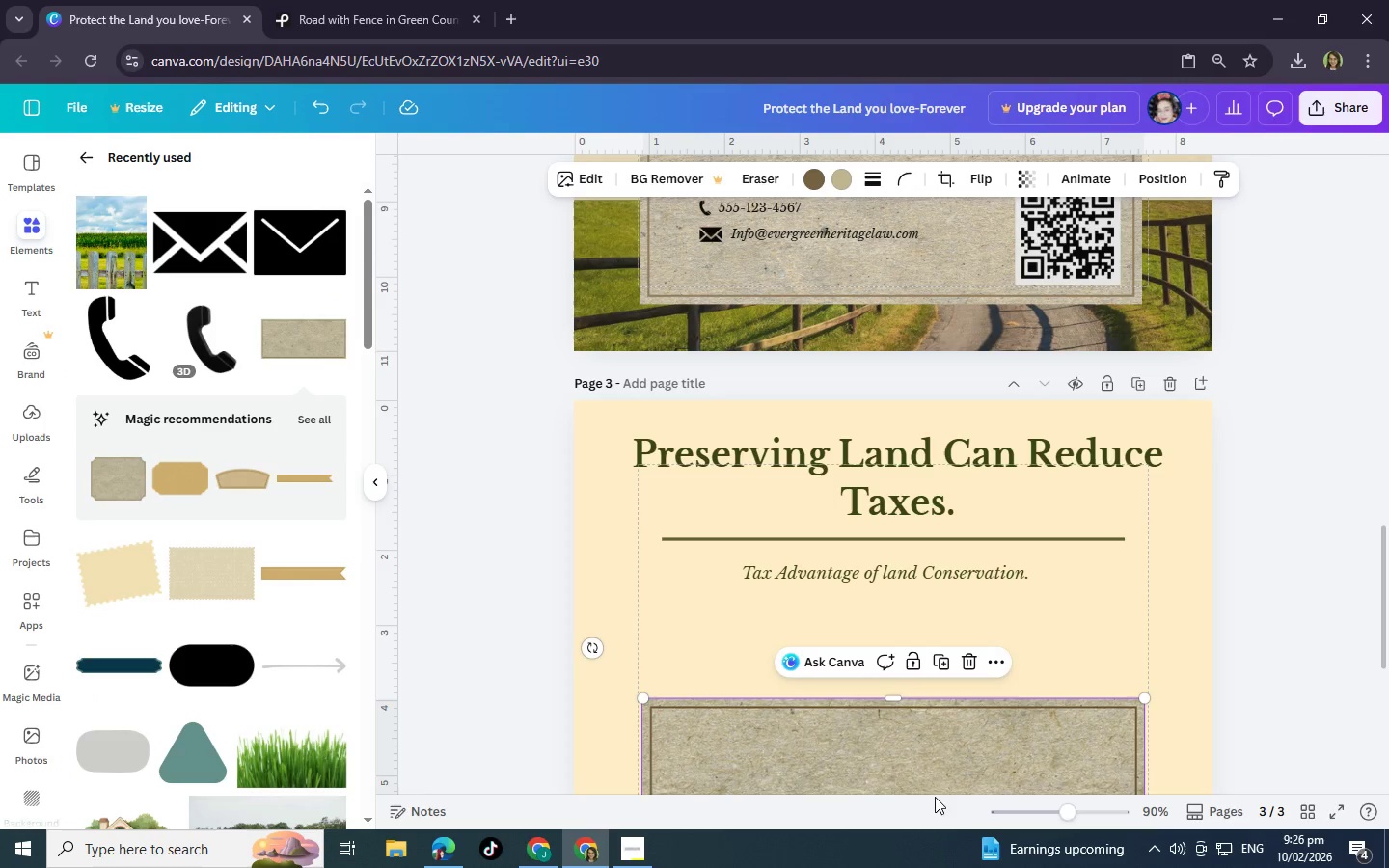 
scroll: coordinate [938, 775], scroll_direction: down, amount: 1.0
 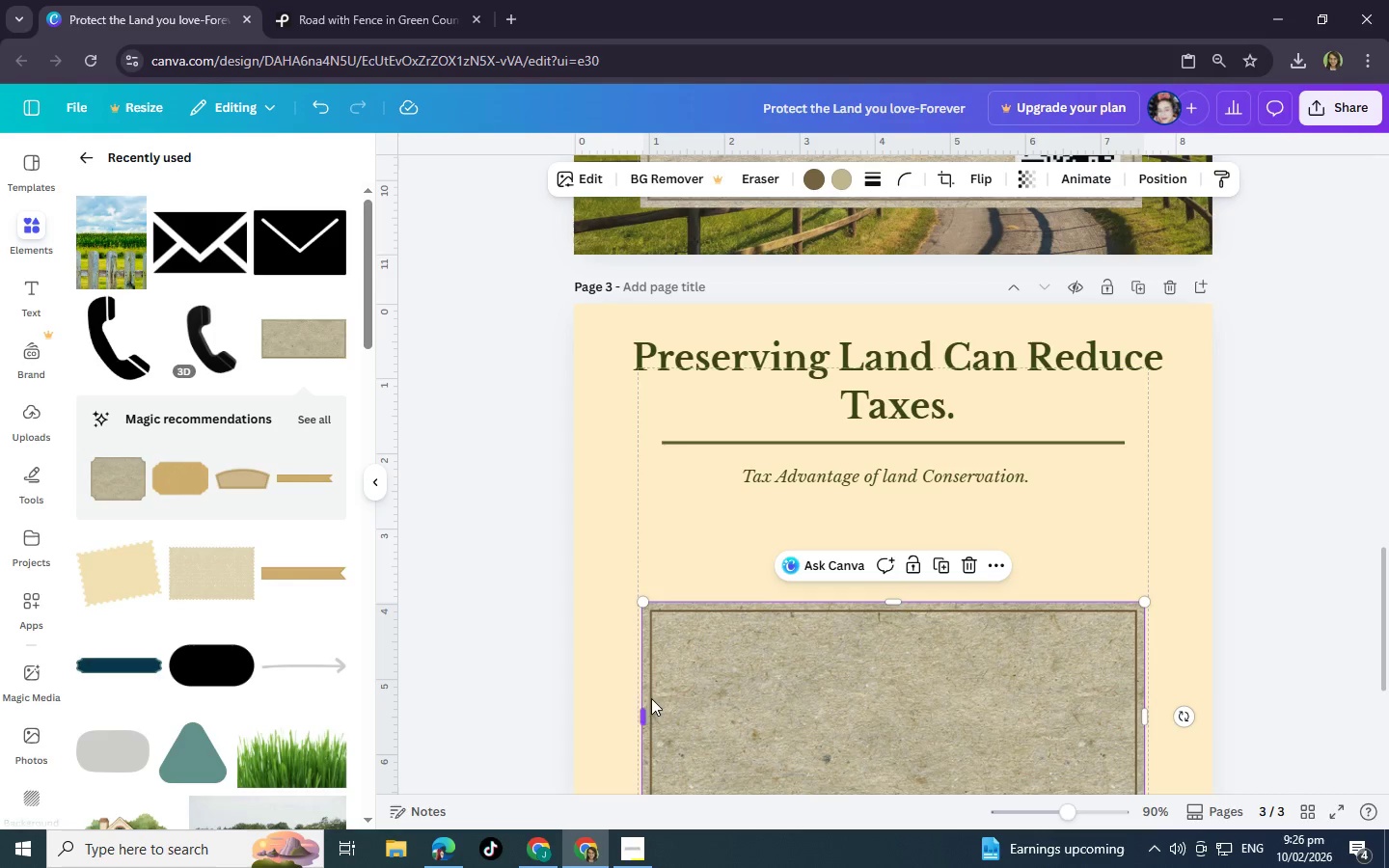 
left_click_drag(start_coordinate=[643, 707], to_coordinate=[499, 676])
 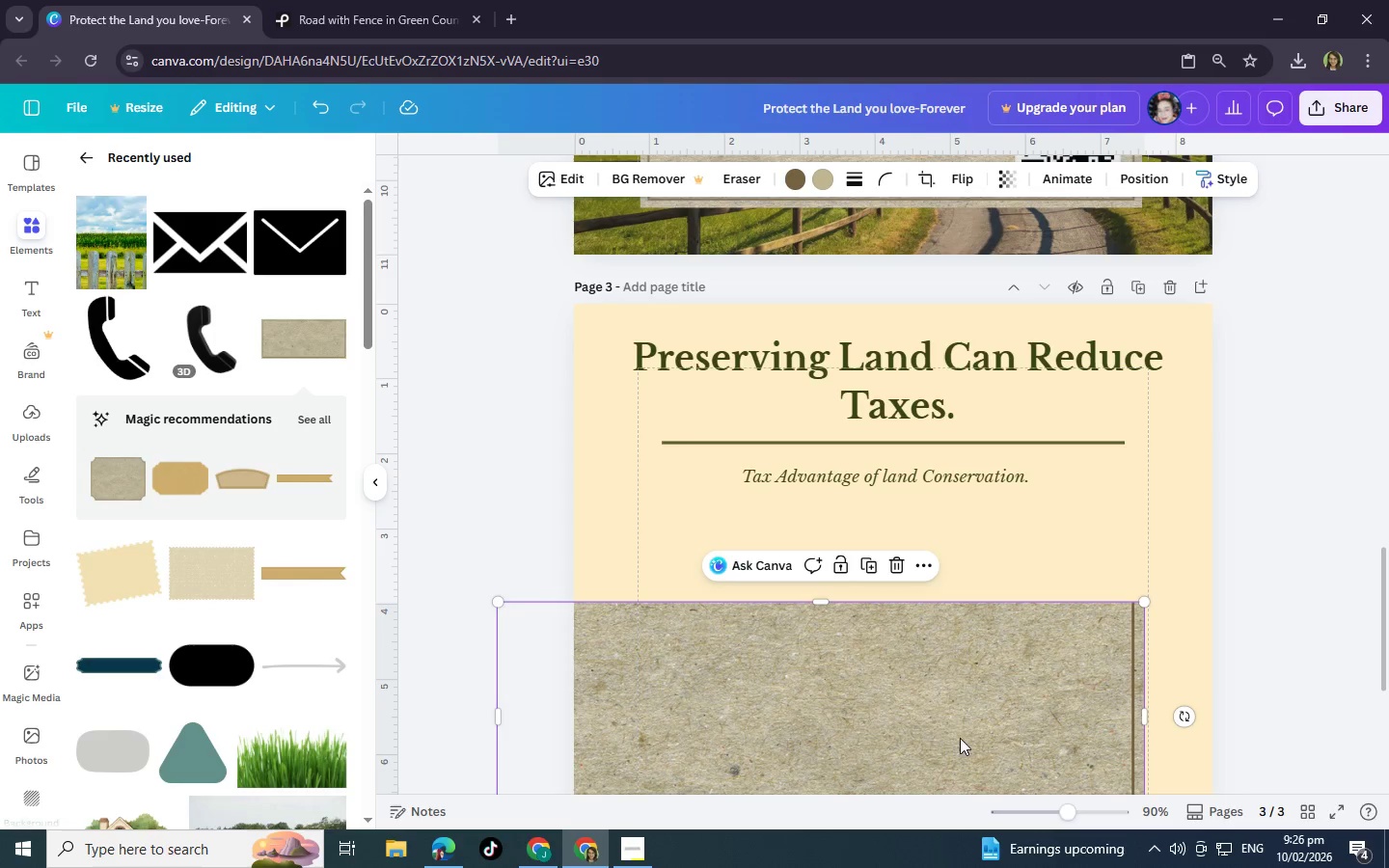 
left_click_drag(start_coordinate=[961, 738], to_coordinate=[1006, 668])
 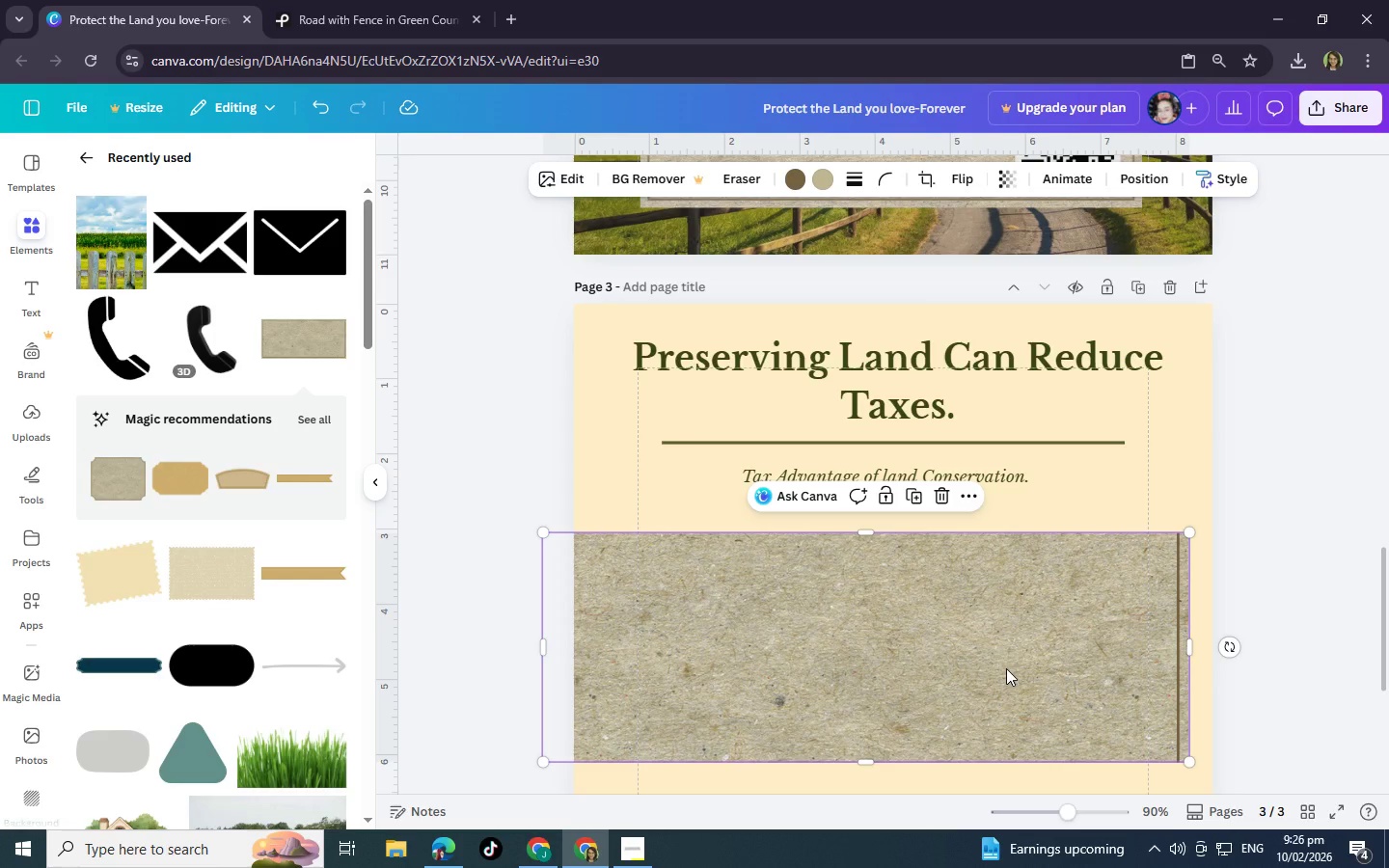 
key(Control+ControlLeft)
 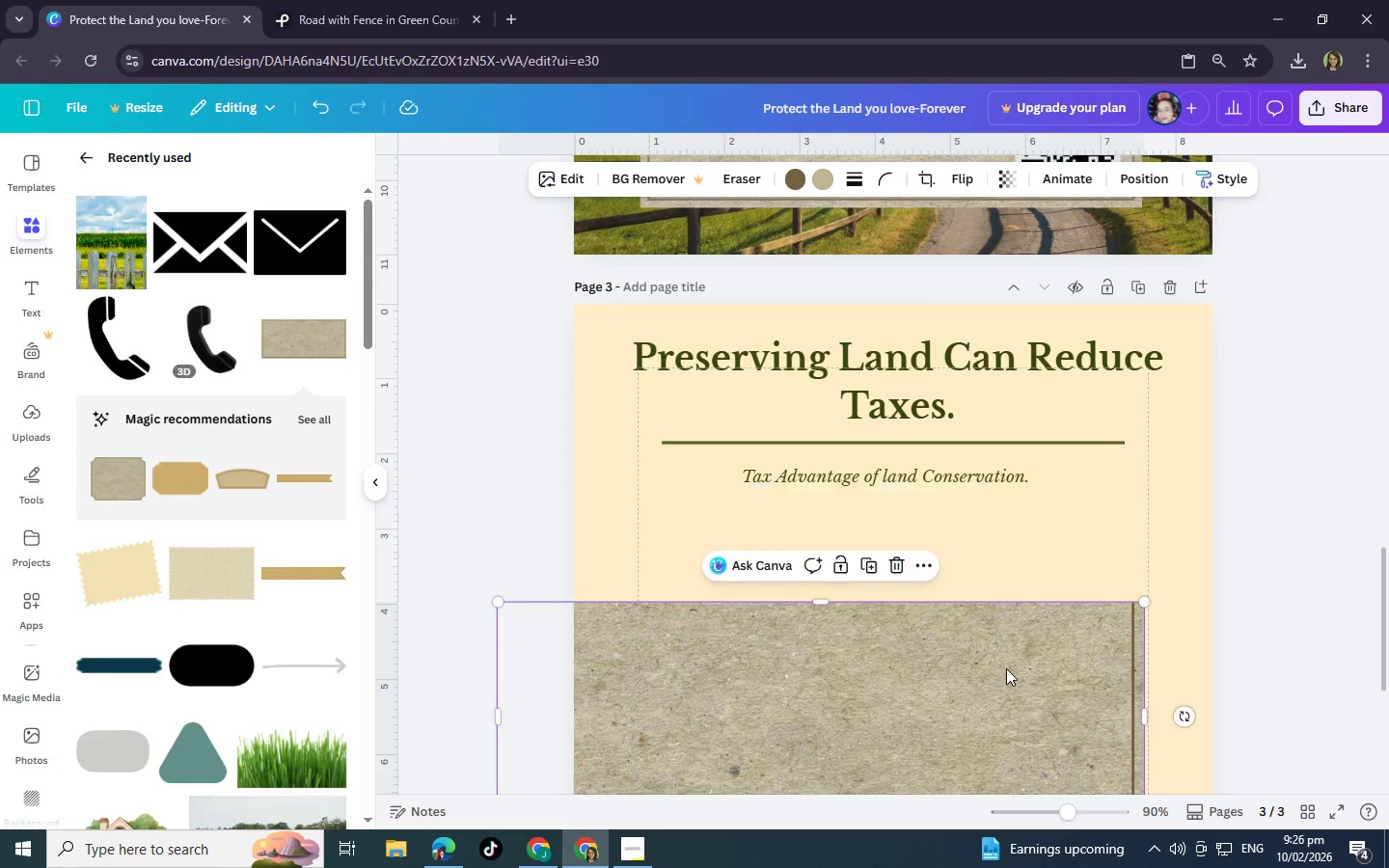 
key(Control+Z)
 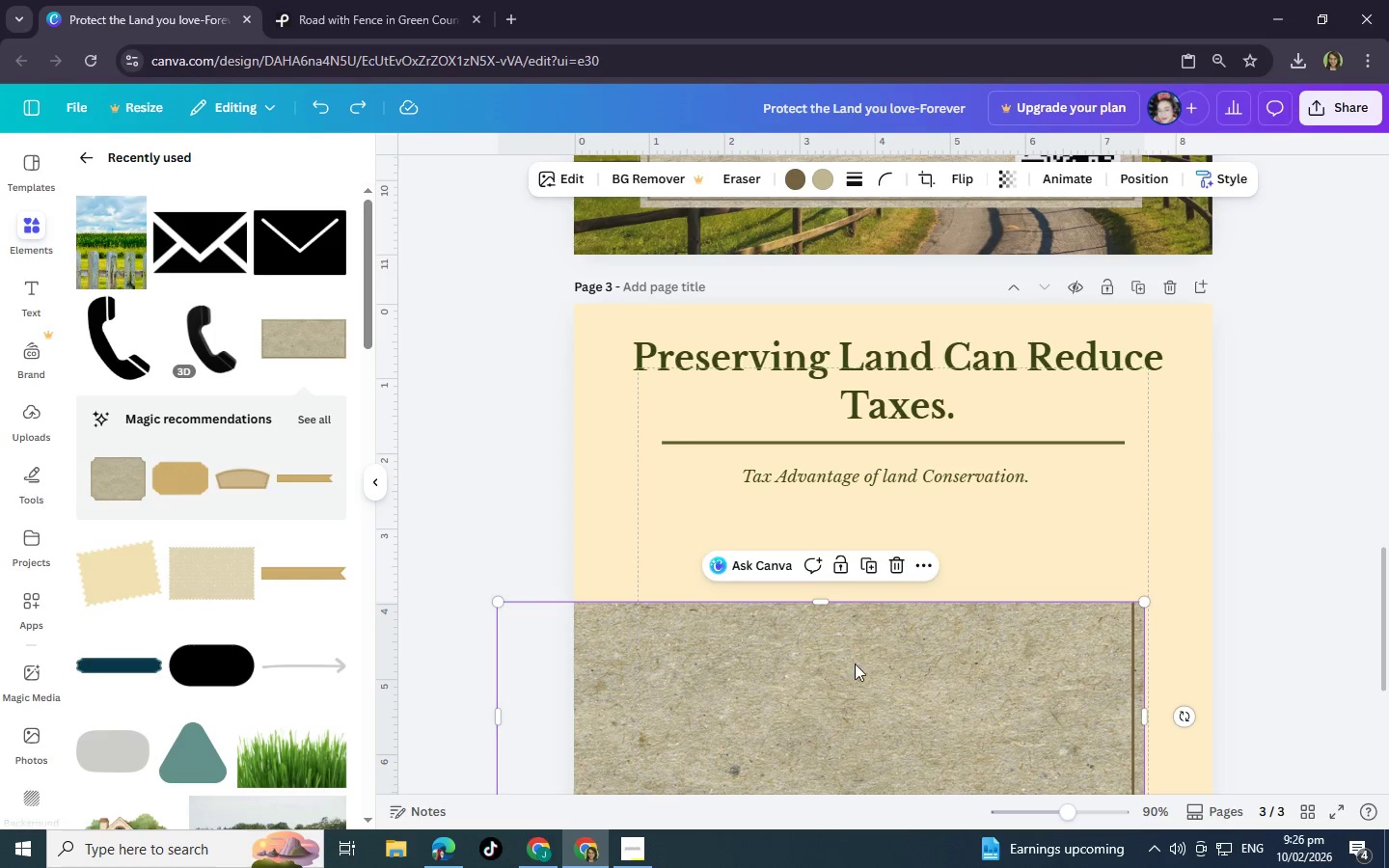 
left_click_drag(start_coordinate=[902, 692], to_coordinate=[962, 625])
 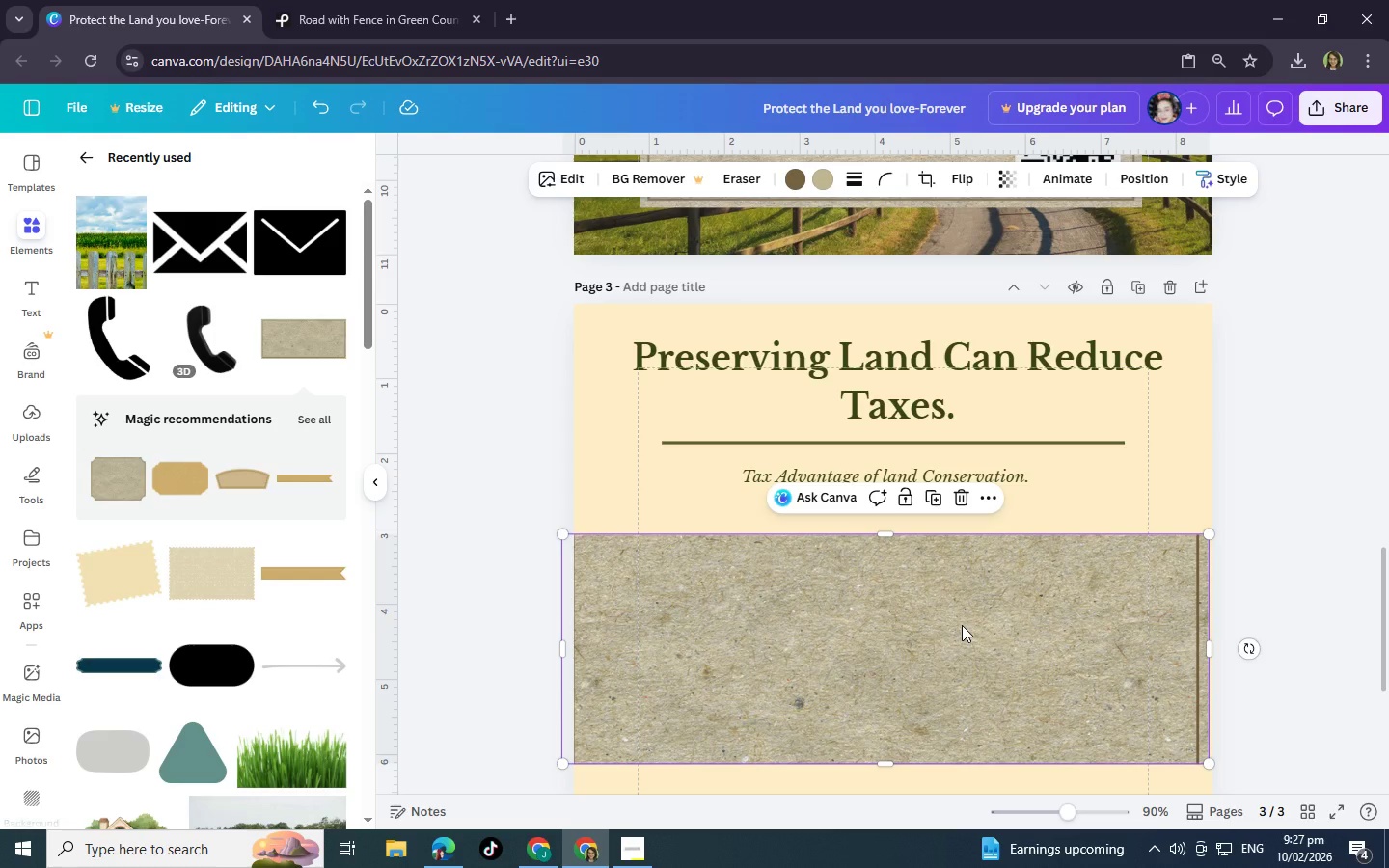 
key(Control+Z)
 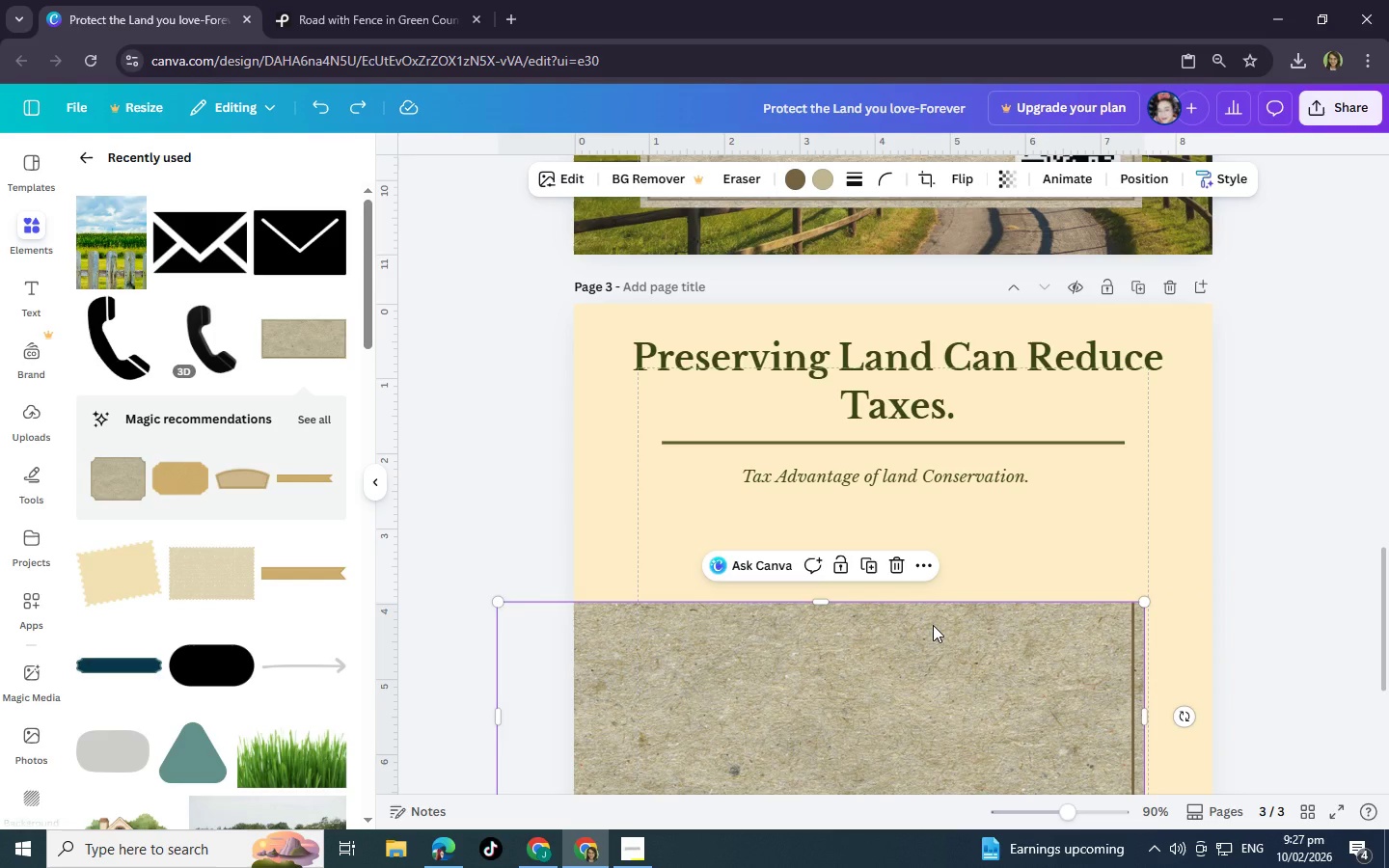 
key(Control+Z)
 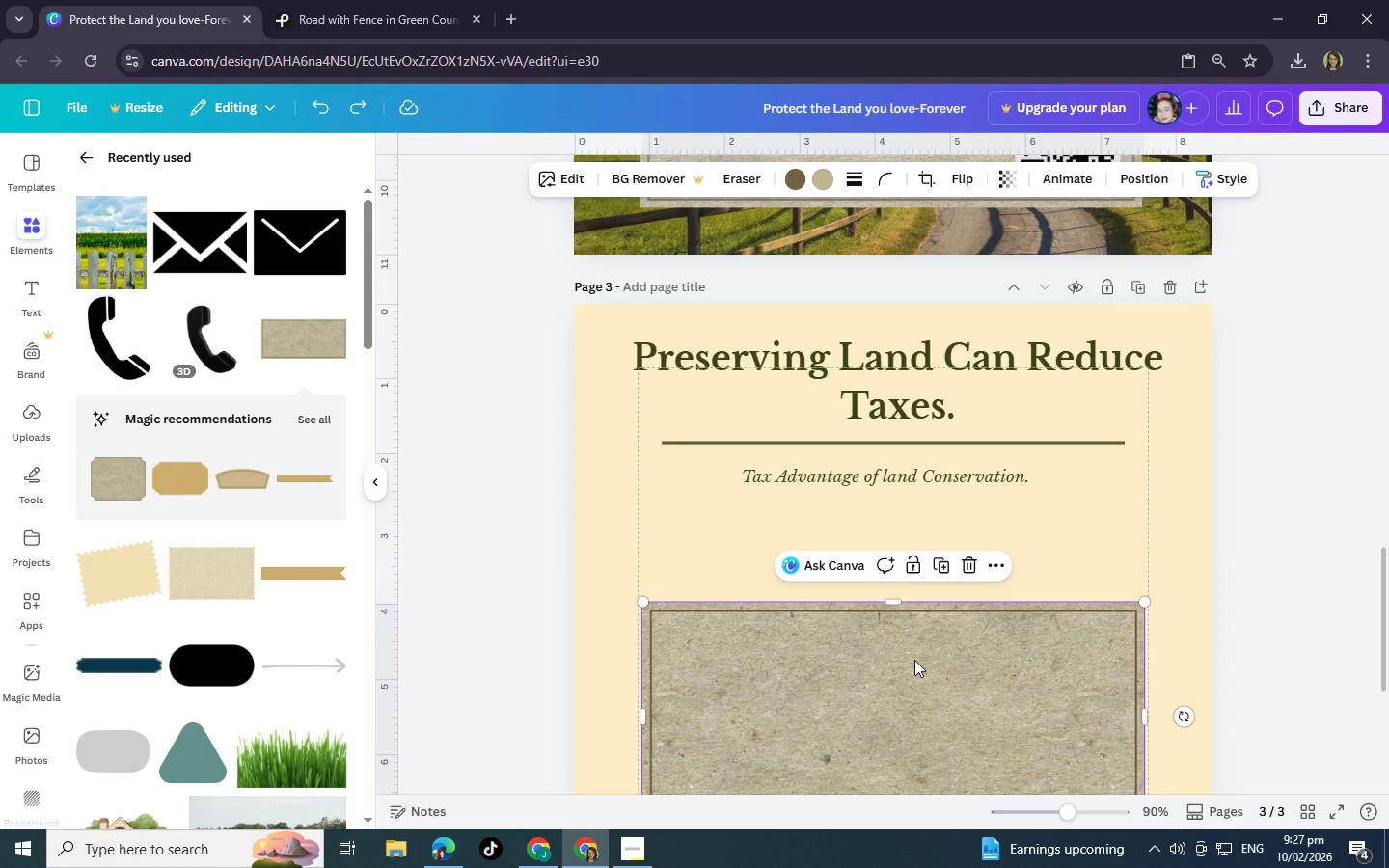 
left_click_drag(start_coordinate=[914, 661], to_coordinate=[825, 574])
 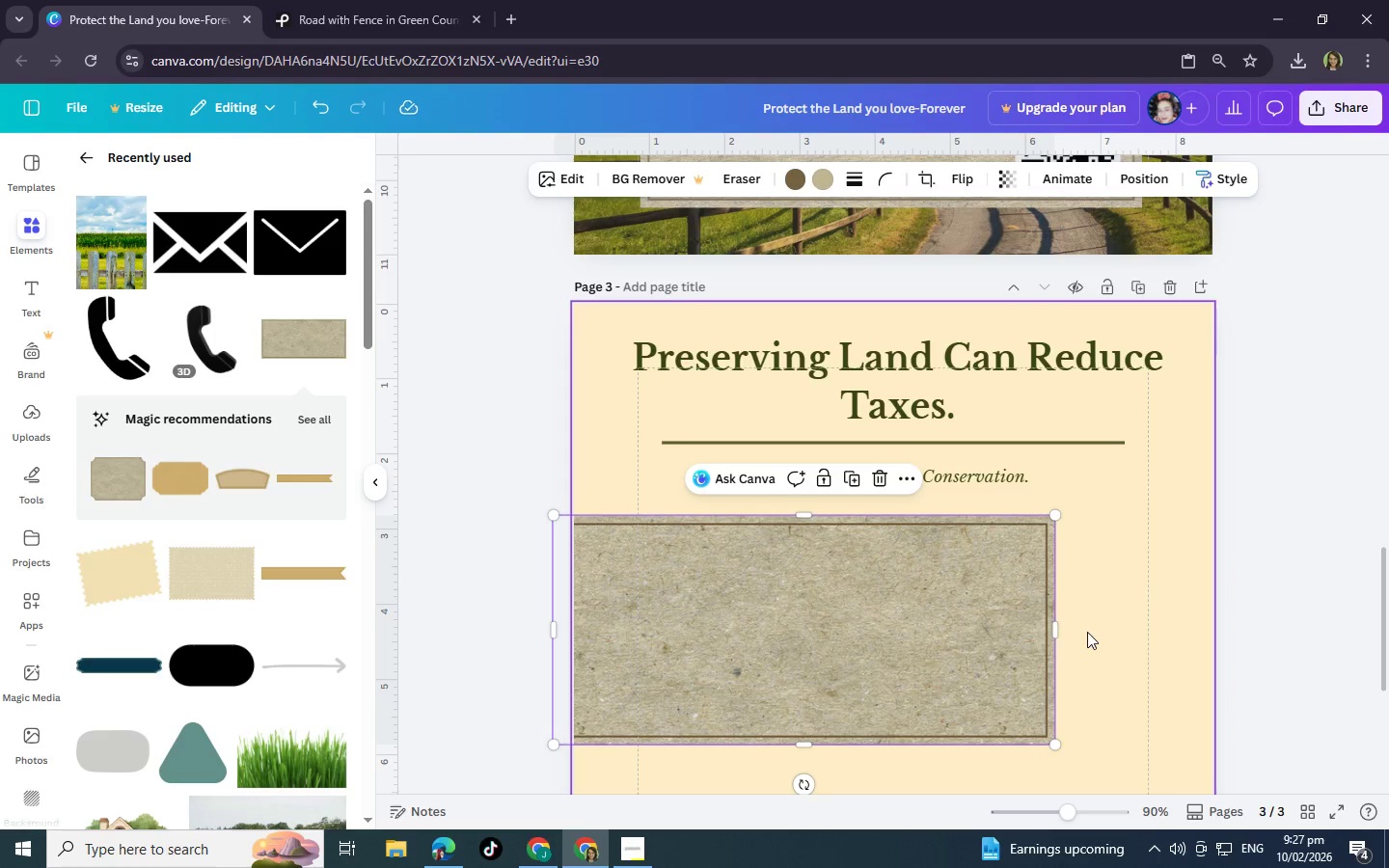 
key(NumpadDecimal)
 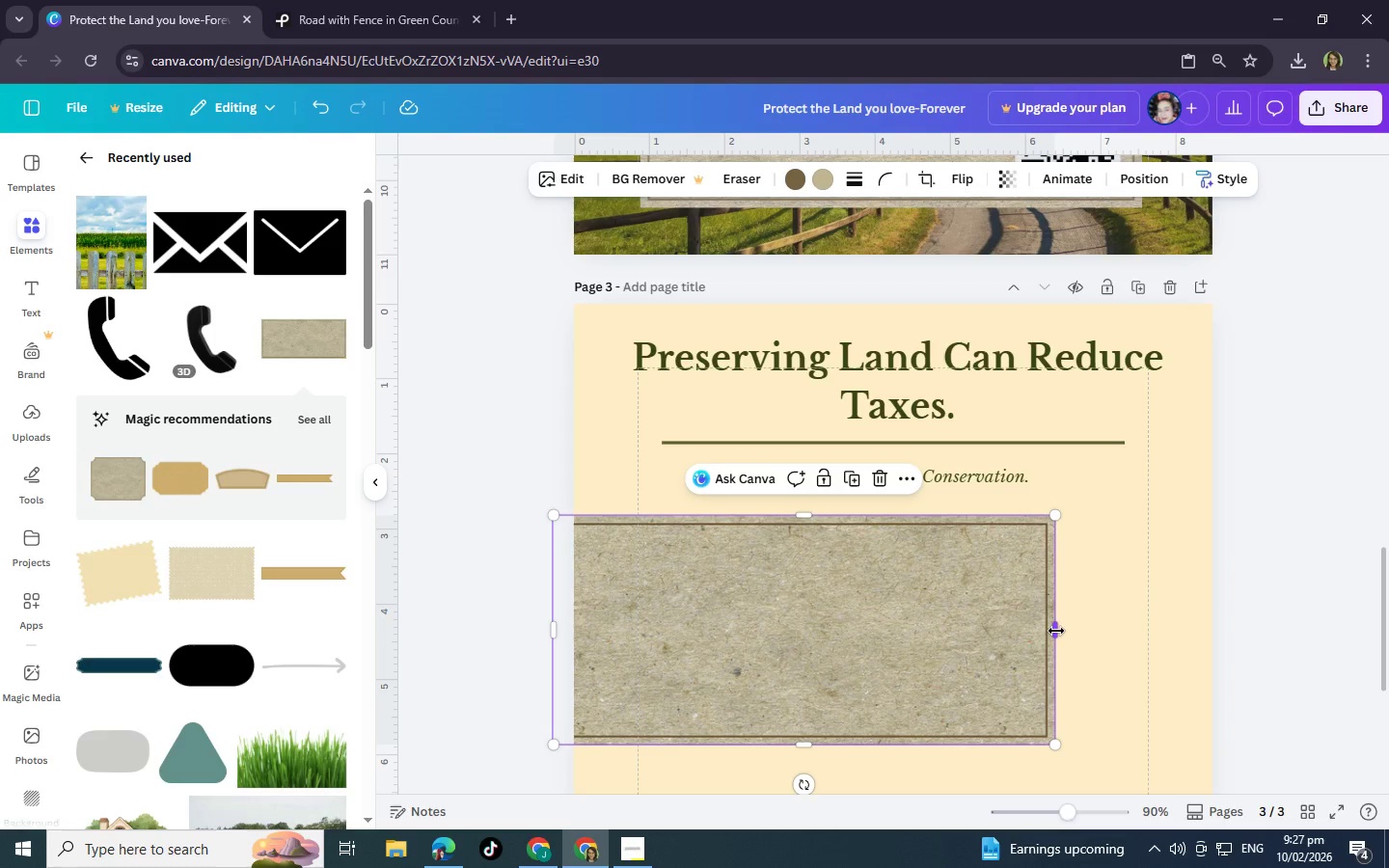 
left_click_drag(start_coordinate=[1057, 631], to_coordinate=[1247, 629])
 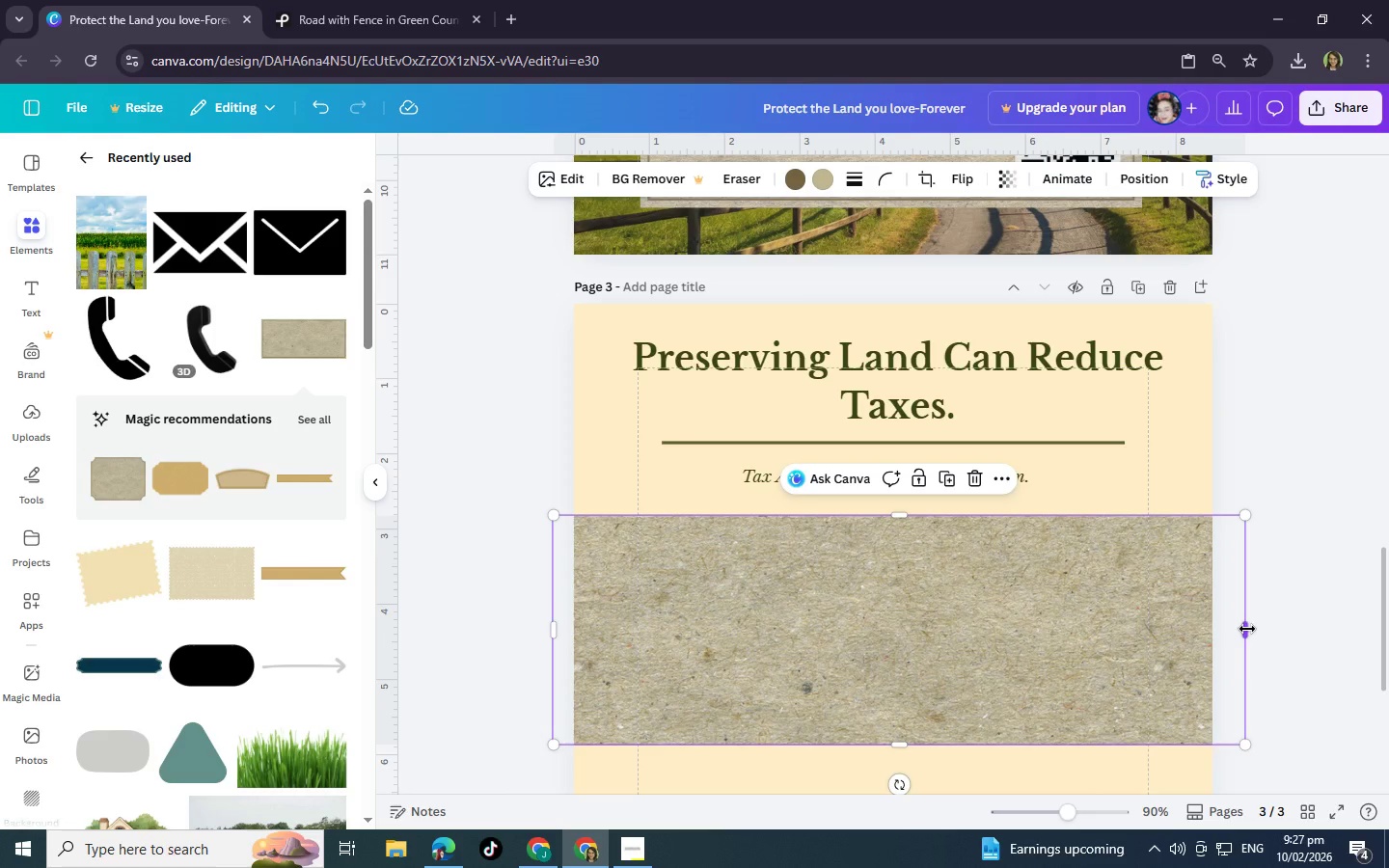 
key(Control+Z)
 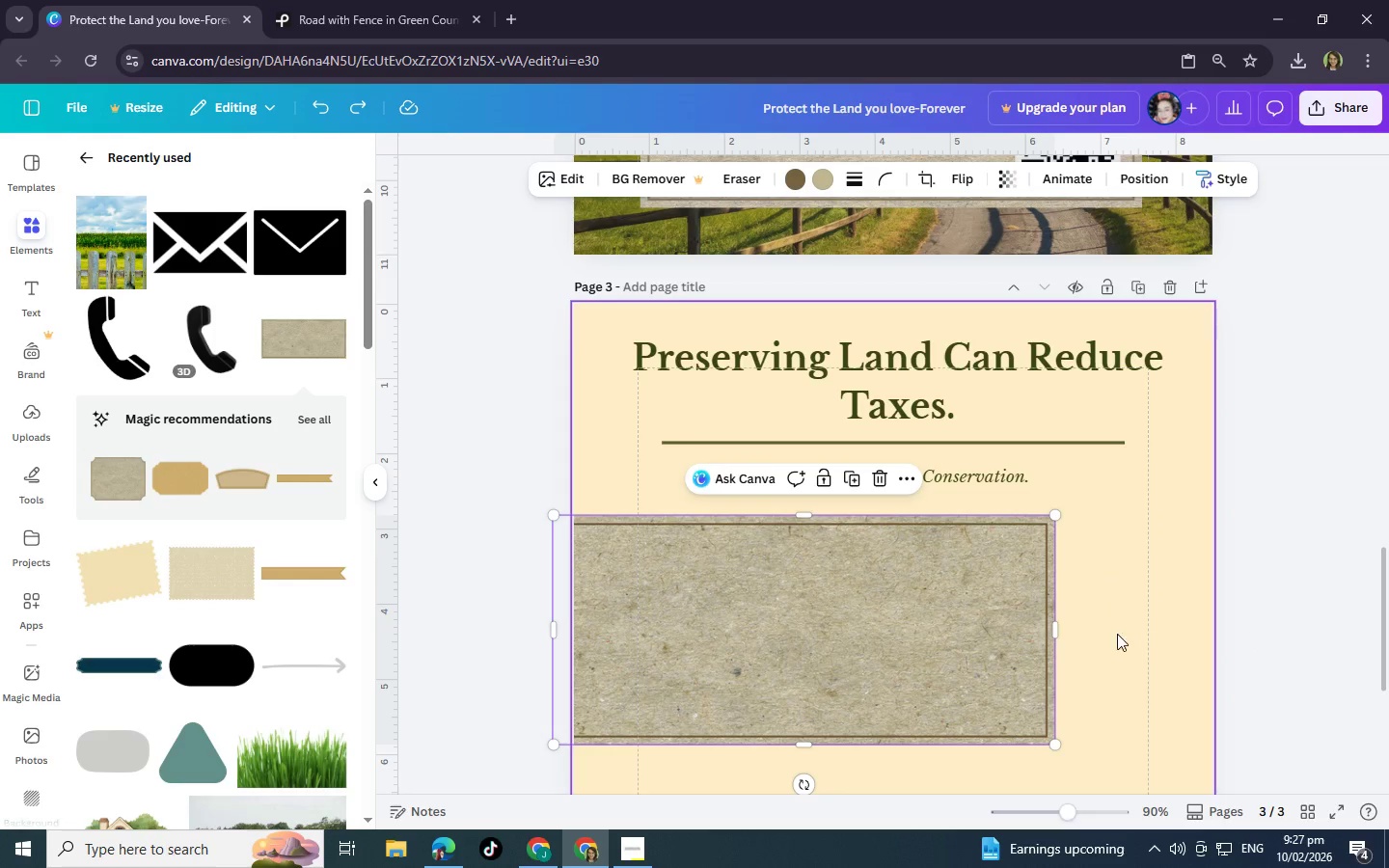 
left_click_drag(start_coordinate=[960, 629], to_coordinate=[1029, 621])
 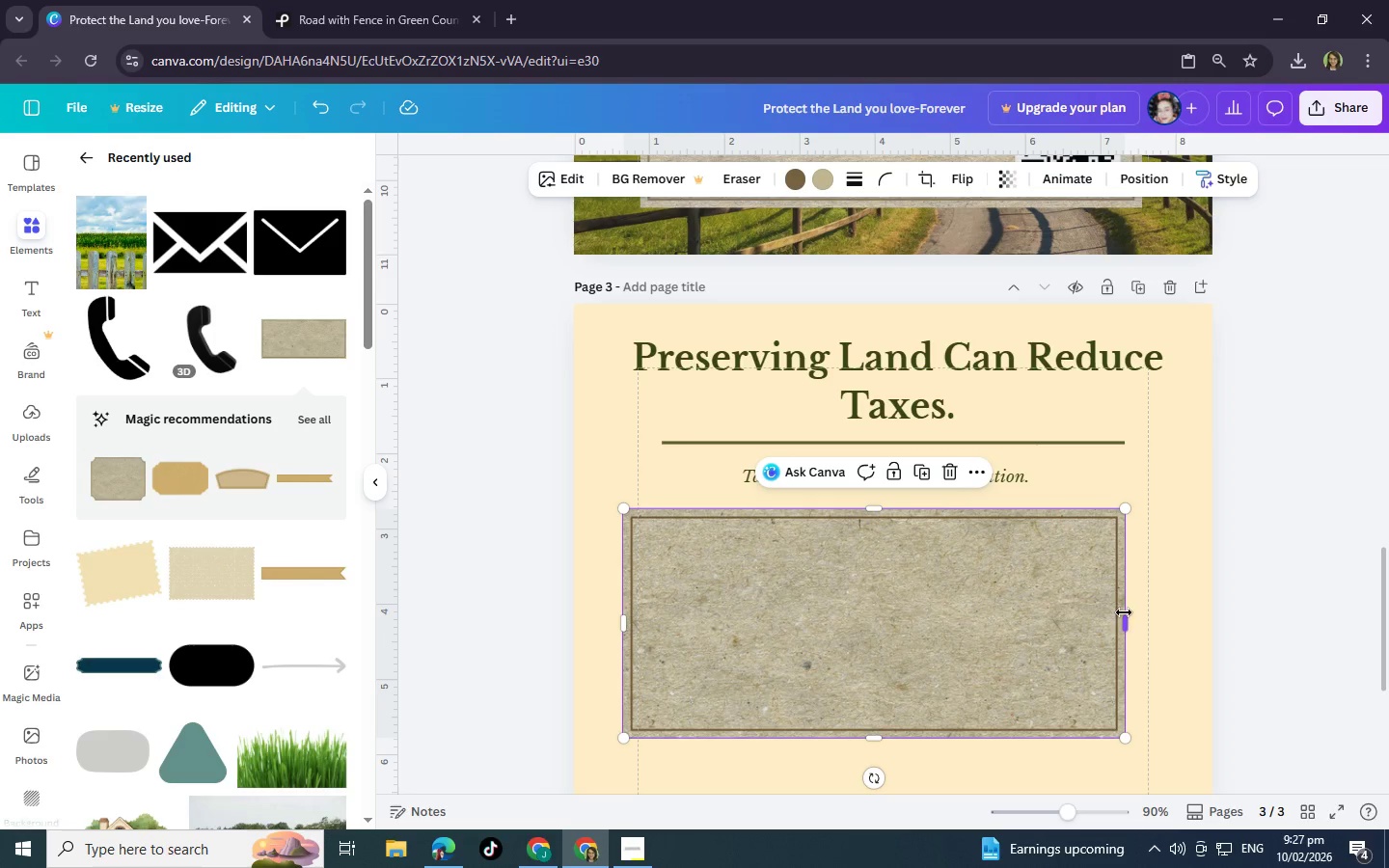 
left_click_drag(start_coordinate=[1124, 612], to_coordinate=[1194, 609])
 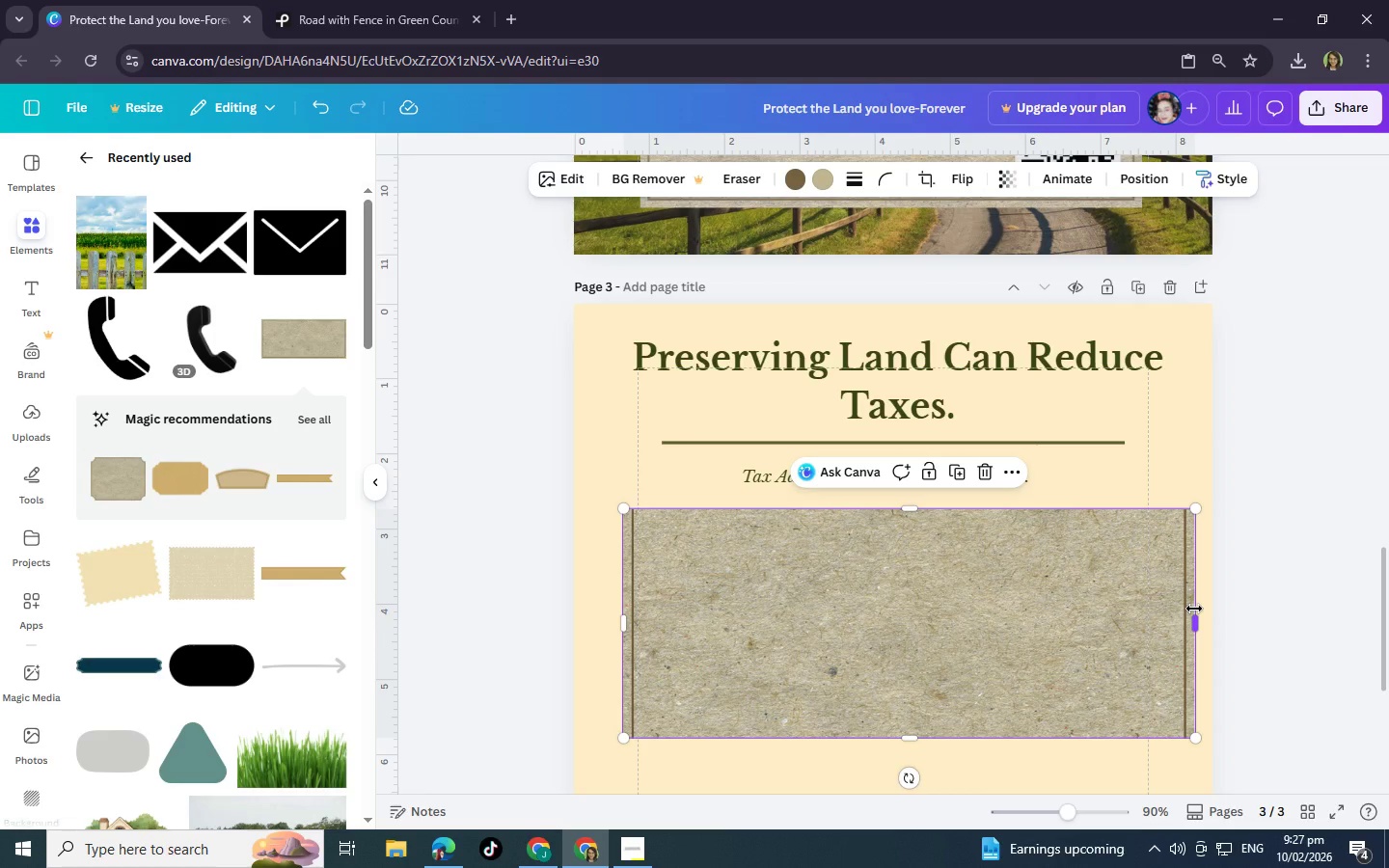 
key(Backspace)
 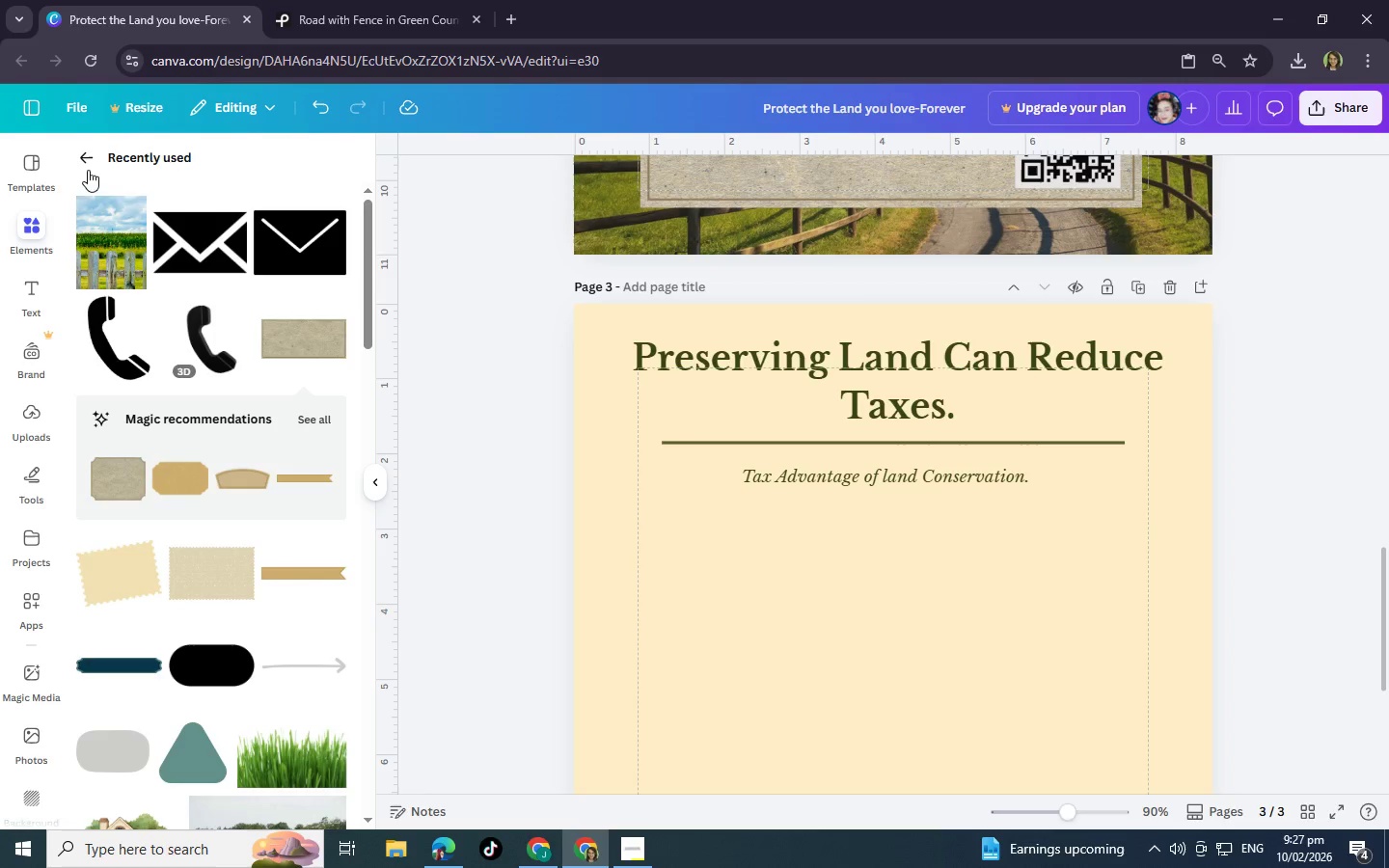 
left_click([90, 153])
 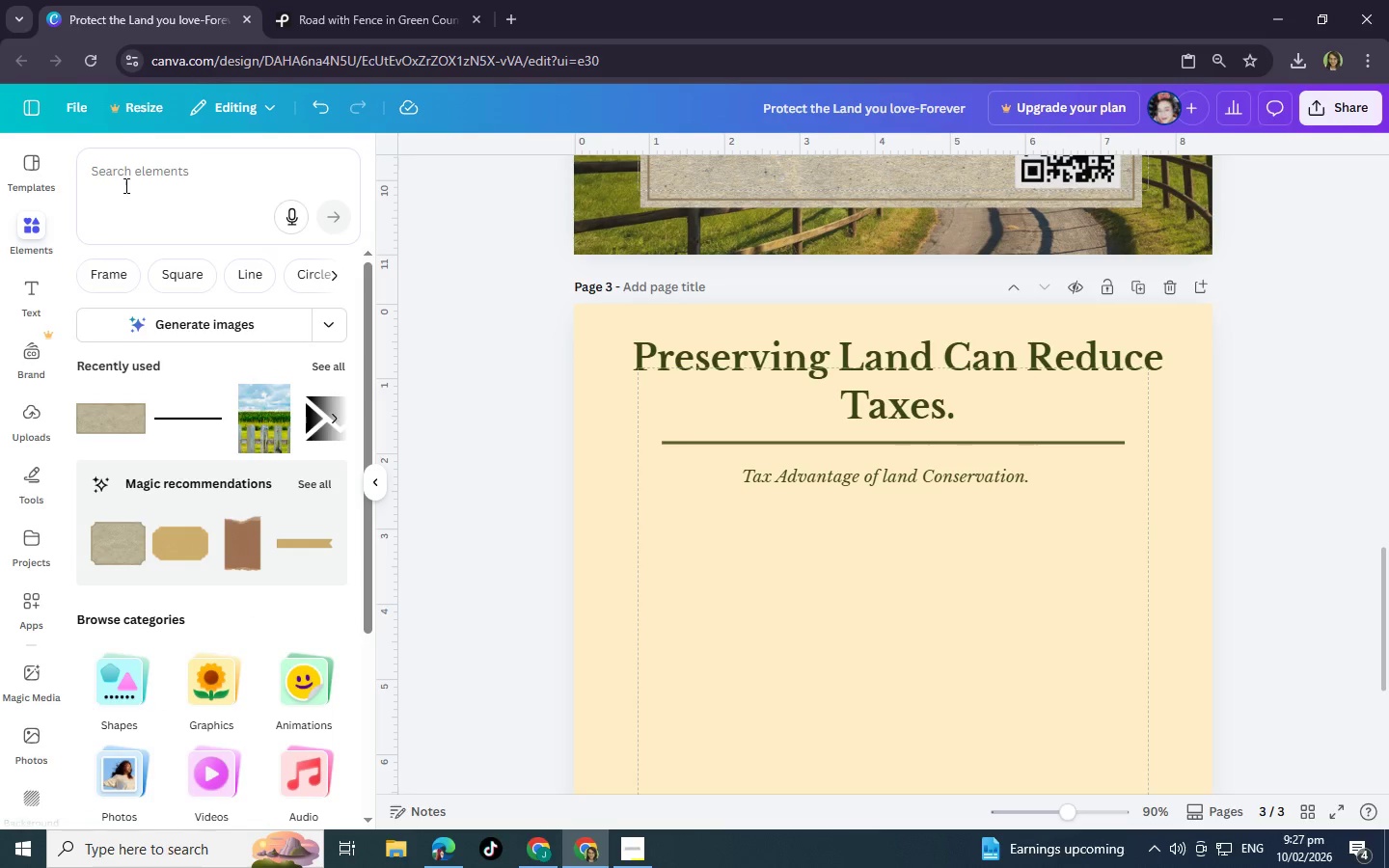 
left_click([142, 177])
 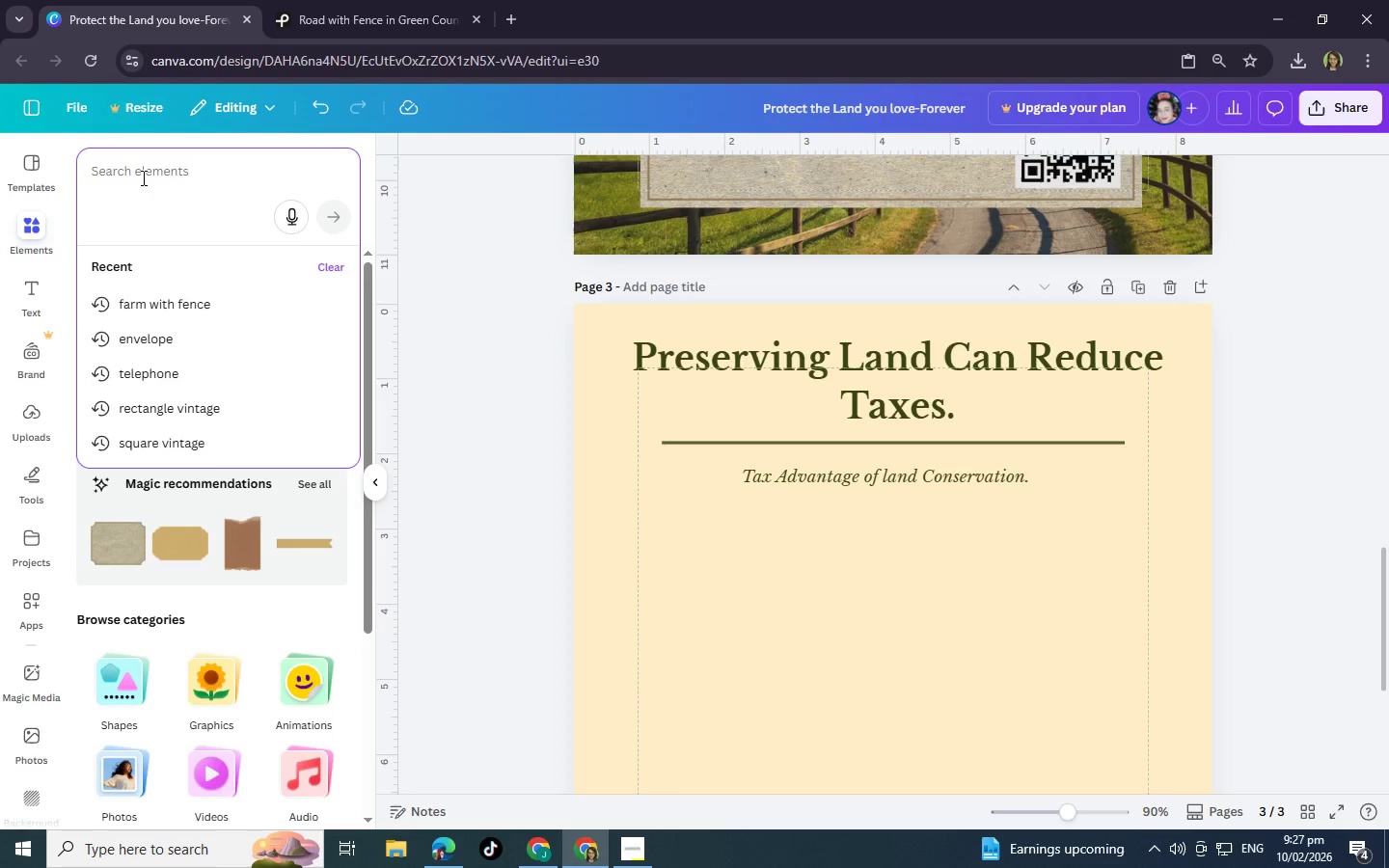 
type(rectanbg)
key(Backspace)
key(Backspace)
key(Backspace)
type(ngle )
 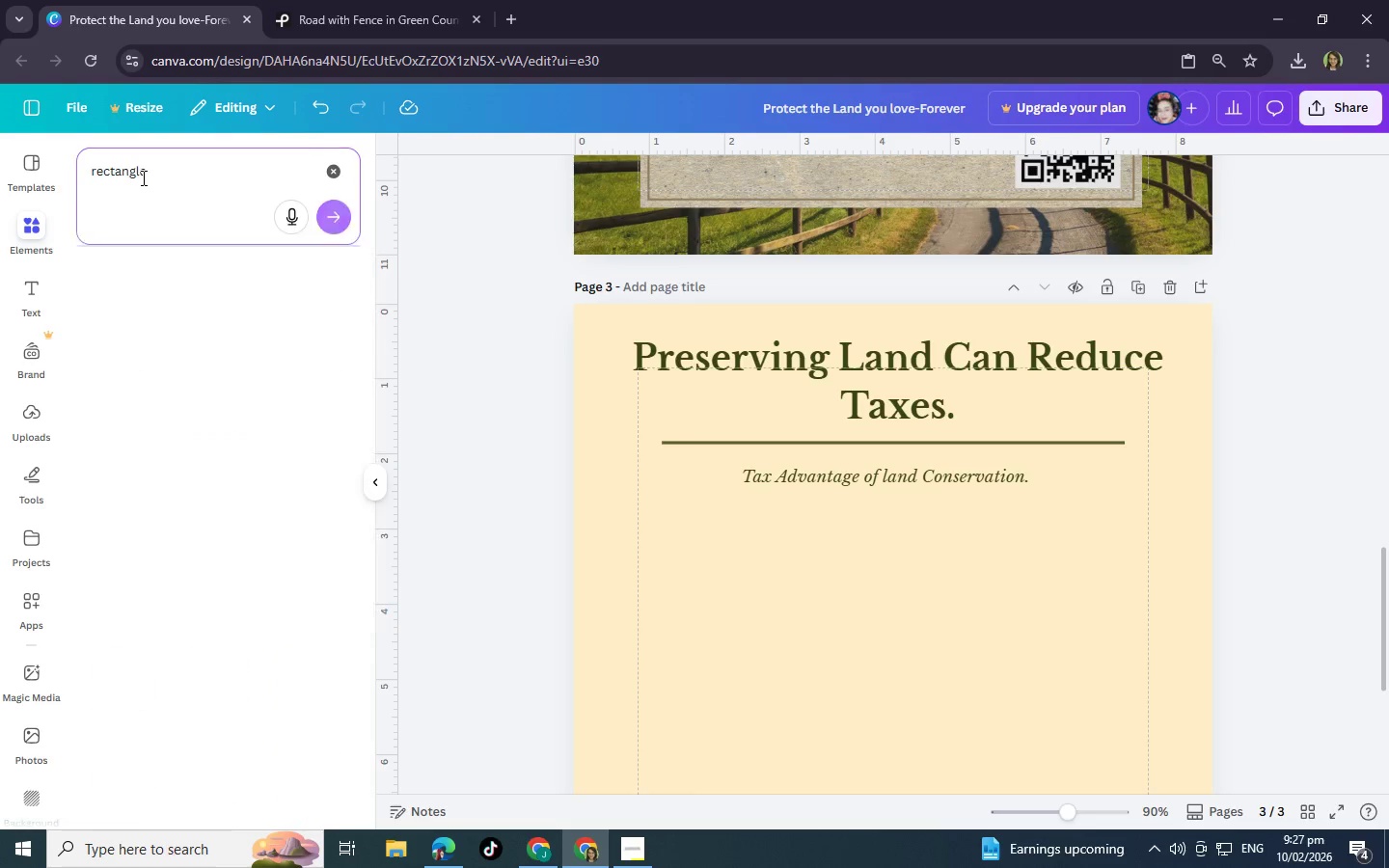 
key(Enter)
 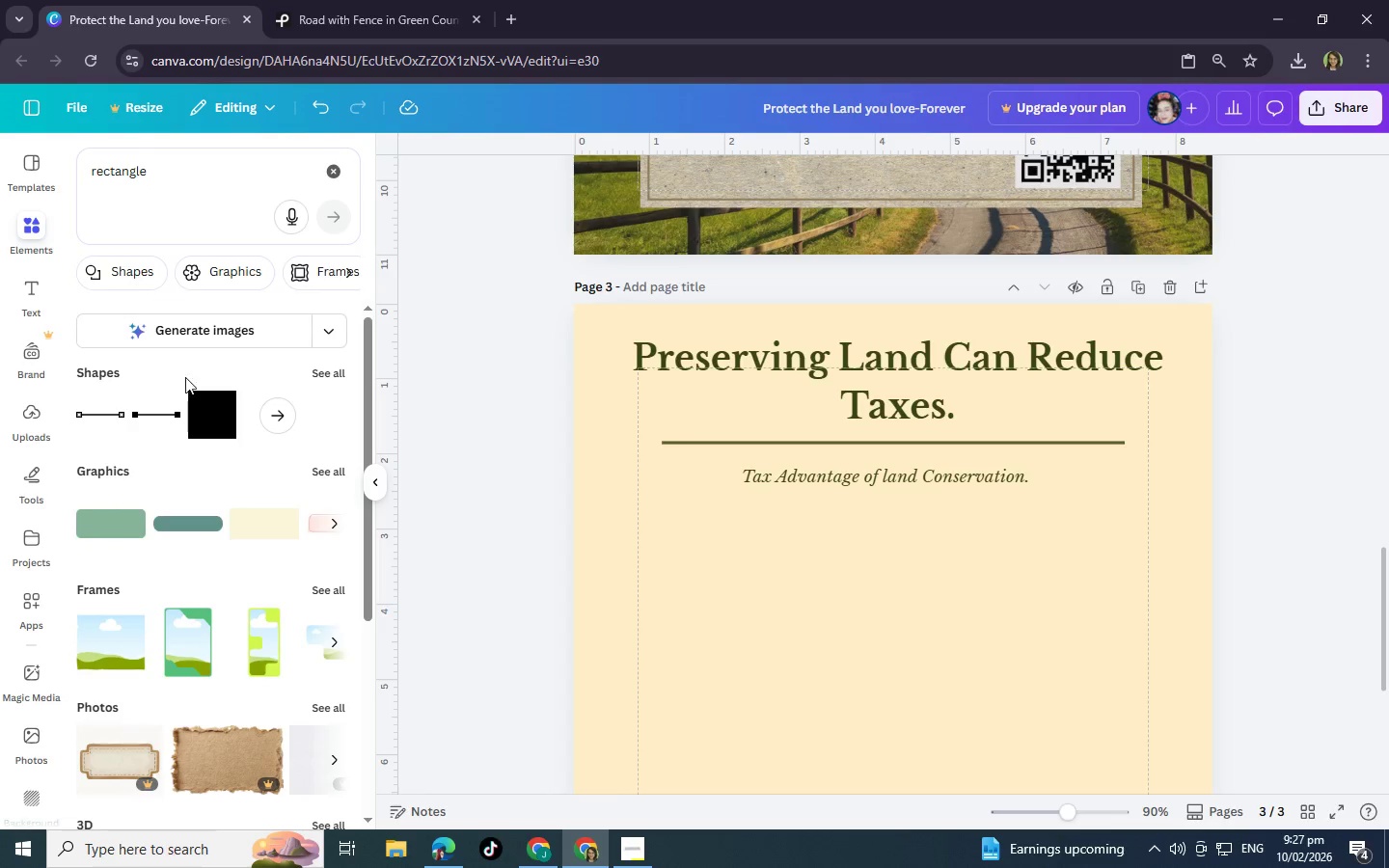 
wait(5.14)
 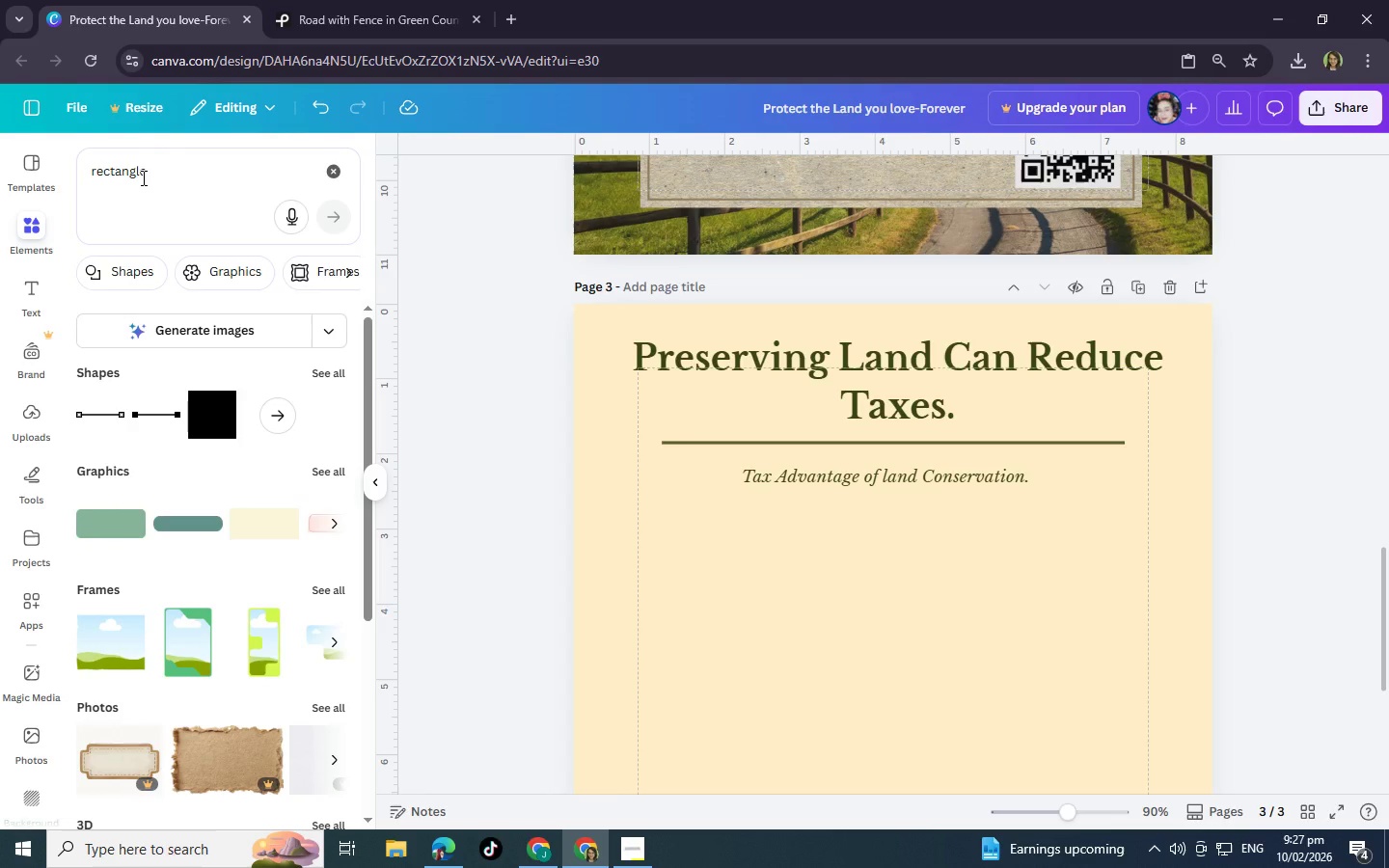 
scroll: coordinate [203, 423], scroll_direction: down, amount: 3.0
 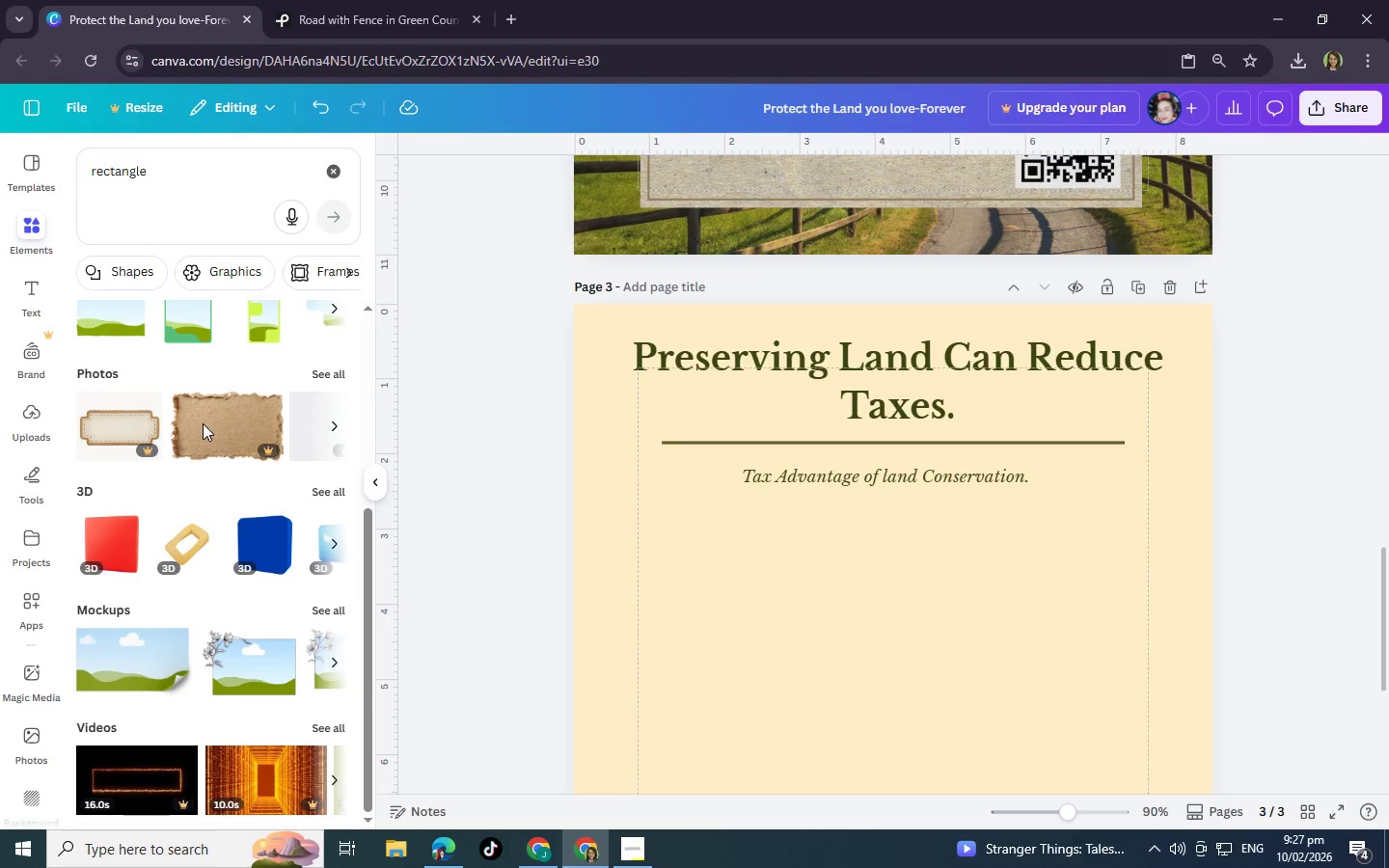 
scroll: coordinate [252, 461], scroll_direction: up, amount: 4.0
 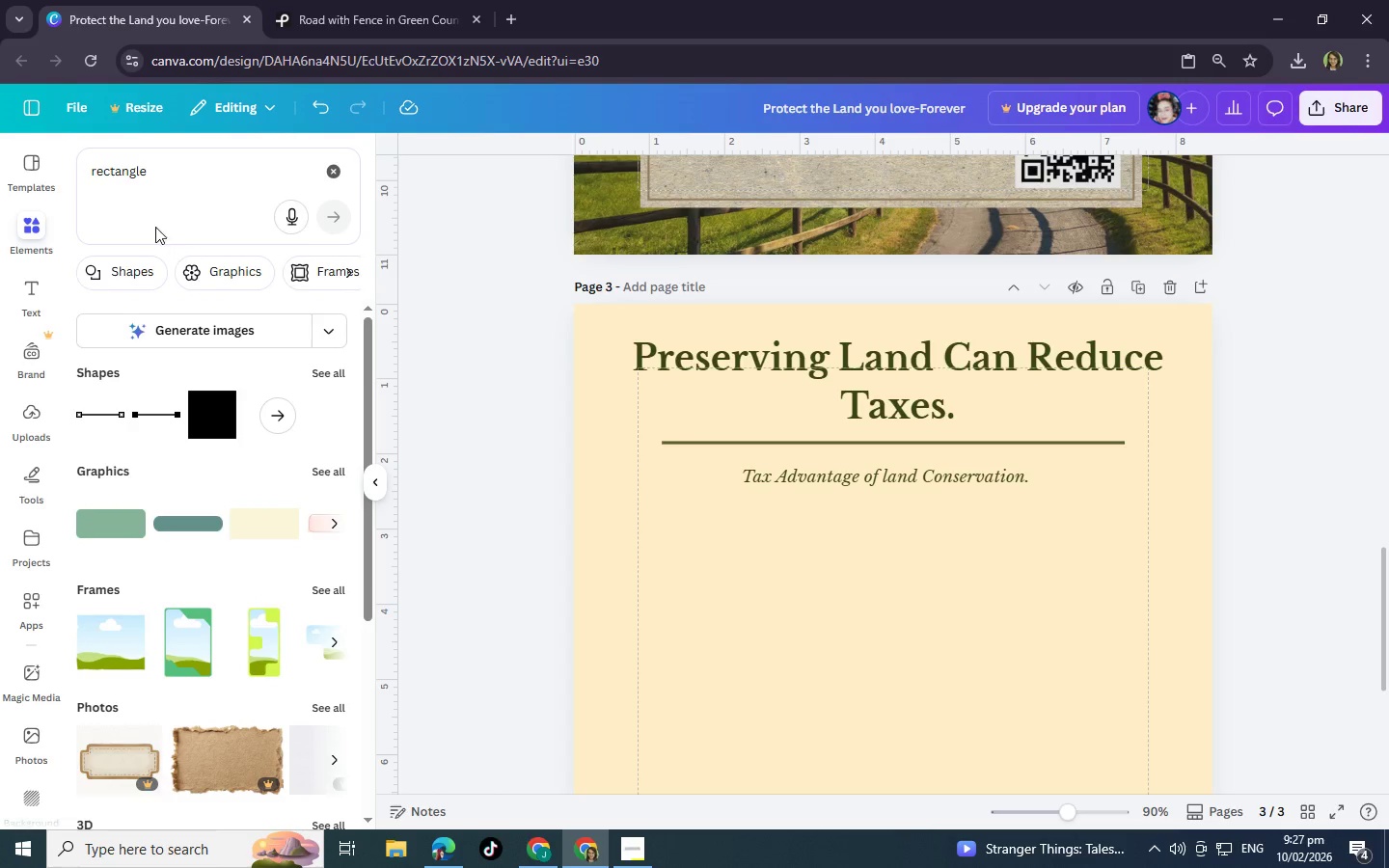 
left_click([154, 176])
 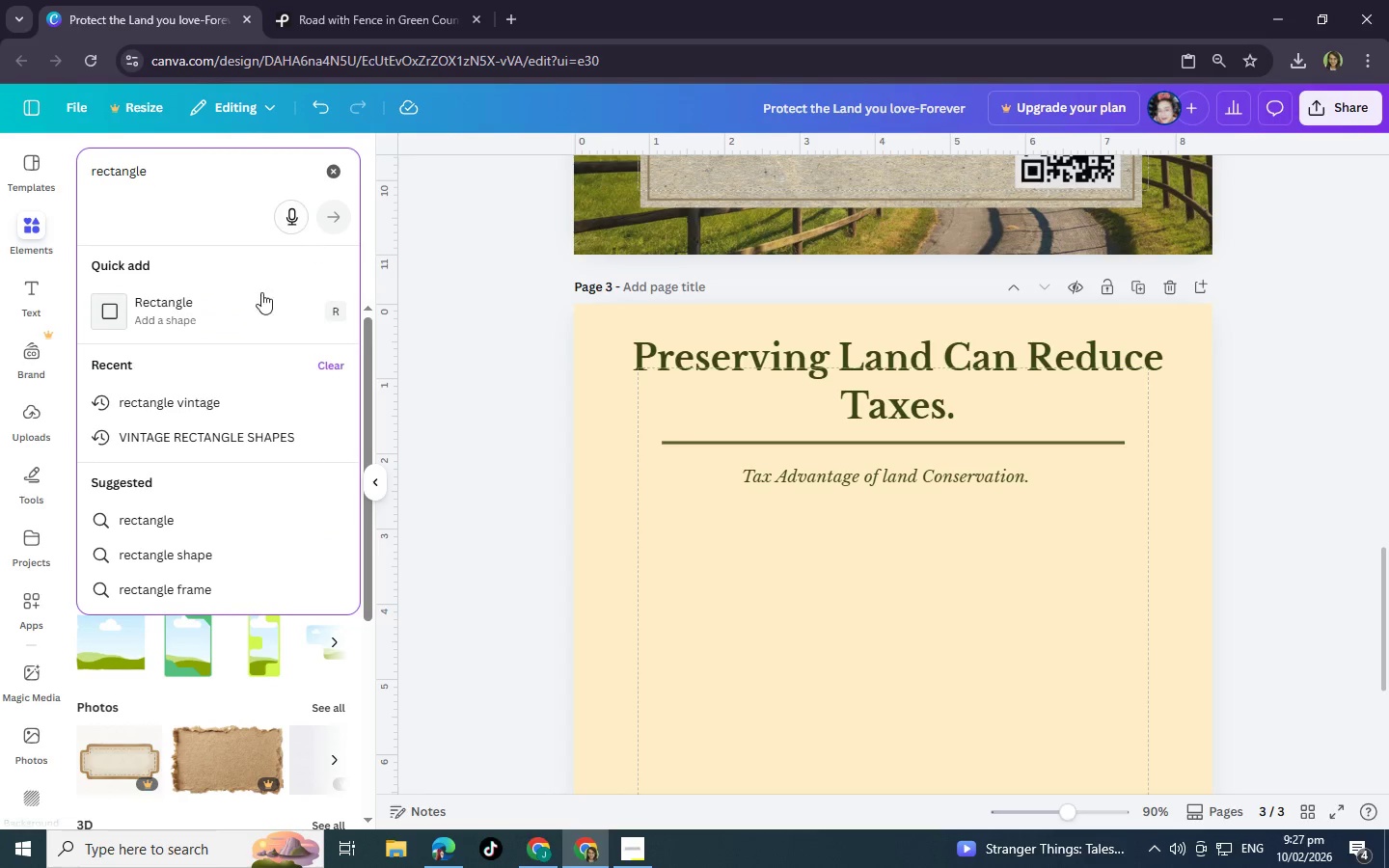 
left_click([211, 320])
 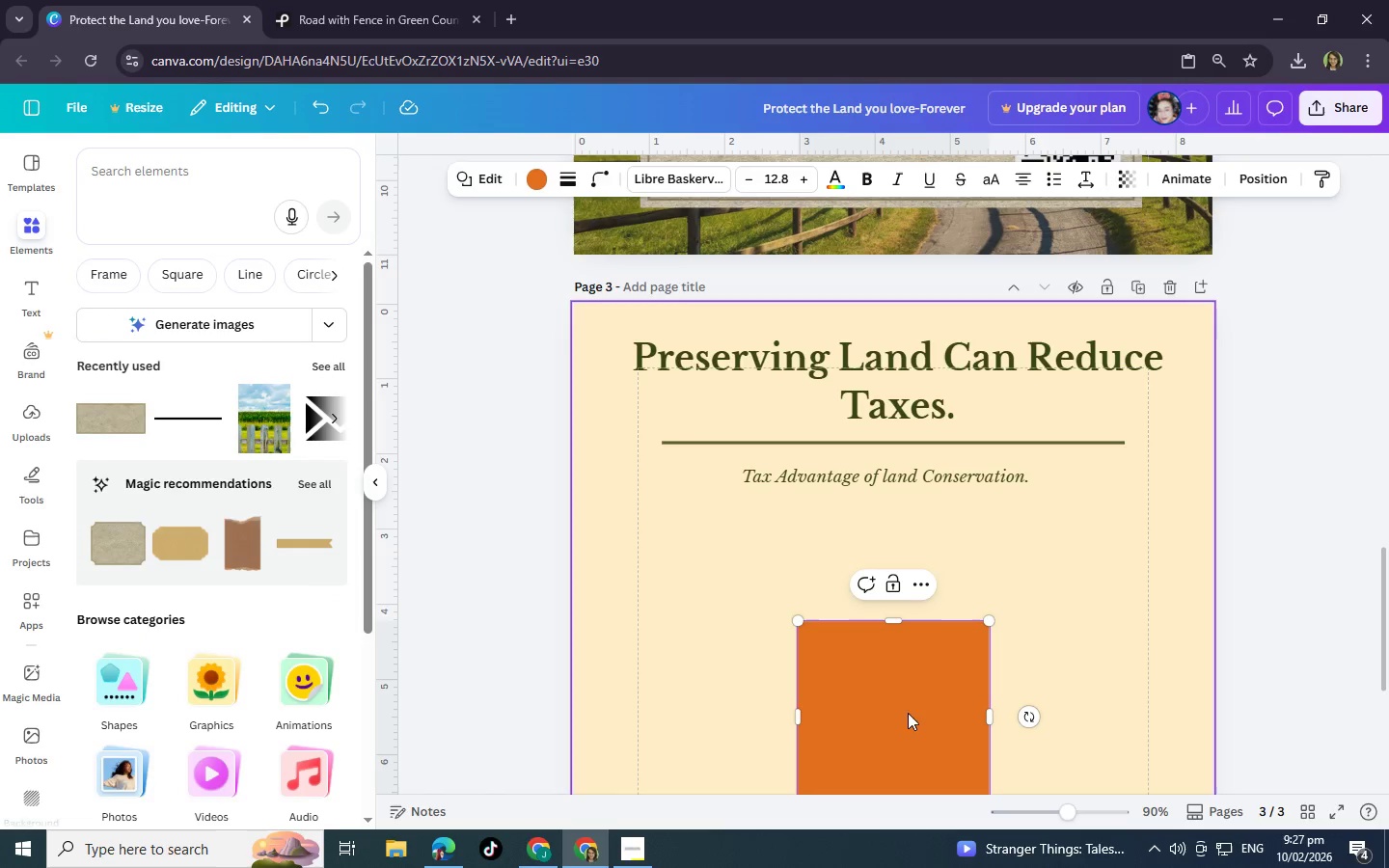 
left_click_drag(start_coordinate=[915, 717], to_coordinate=[728, 612])
 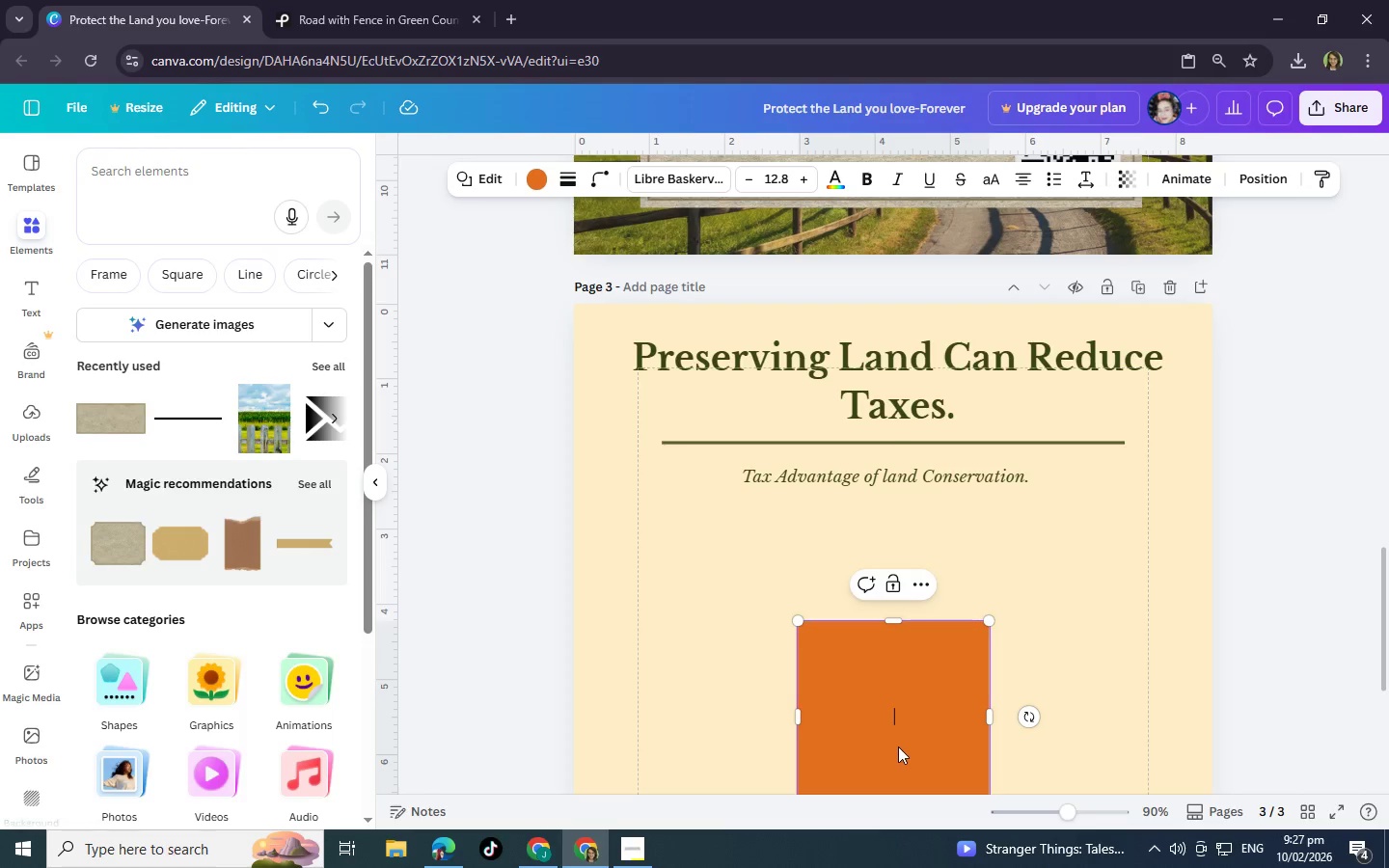 
left_click_drag(start_coordinate=[898, 748], to_coordinate=[758, 641])
 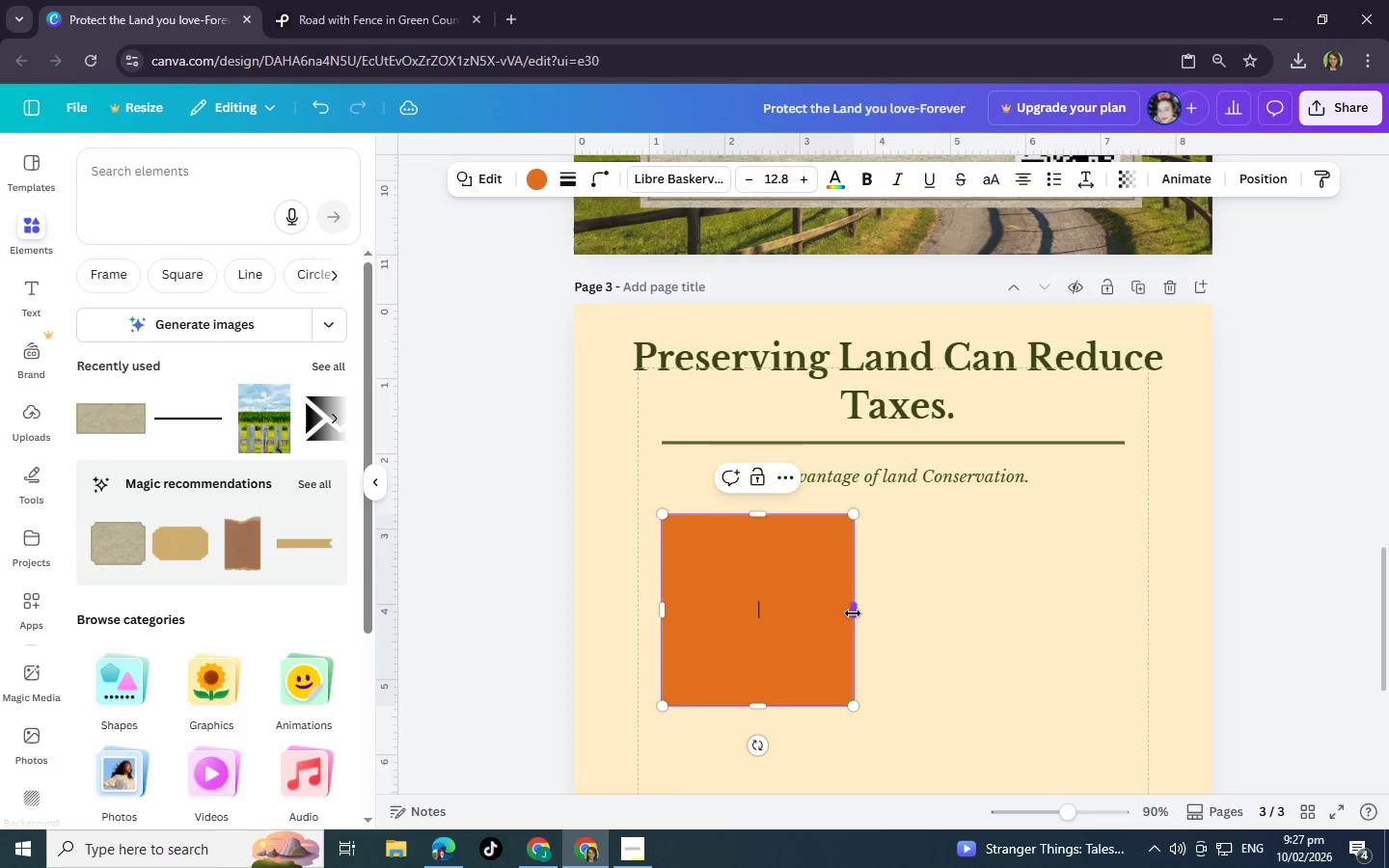 
left_click_drag(start_coordinate=[853, 613], to_coordinate=[1227, 576])
 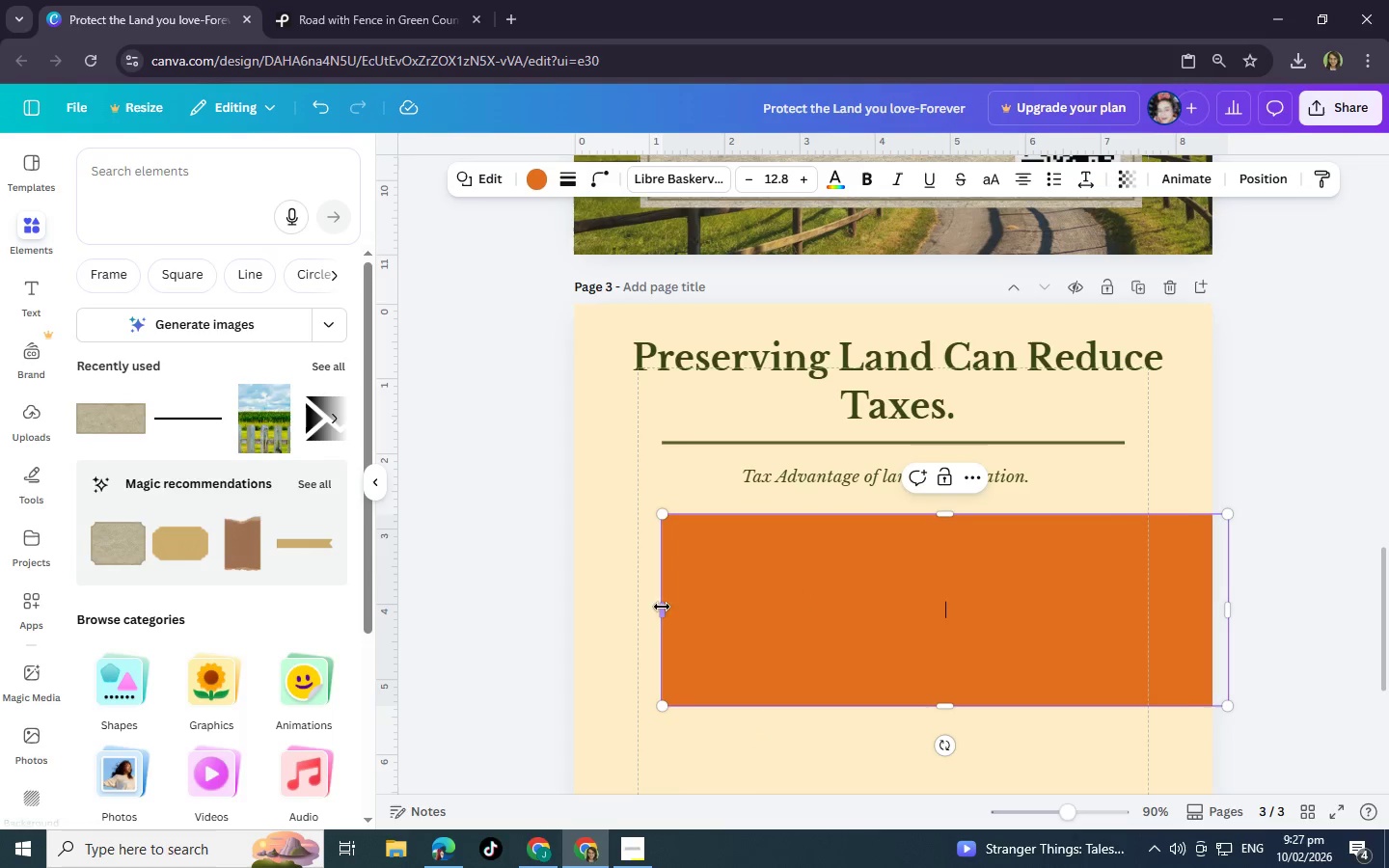 
left_click_drag(start_coordinate=[651, 609], to_coordinate=[515, 600])
 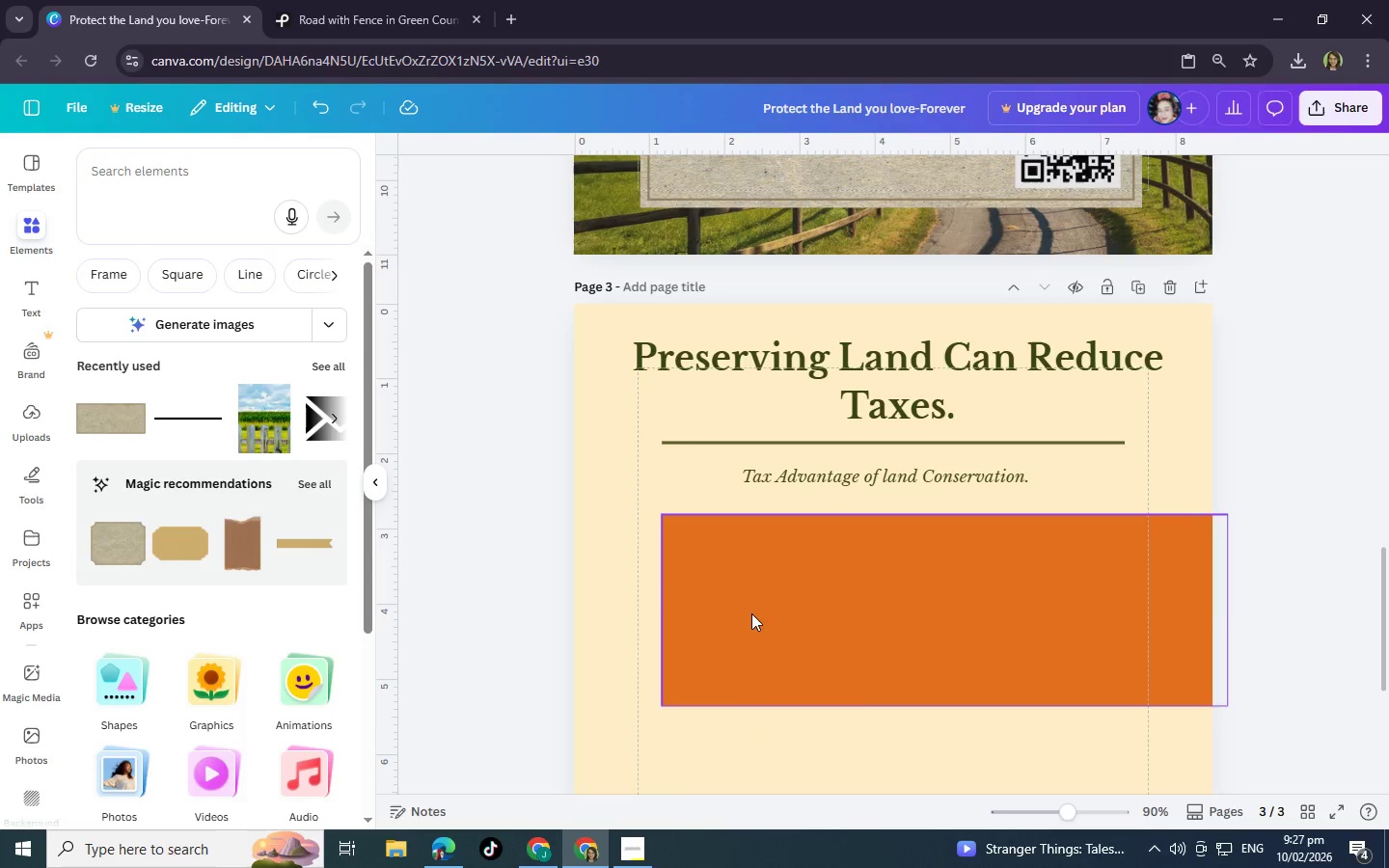 
left_click([751, 613])
 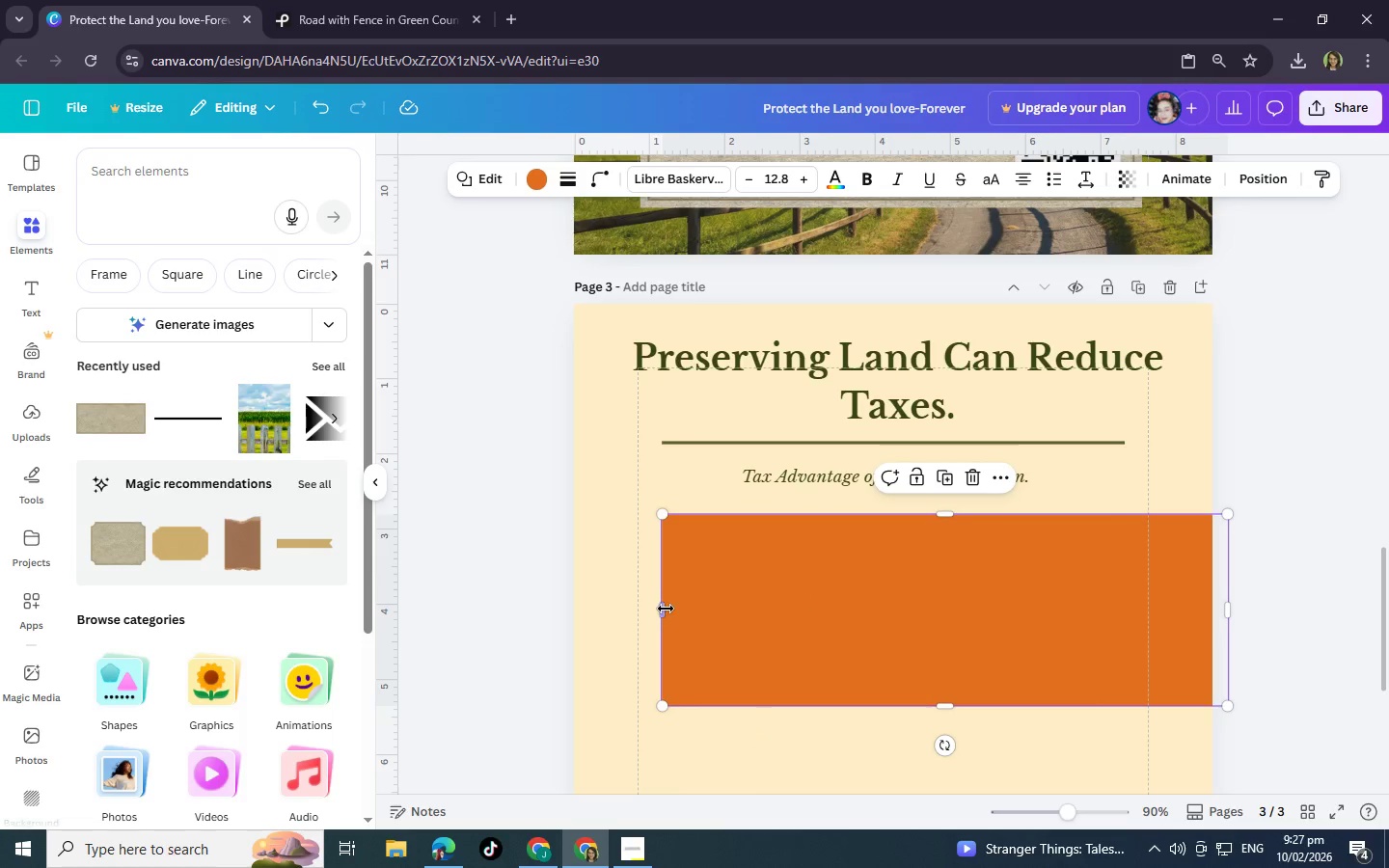 
left_click_drag(start_coordinate=[665, 609], to_coordinate=[538, 592])
 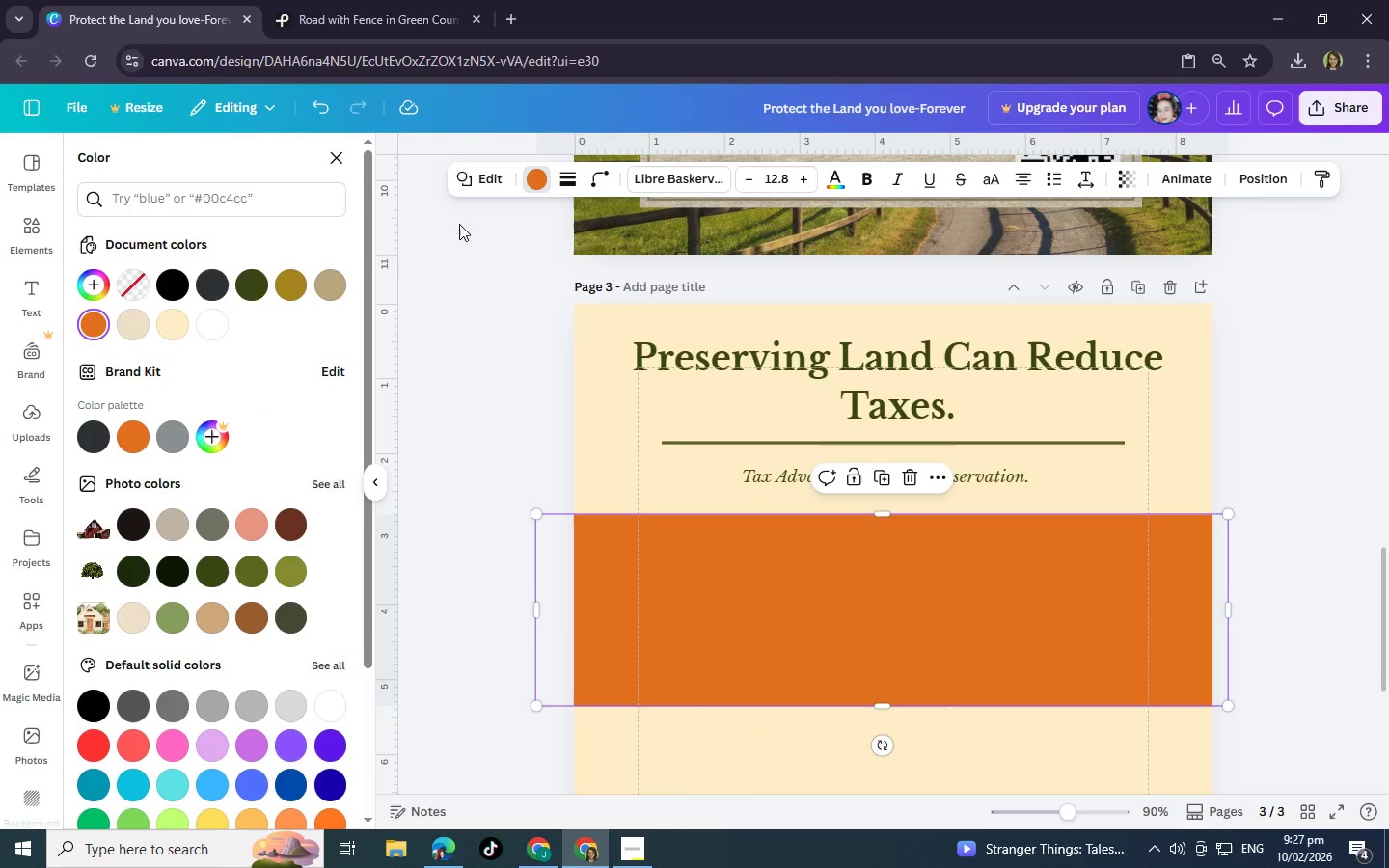 
left_click([255, 282])
 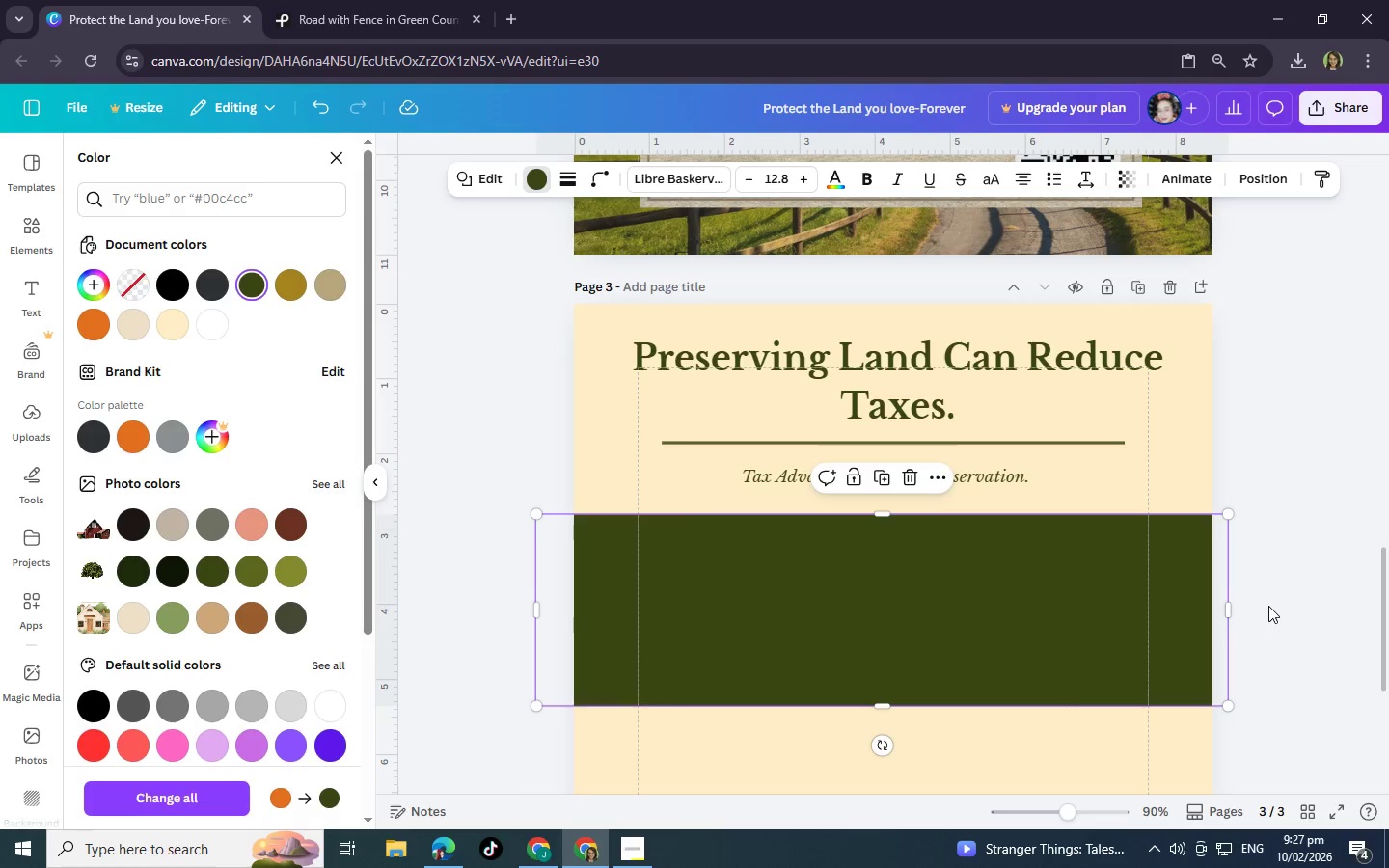 
left_click([1268, 605])
 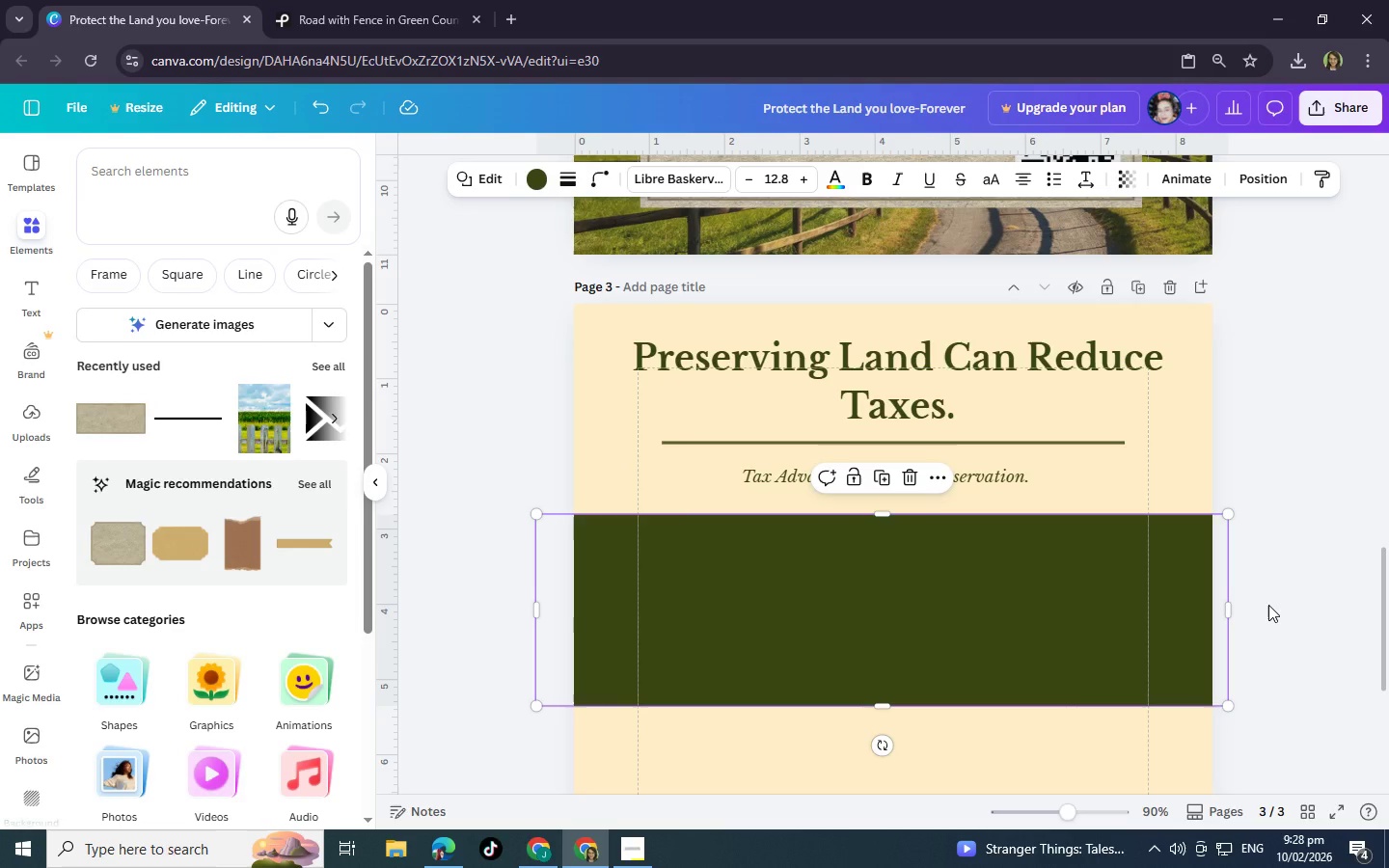 
wait(8.41)
 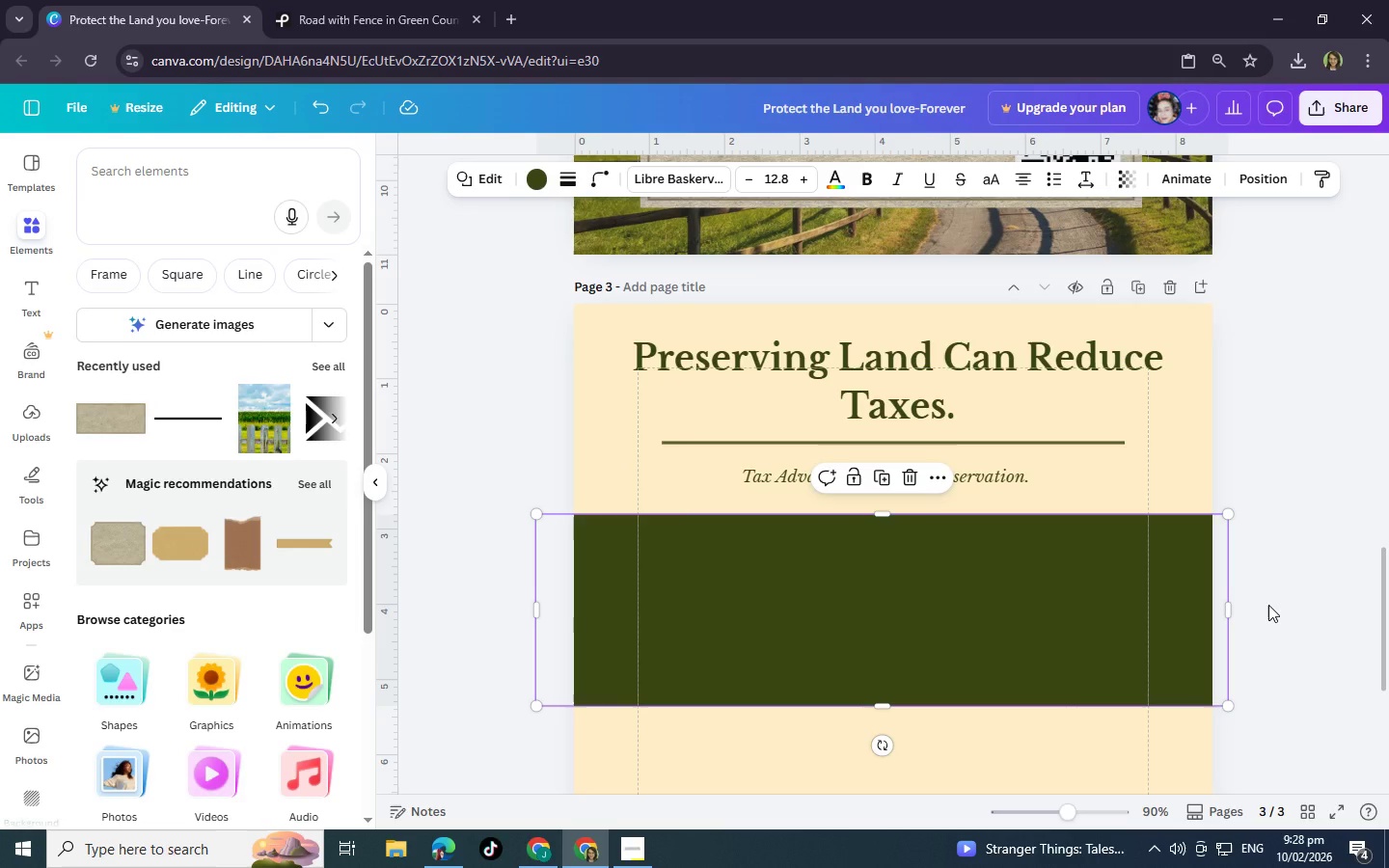 
left_click([176, 420])
 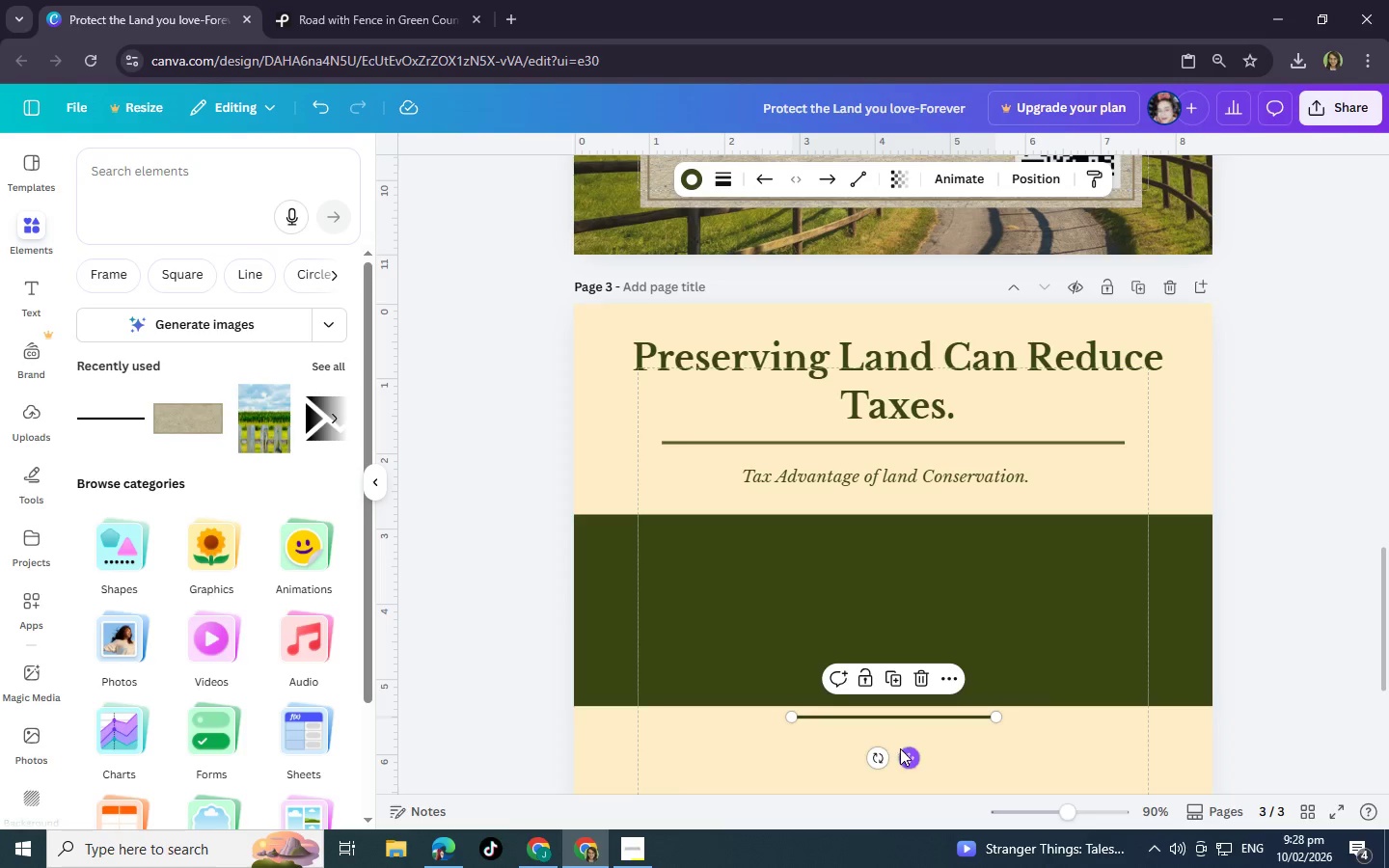 
left_click([686, 183])
 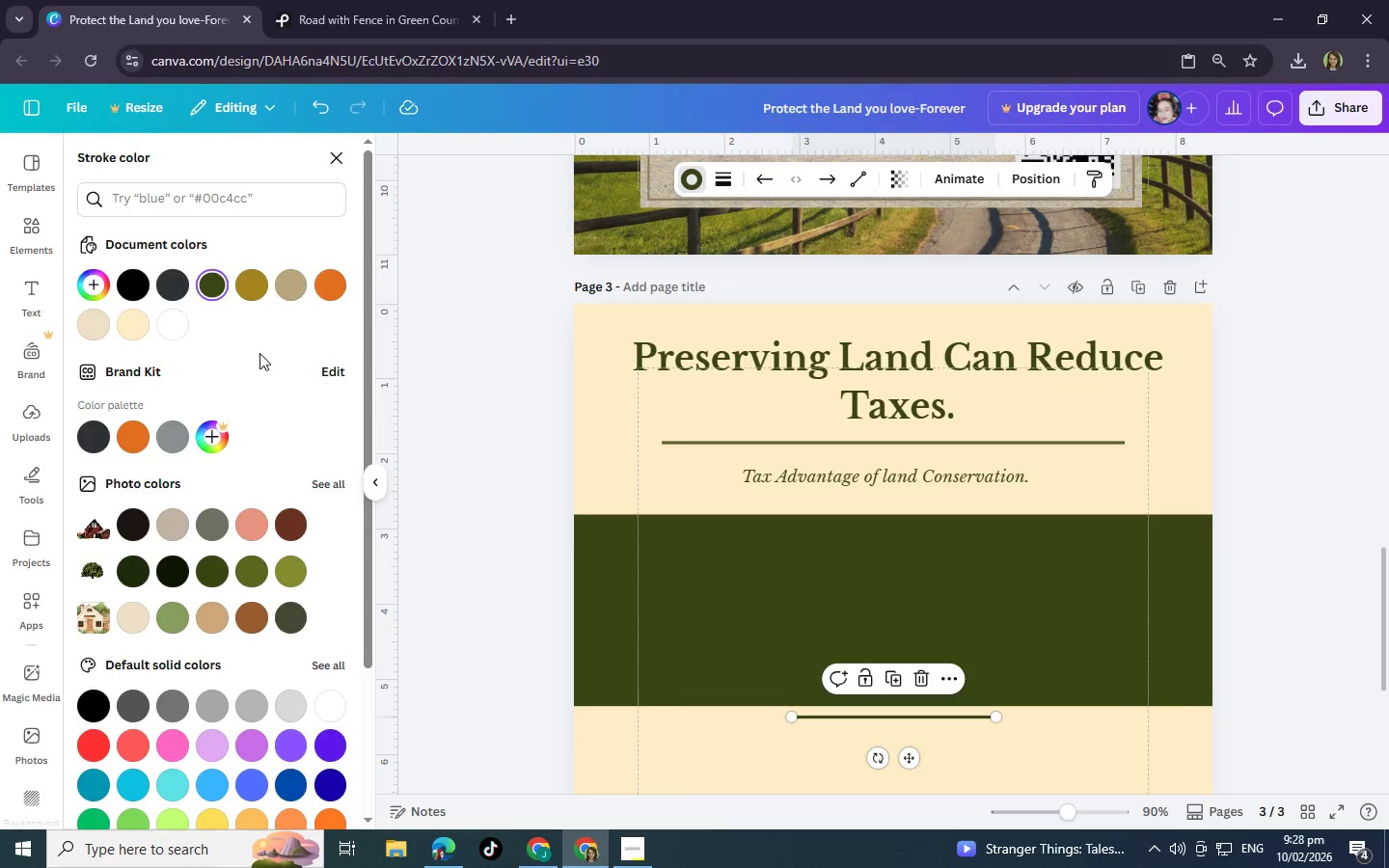 
left_click([257, 289])
 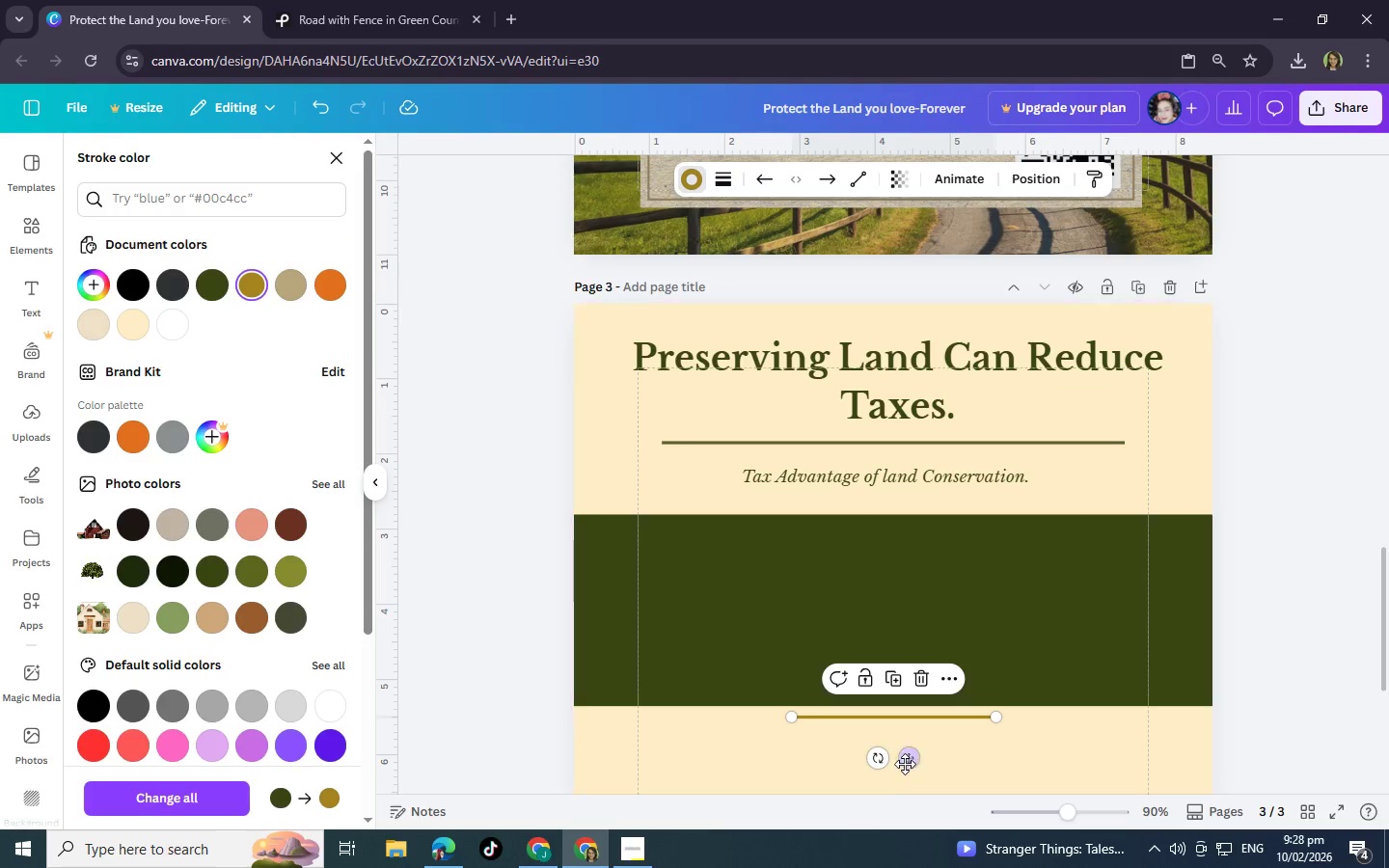 
left_click_drag(start_coordinate=[905, 759], to_coordinate=[688, 570])
 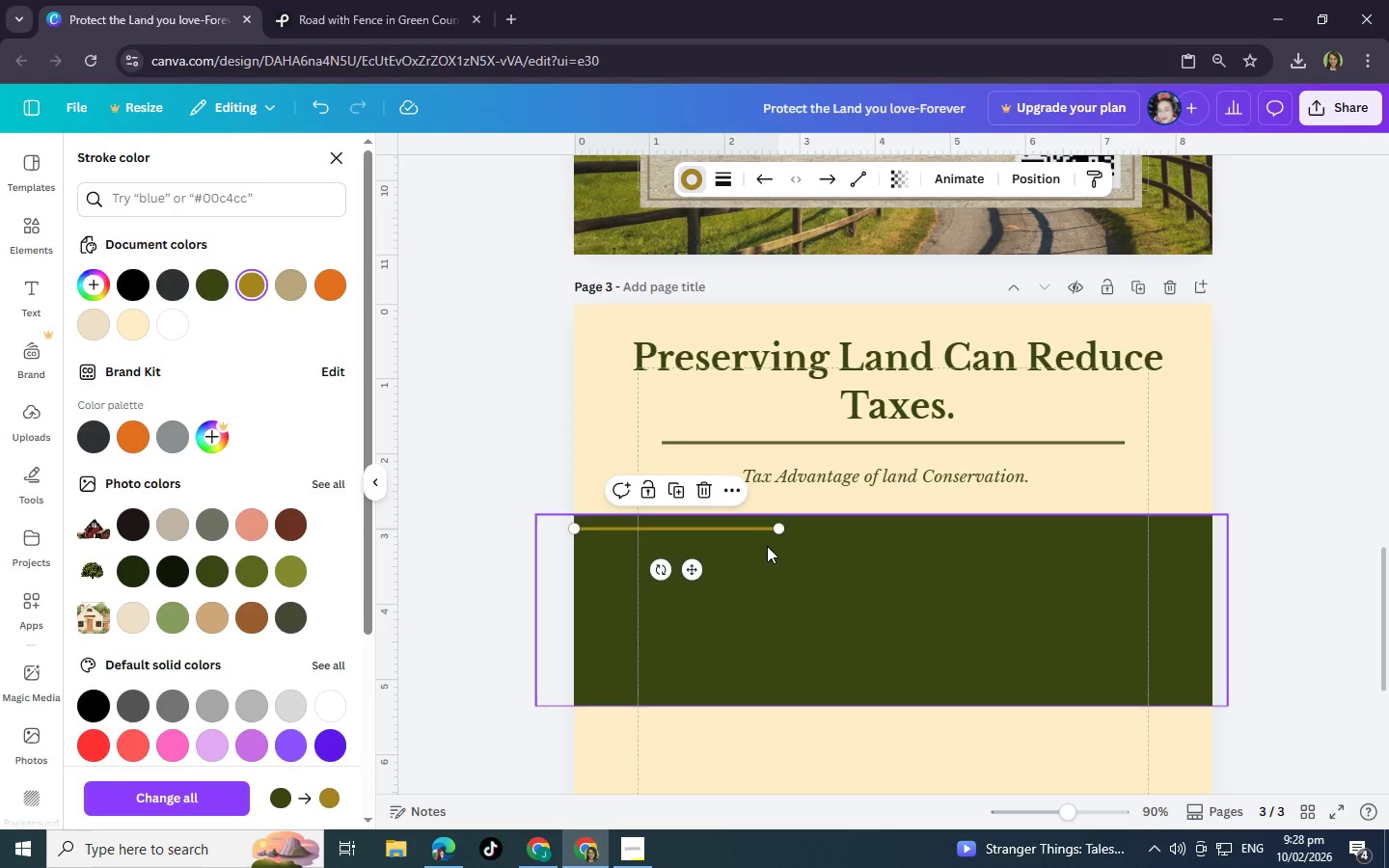 
left_click_drag(start_coordinate=[777, 529], to_coordinate=[1253, 539])
 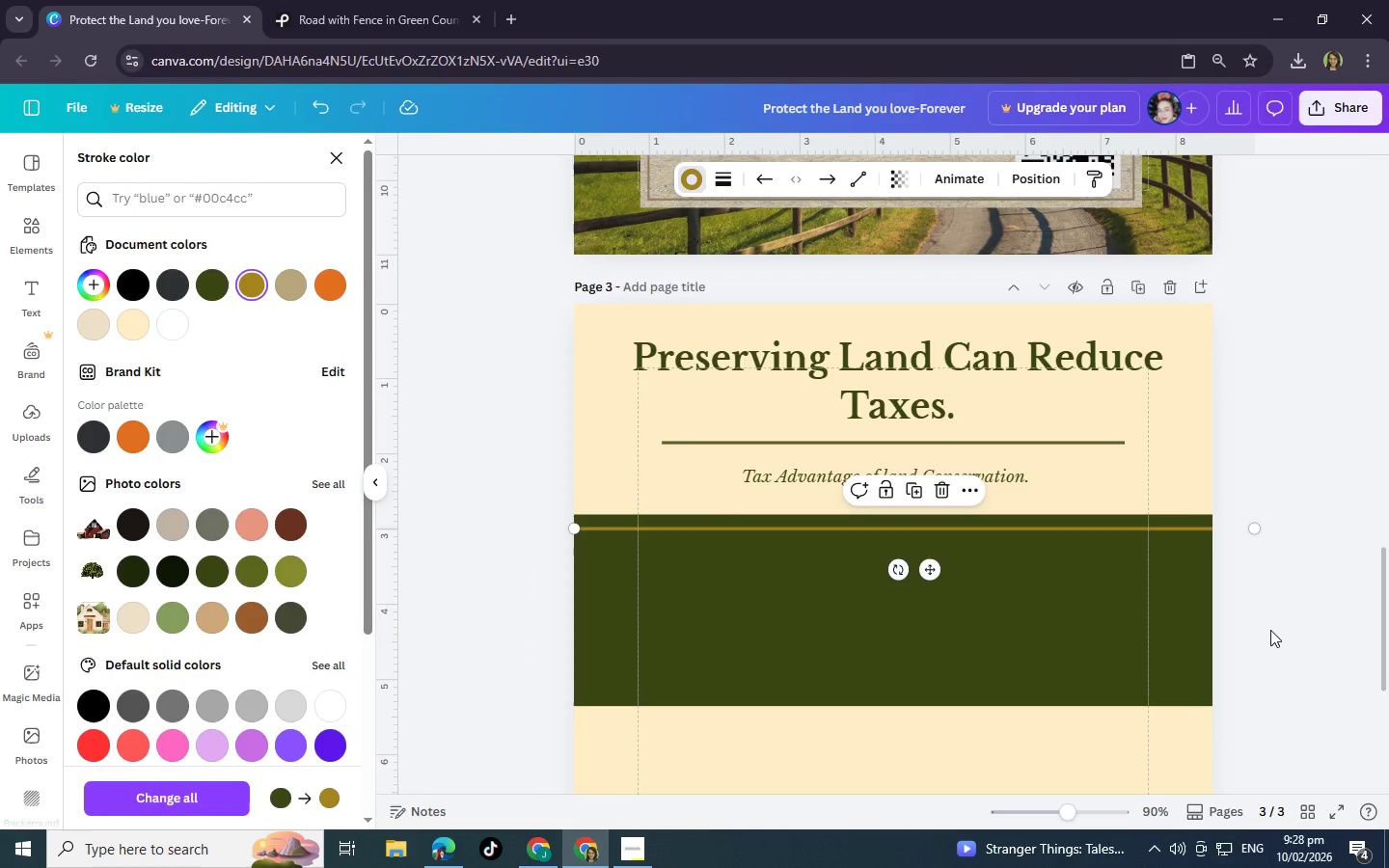 
left_click([1270, 630])
 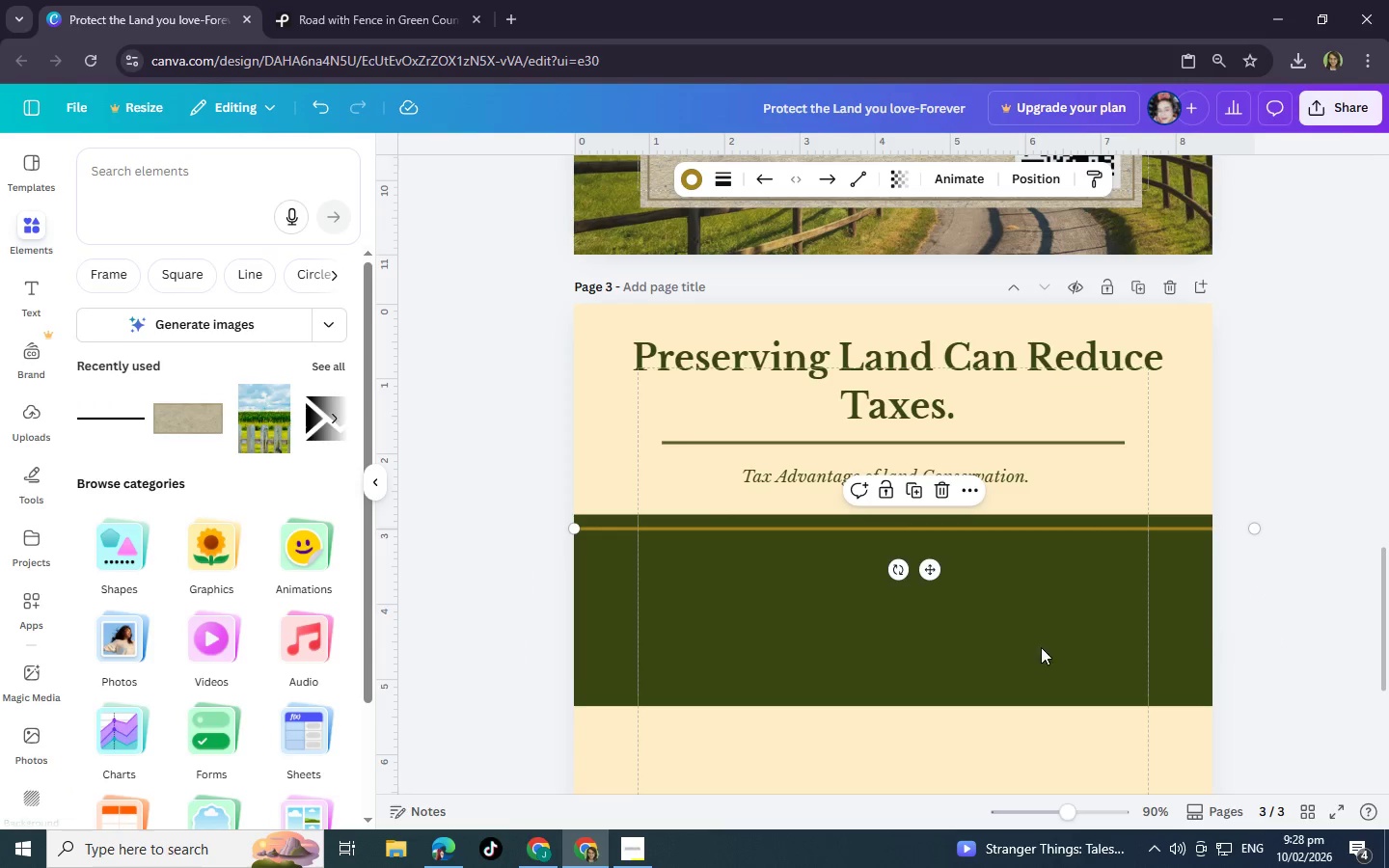 
left_click([978, 655])
 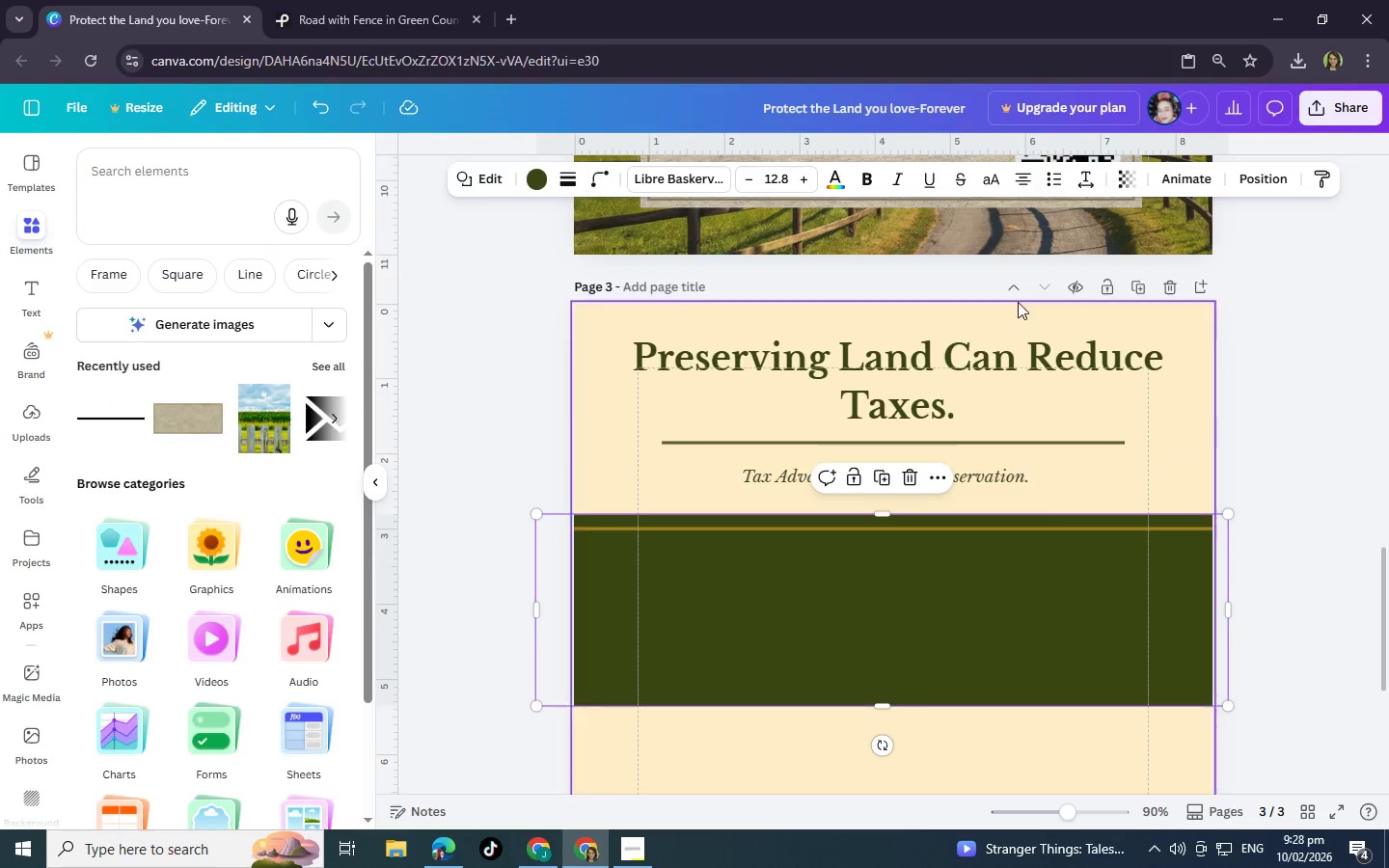 
left_click([1135, 179])
 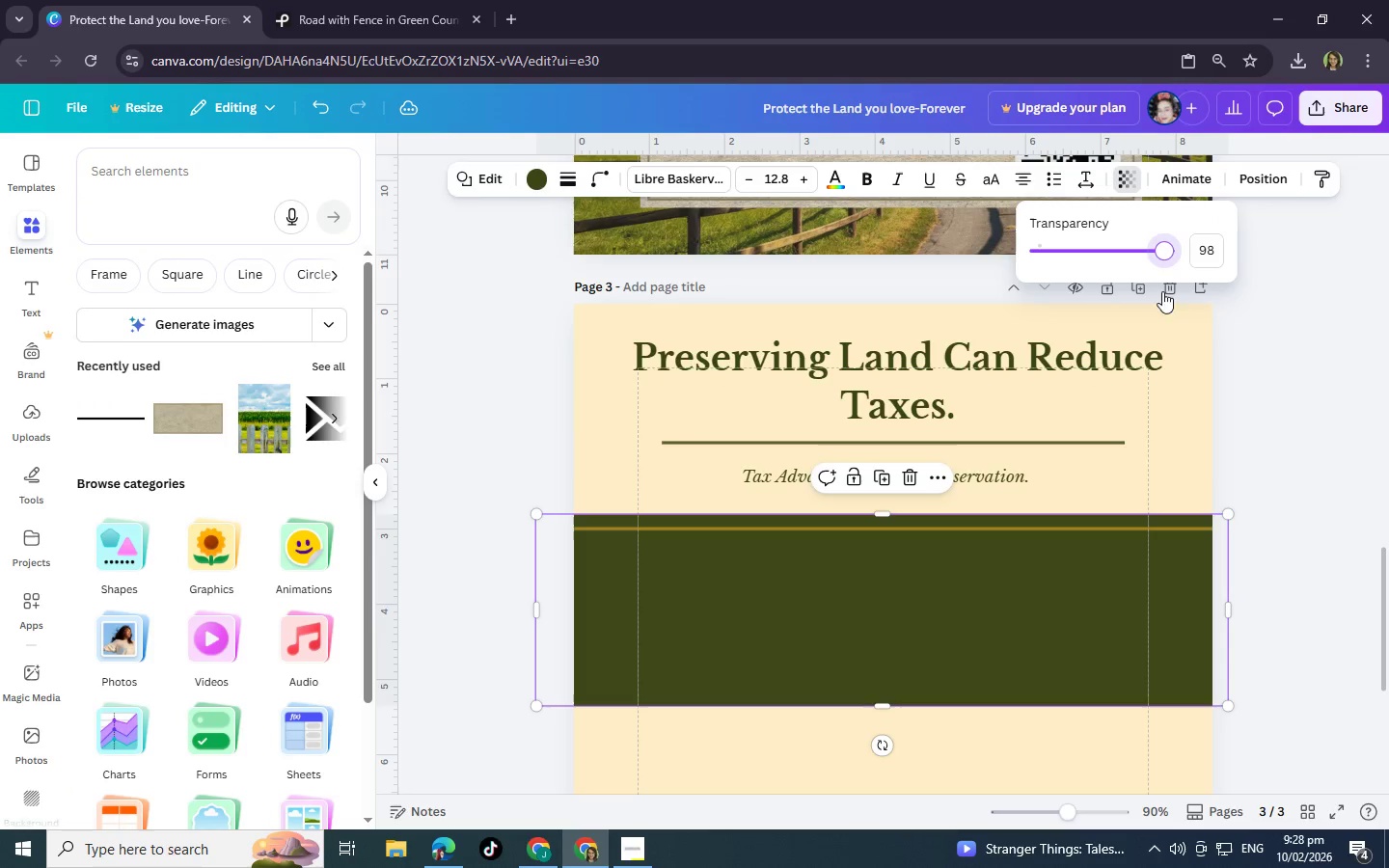 
left_click([1124, 529])
 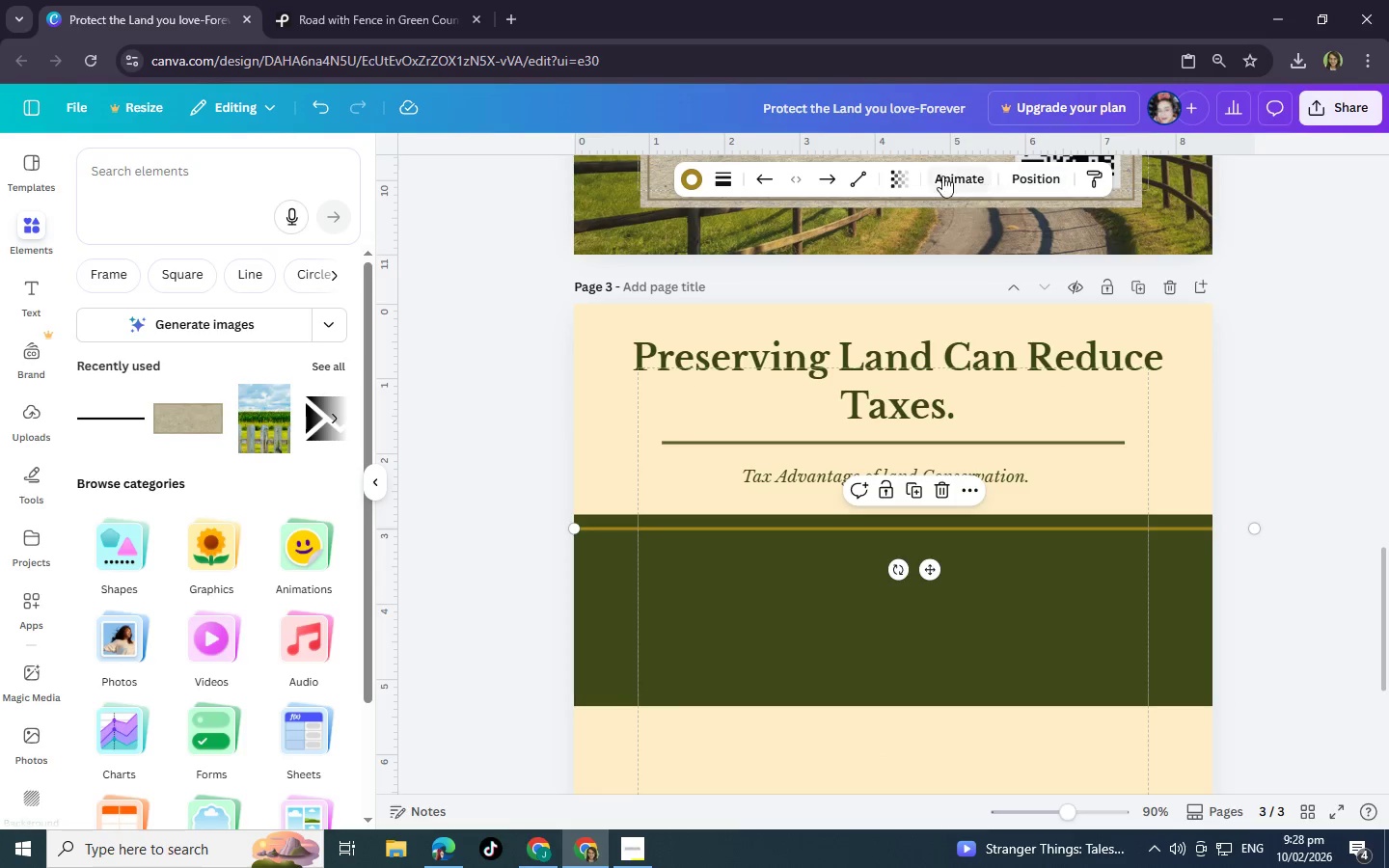 
left_click([904, 176])
 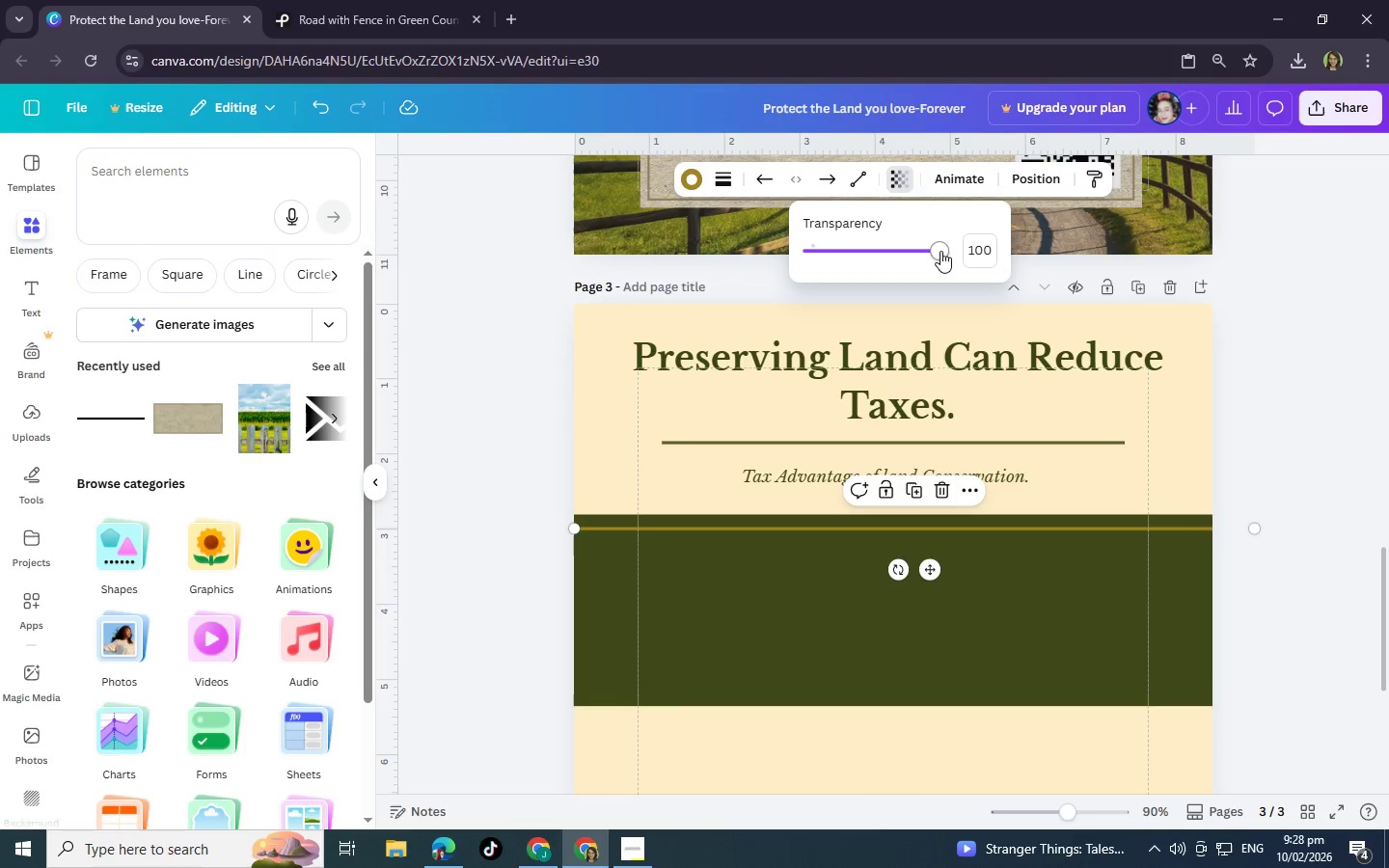 
left_click_drag(start_coordinate=[940, 251], to_coordinate=[920, 251])
 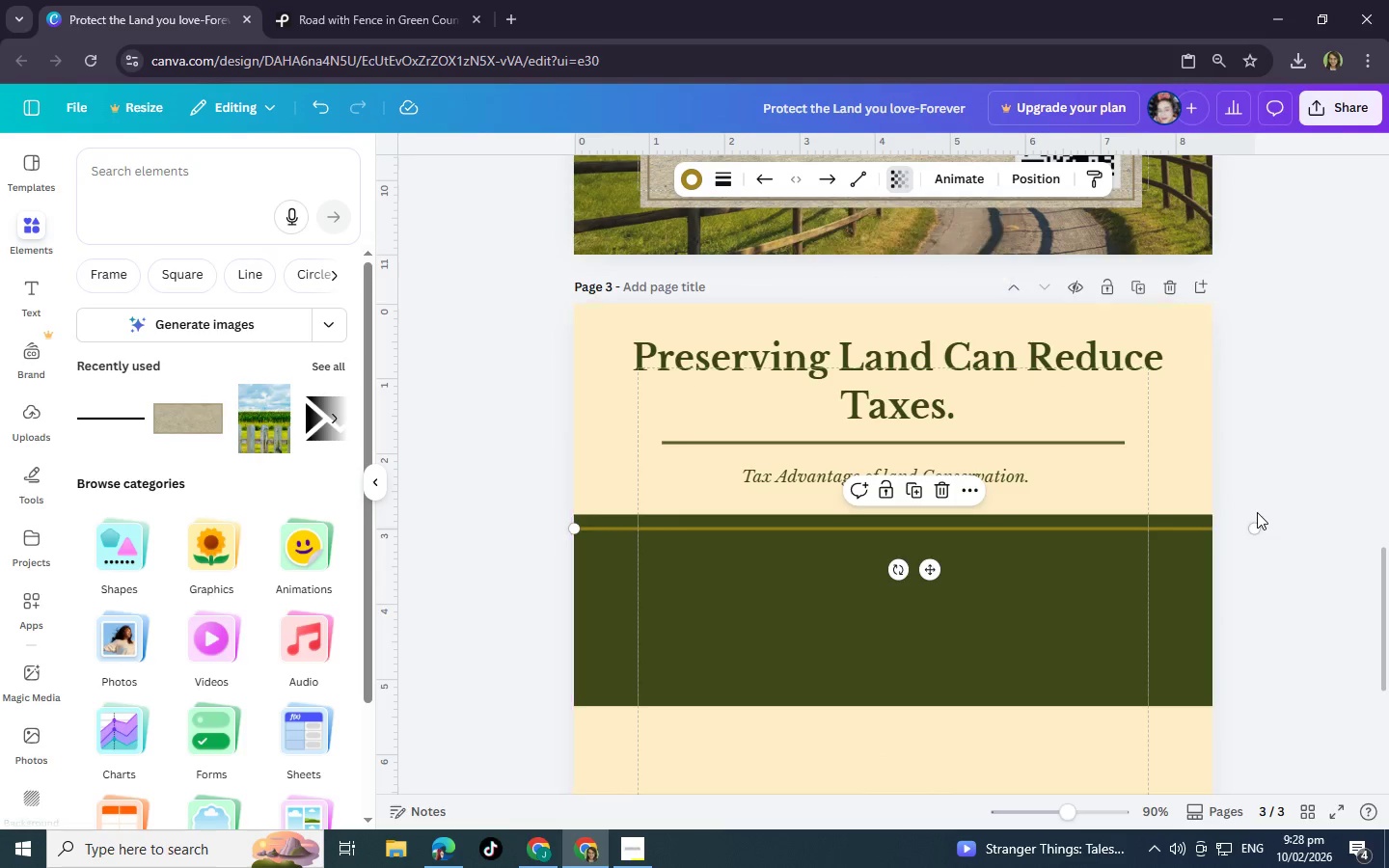 
left_click([1257, 512])
 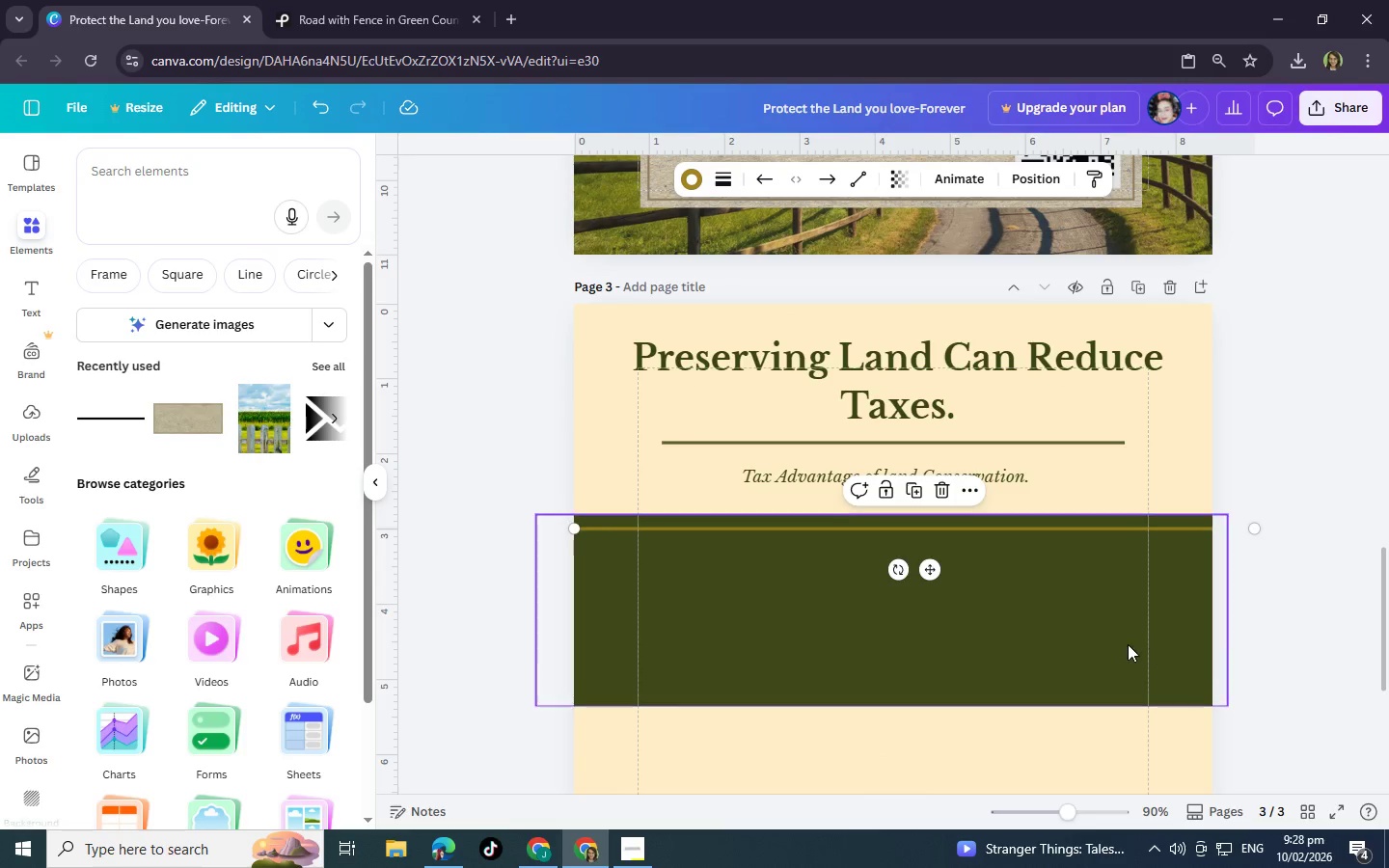 
left_click([1127, 644])
 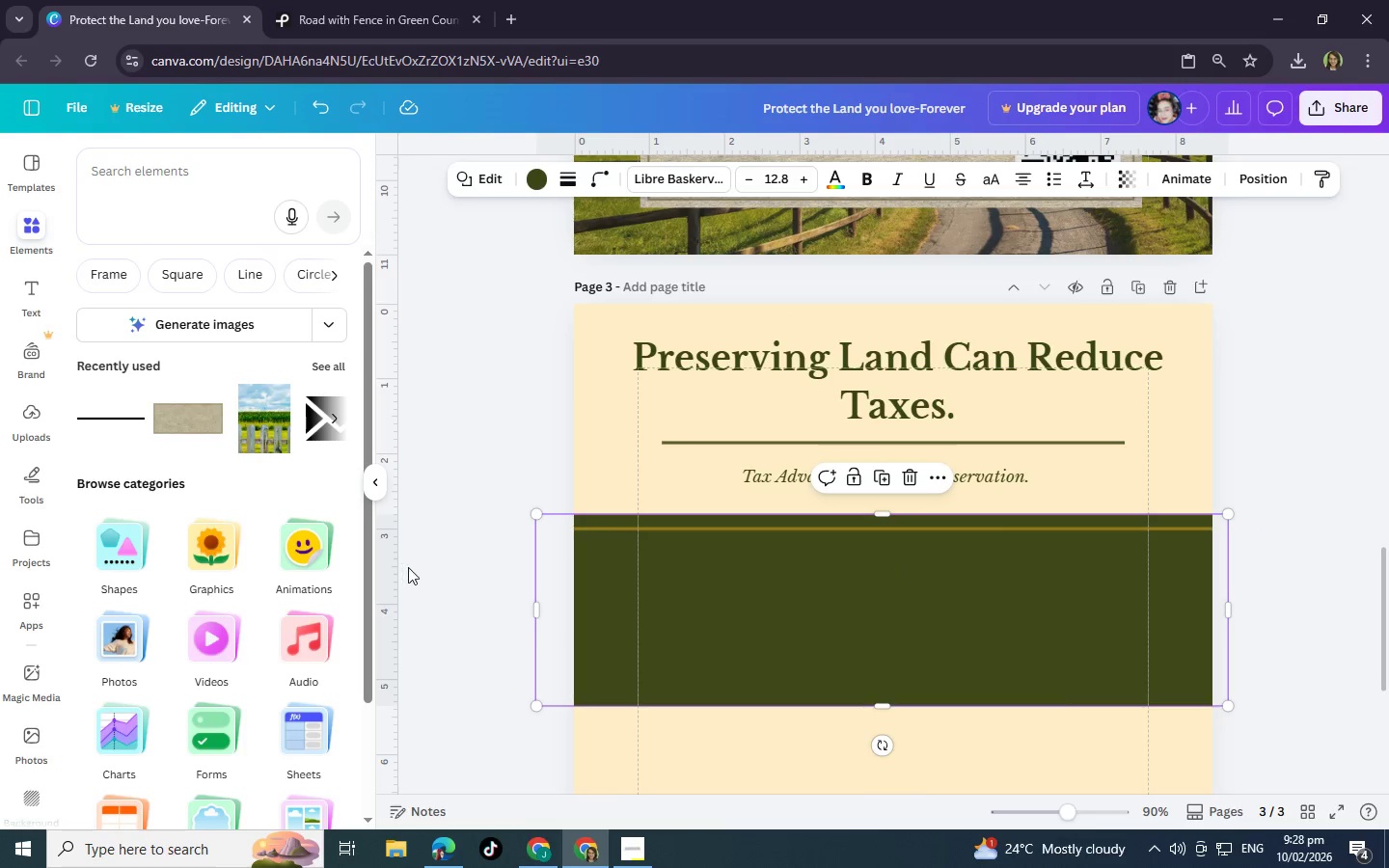 
wait(5.38)
 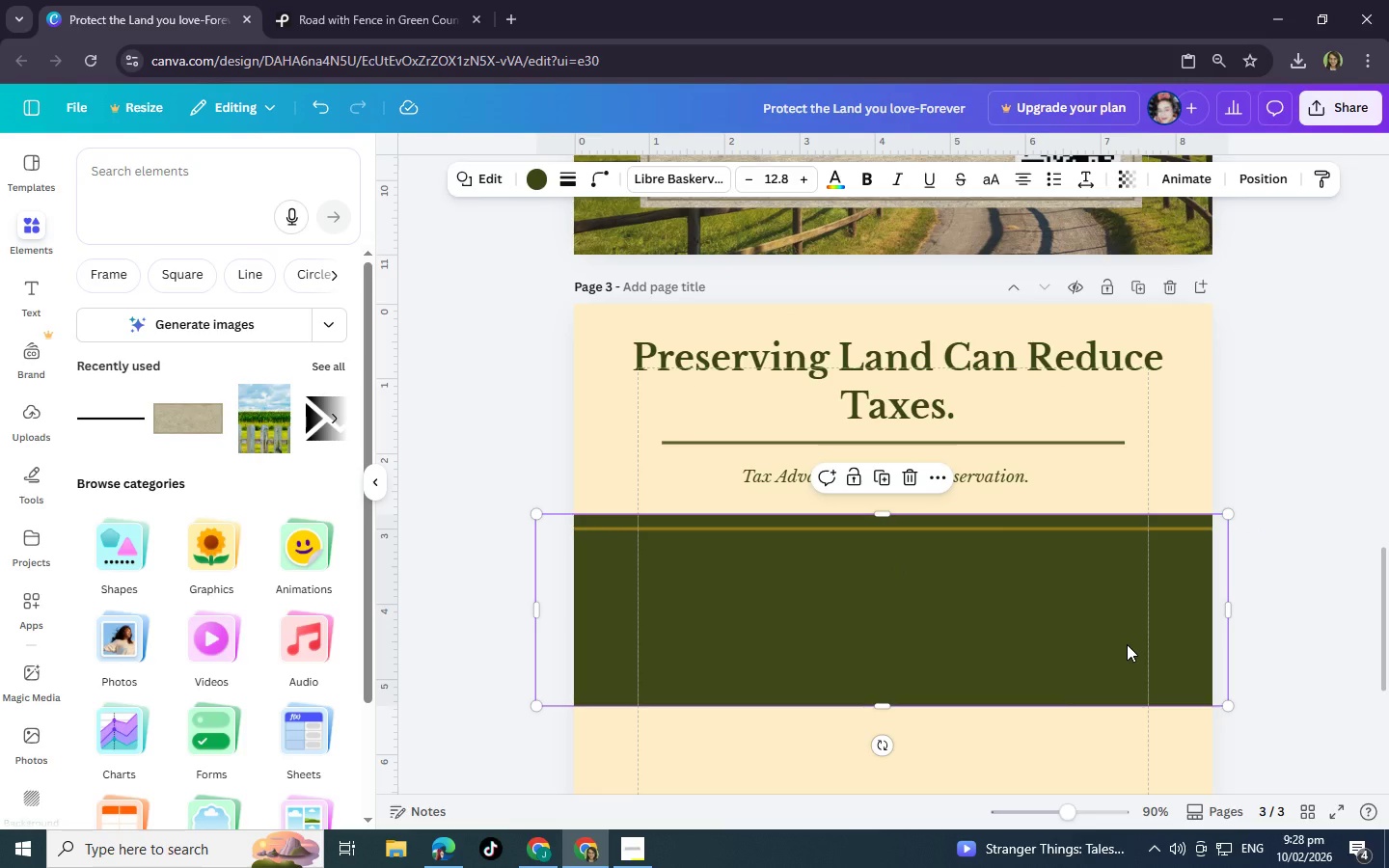 
left_click([148, 175])
 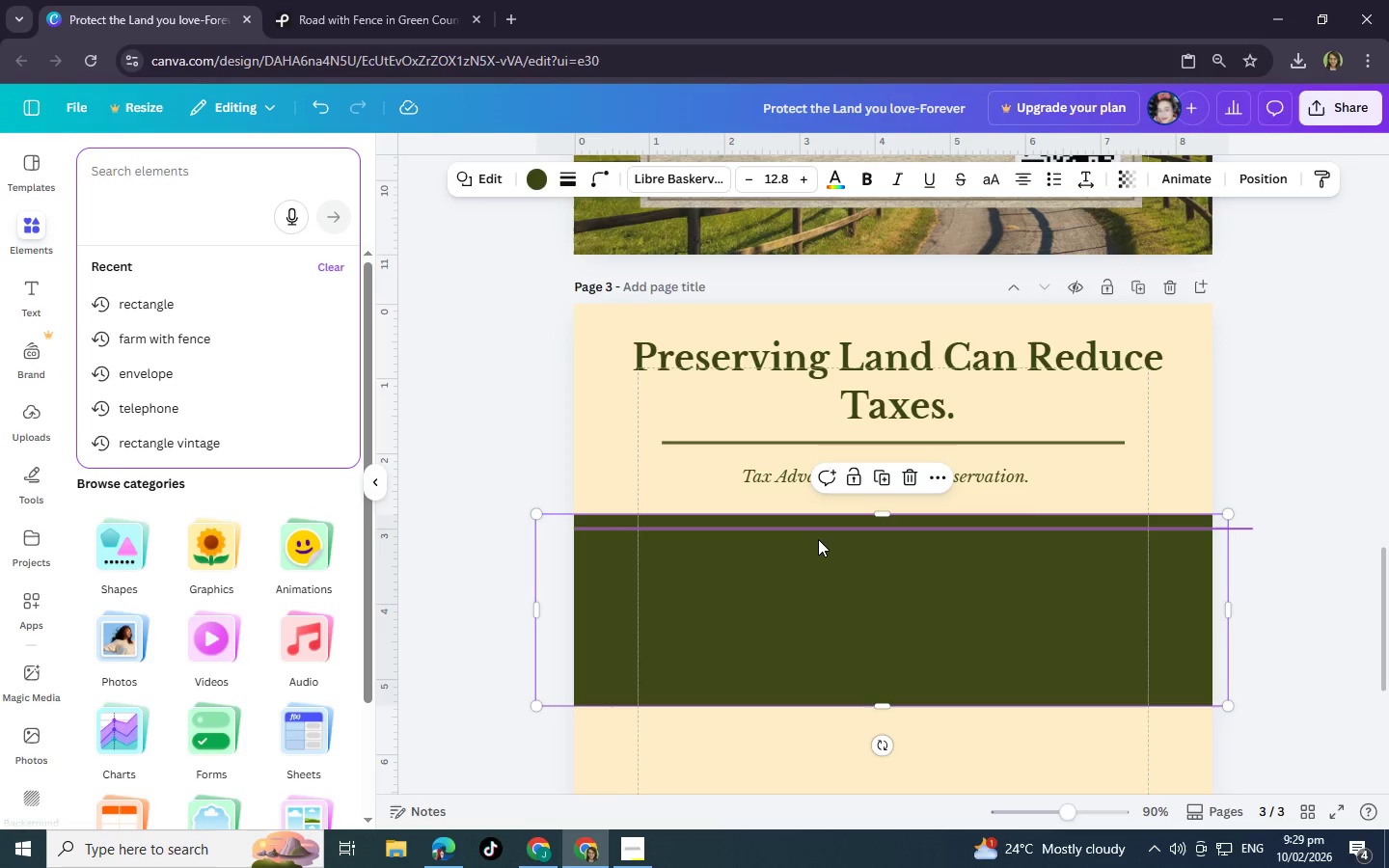 
wait(31.89)
 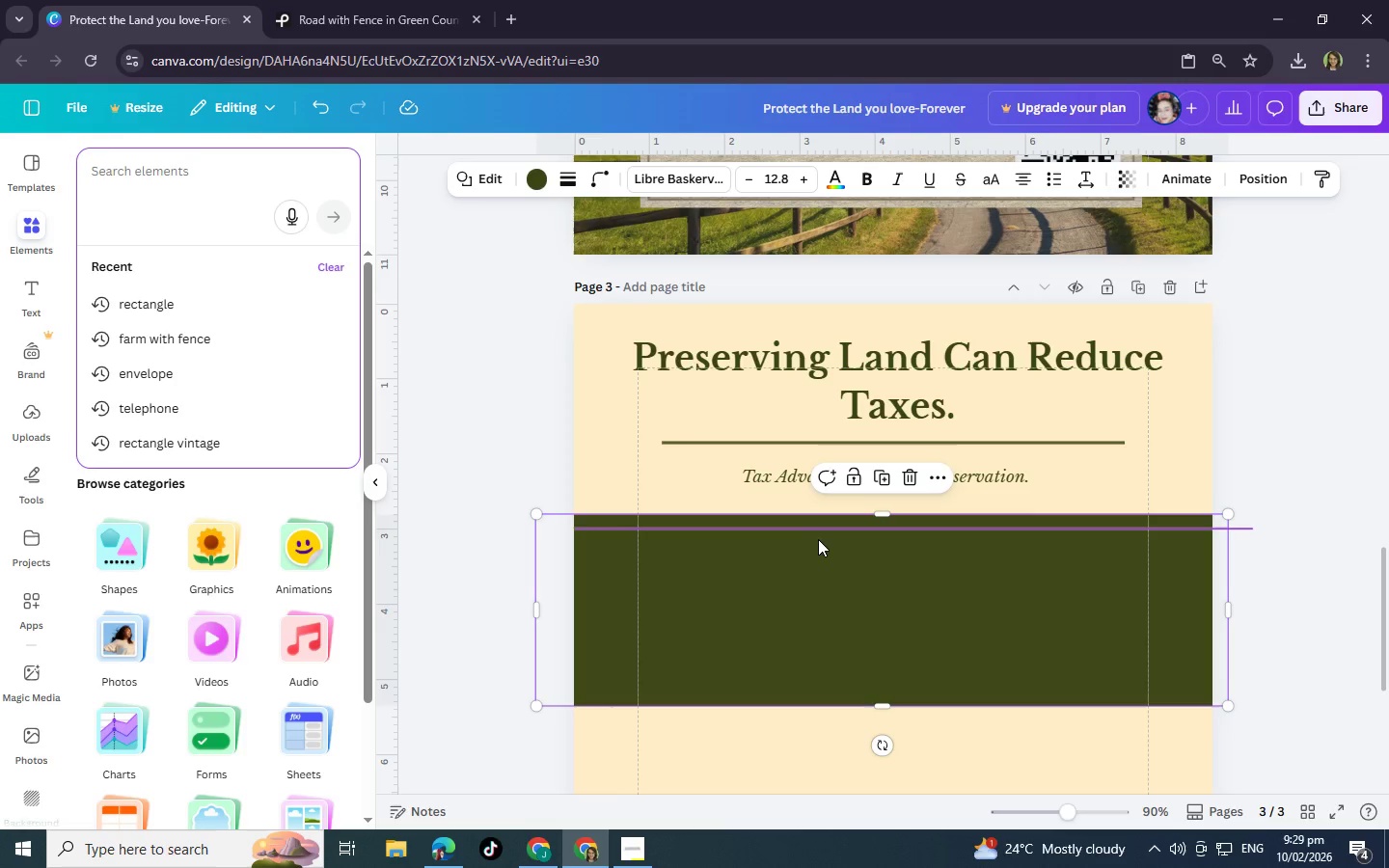 
left_click([123, 164])
 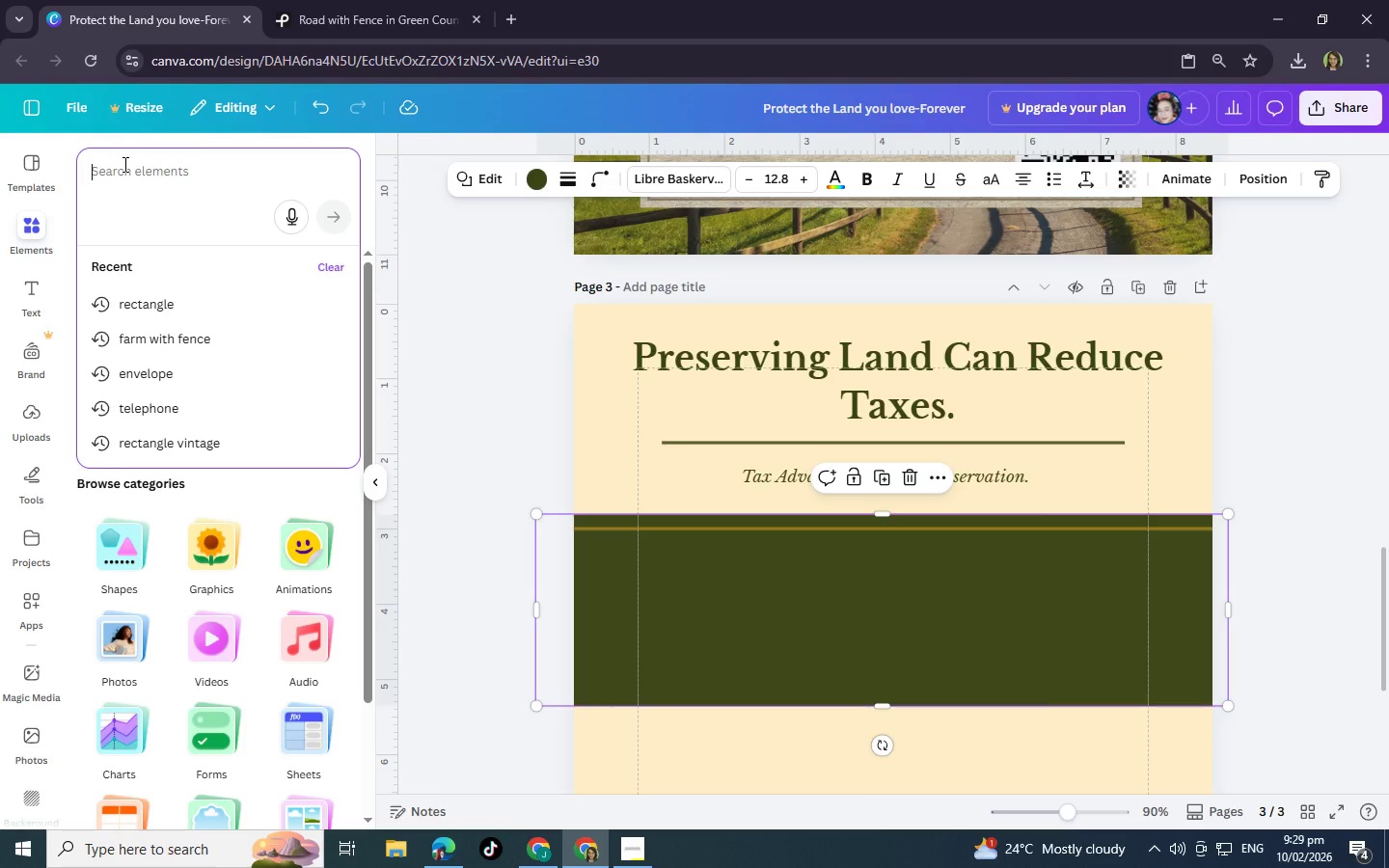 
type(dioc)
key(Backspace)
key(Backspace)
type(cuments)
 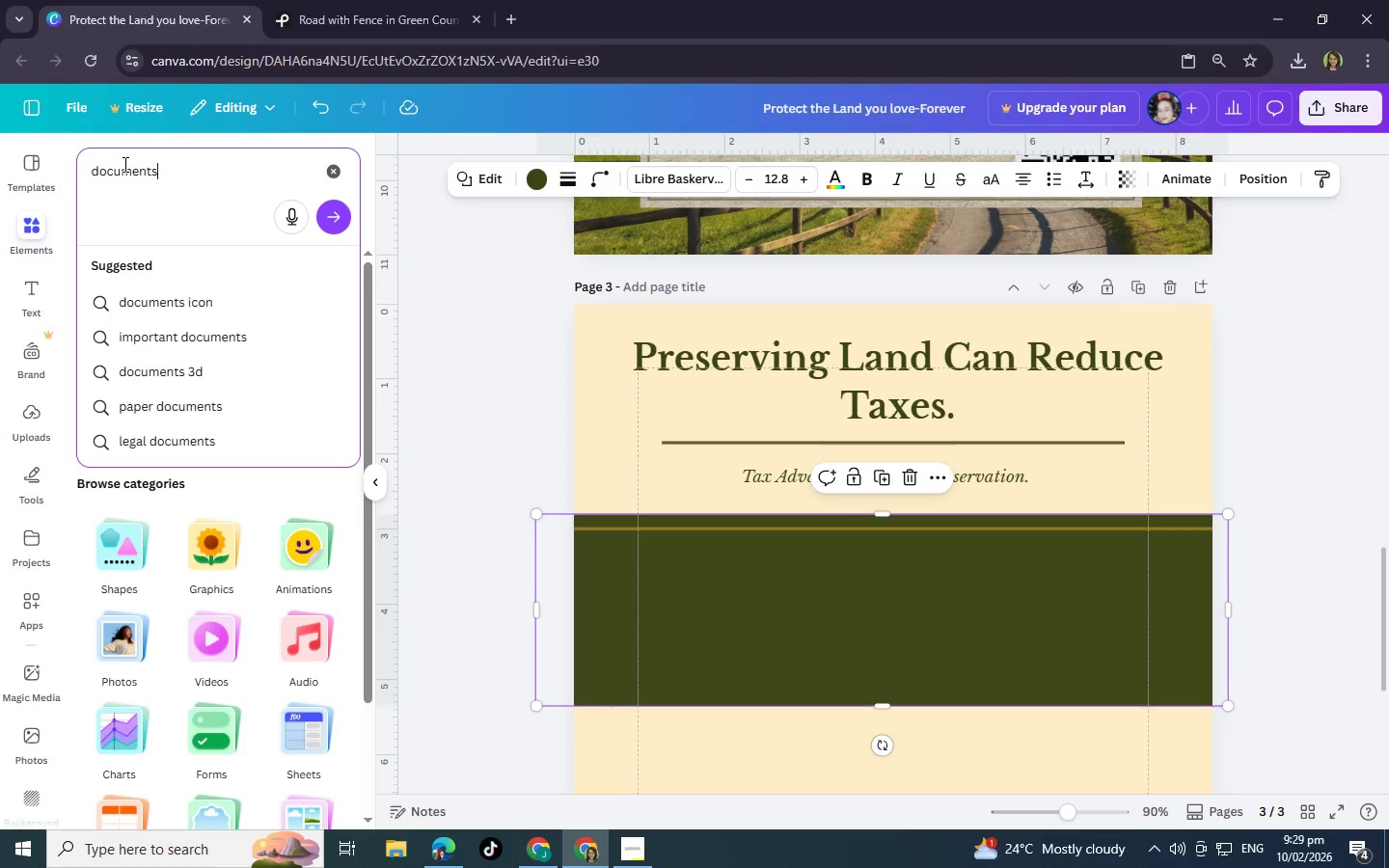 
key(Space)
 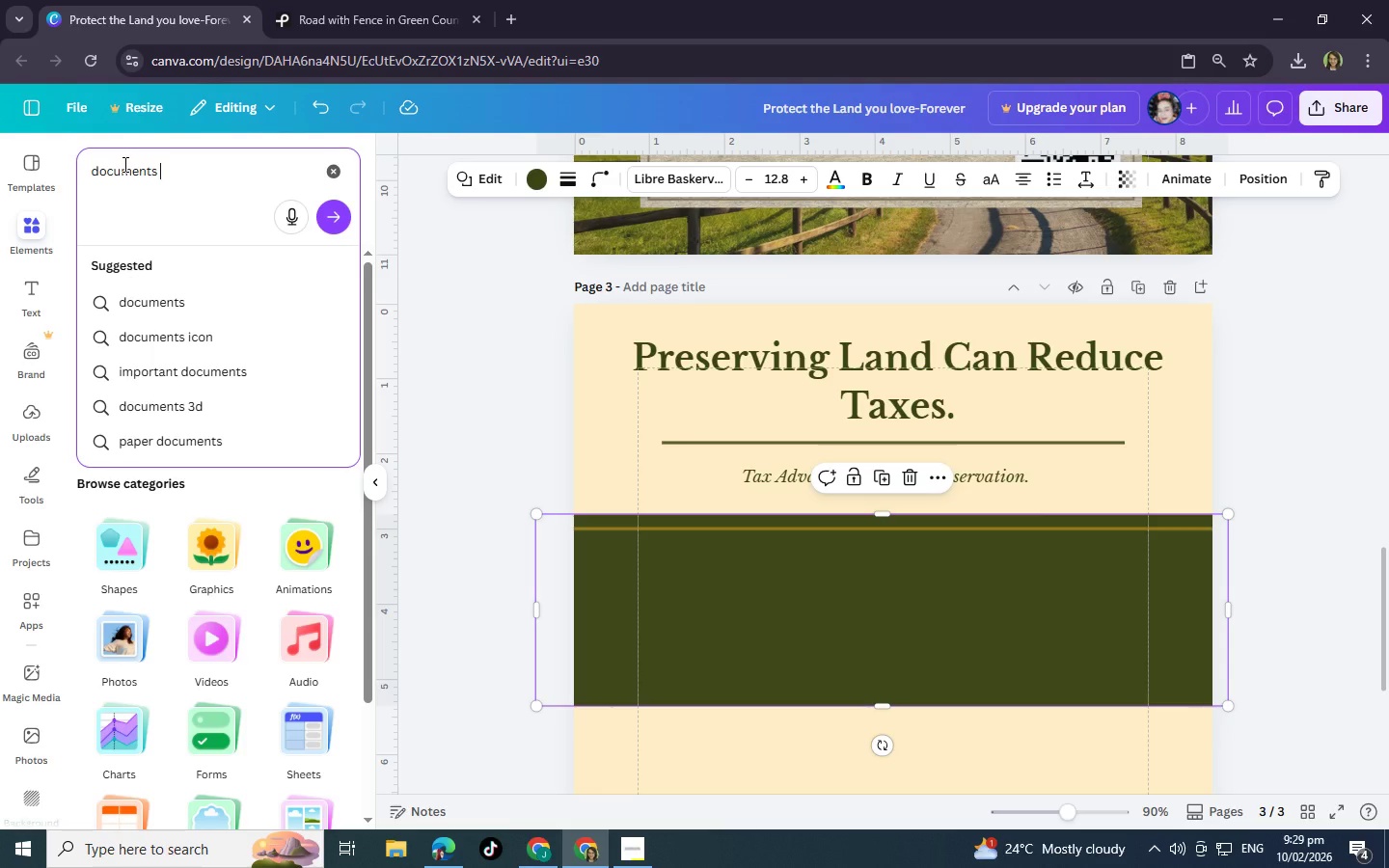 
wait(6.09)
 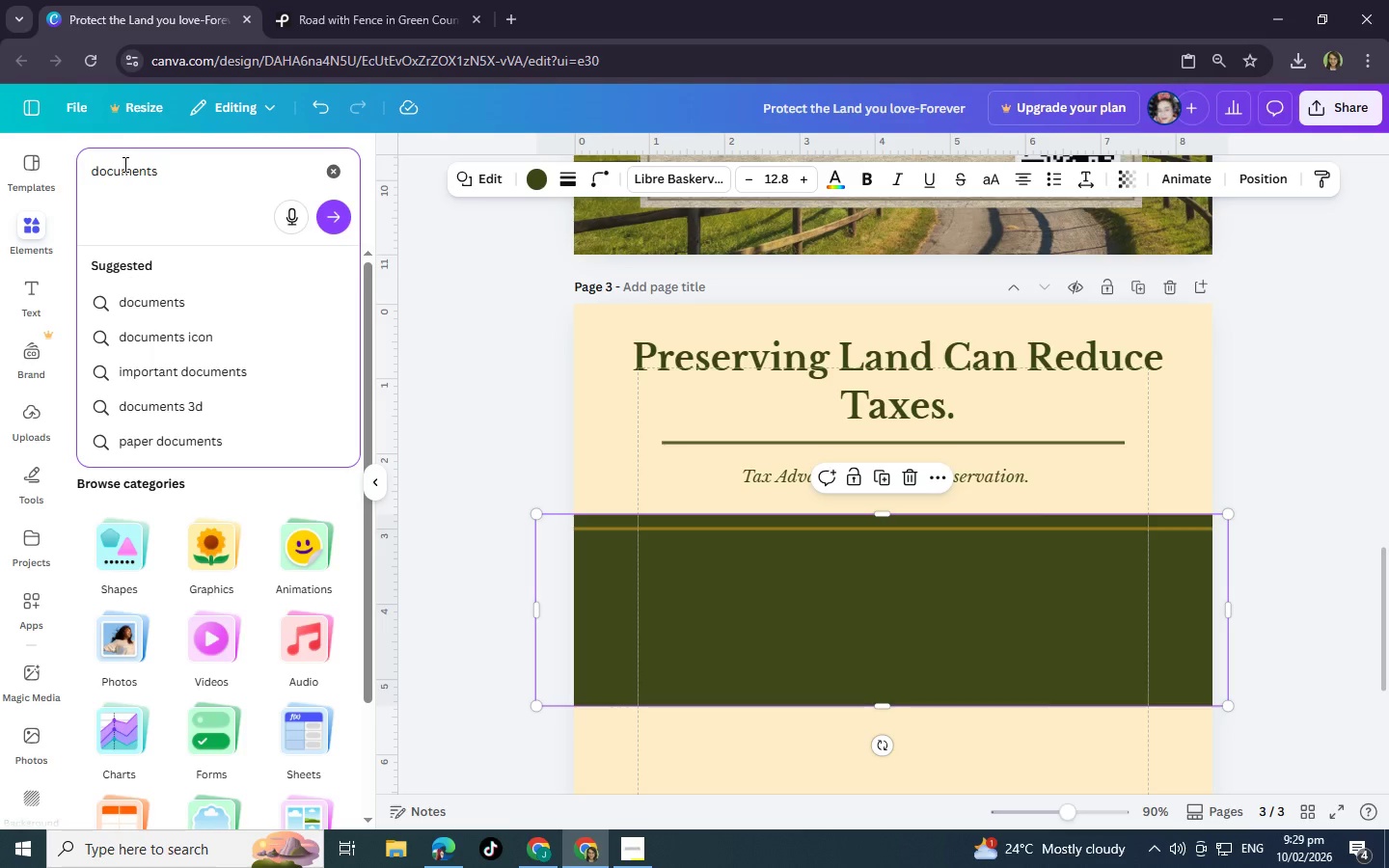 
left_click([226, 339])
 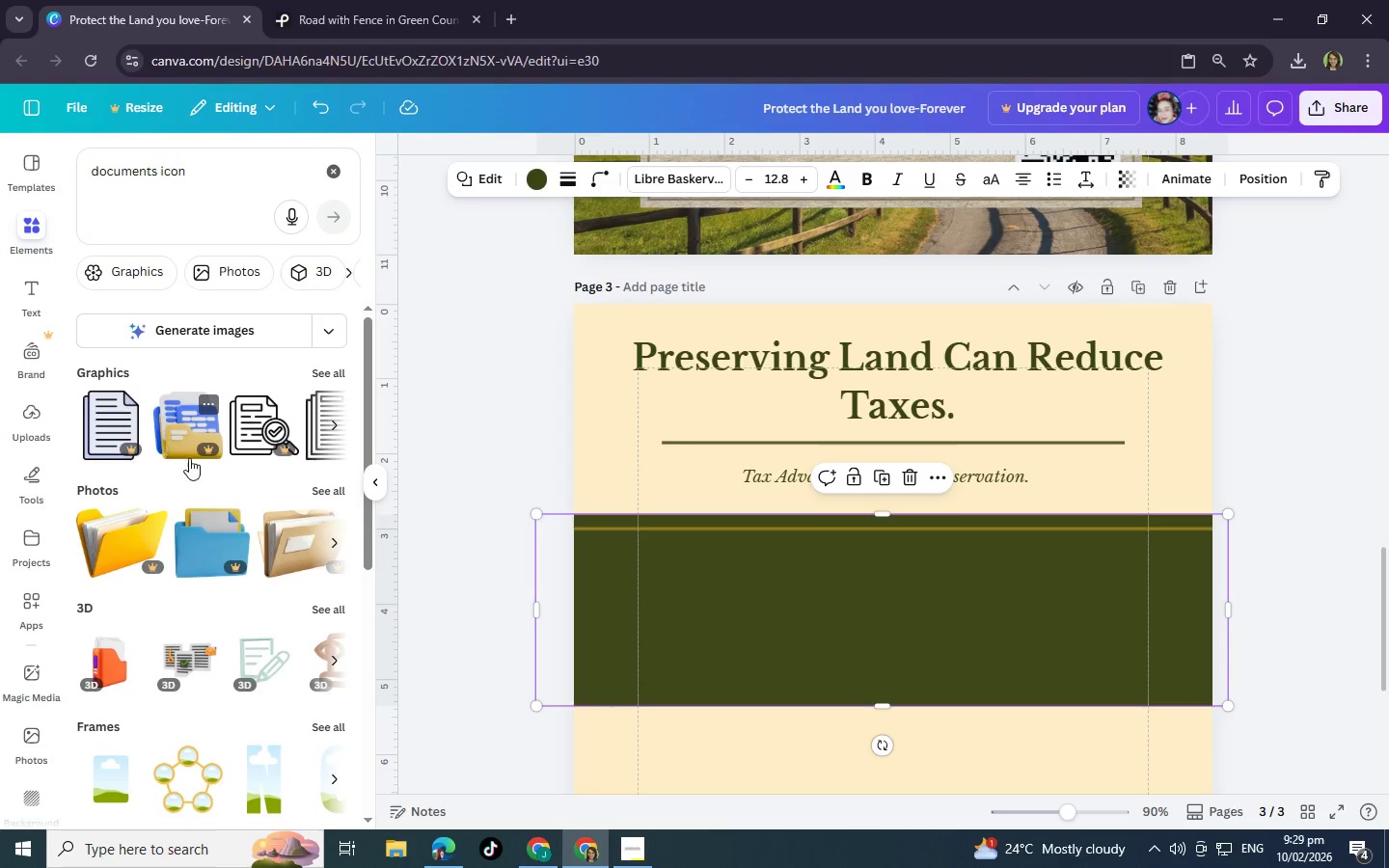 
left_click([331, 378])
 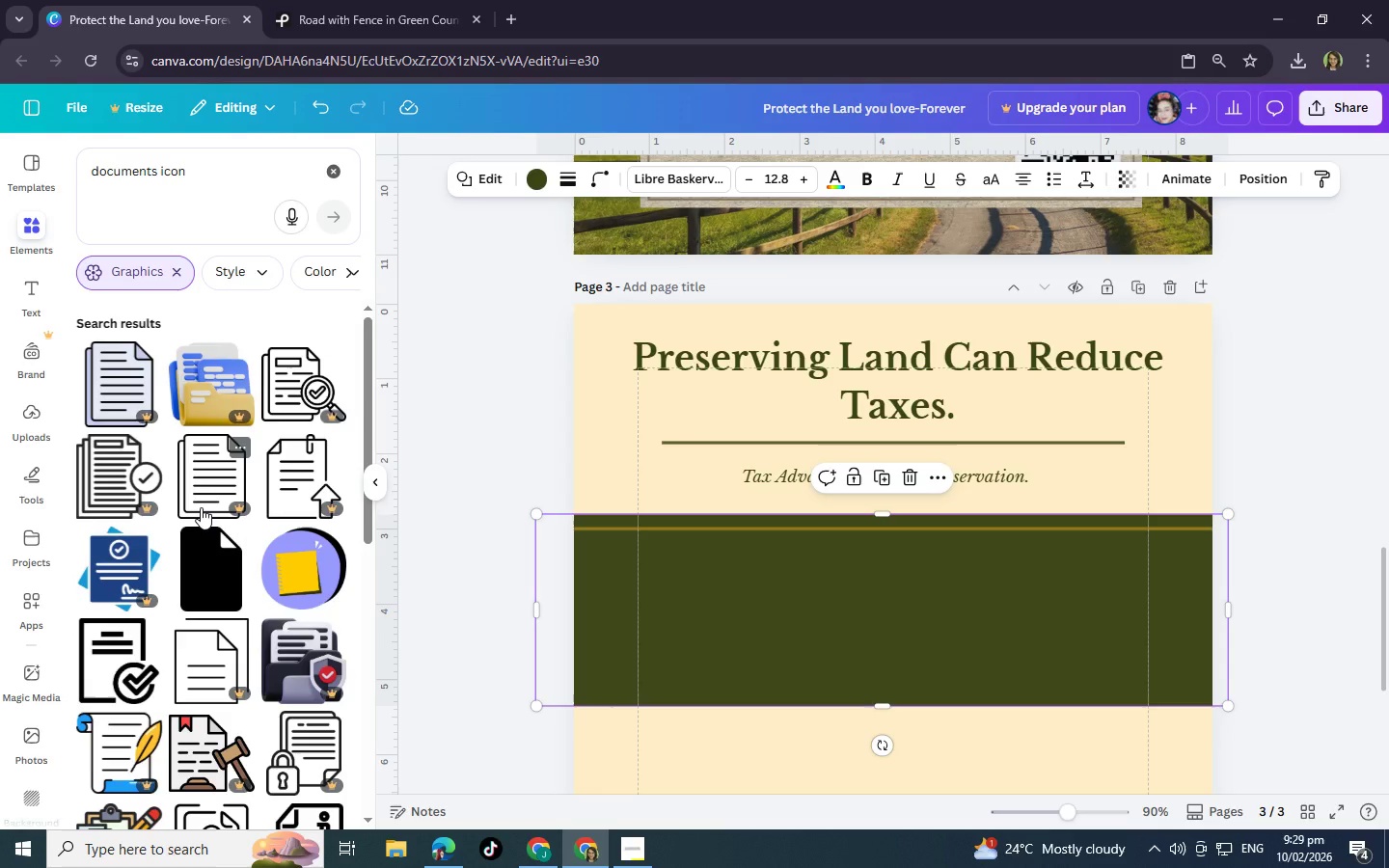 
scroll: coordinate [201, 507], scroll_direction: down, amount: 9.0
 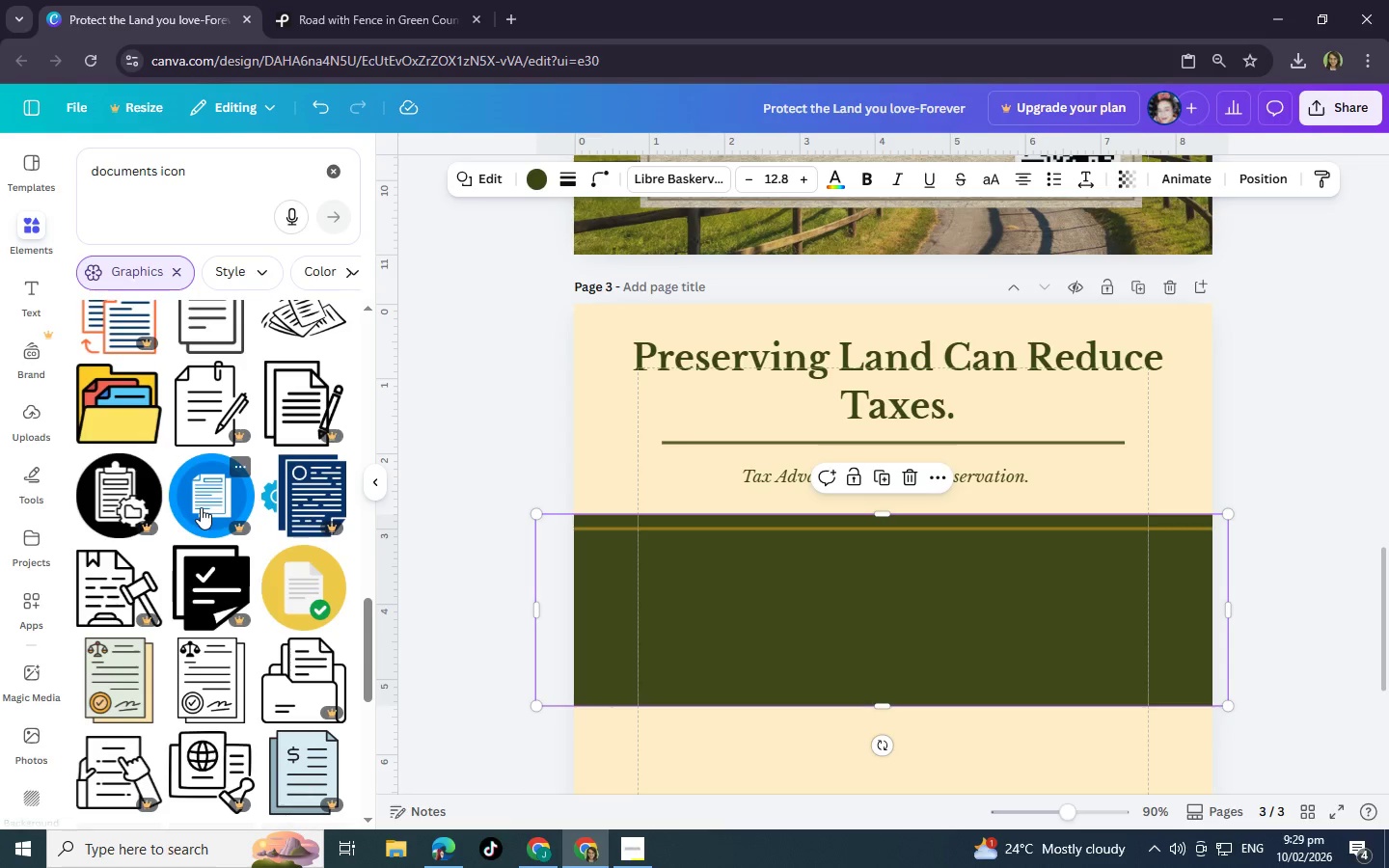 
scroll: coordinate [201, 507], scroll_direction: up, amount: 10.0
 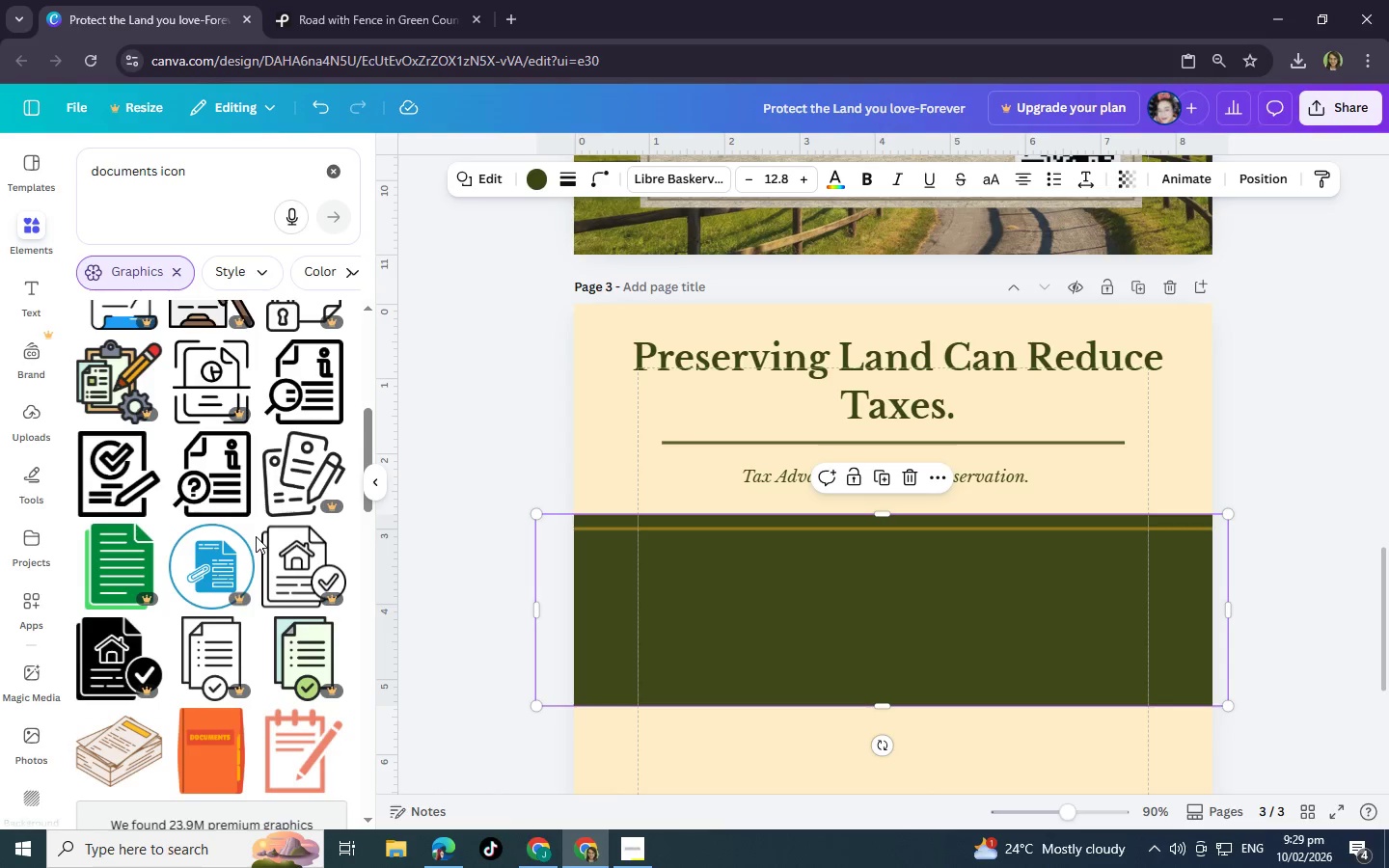 
scroll: coordinate [256, 536], scroll_direction: down, amount: 13.0
 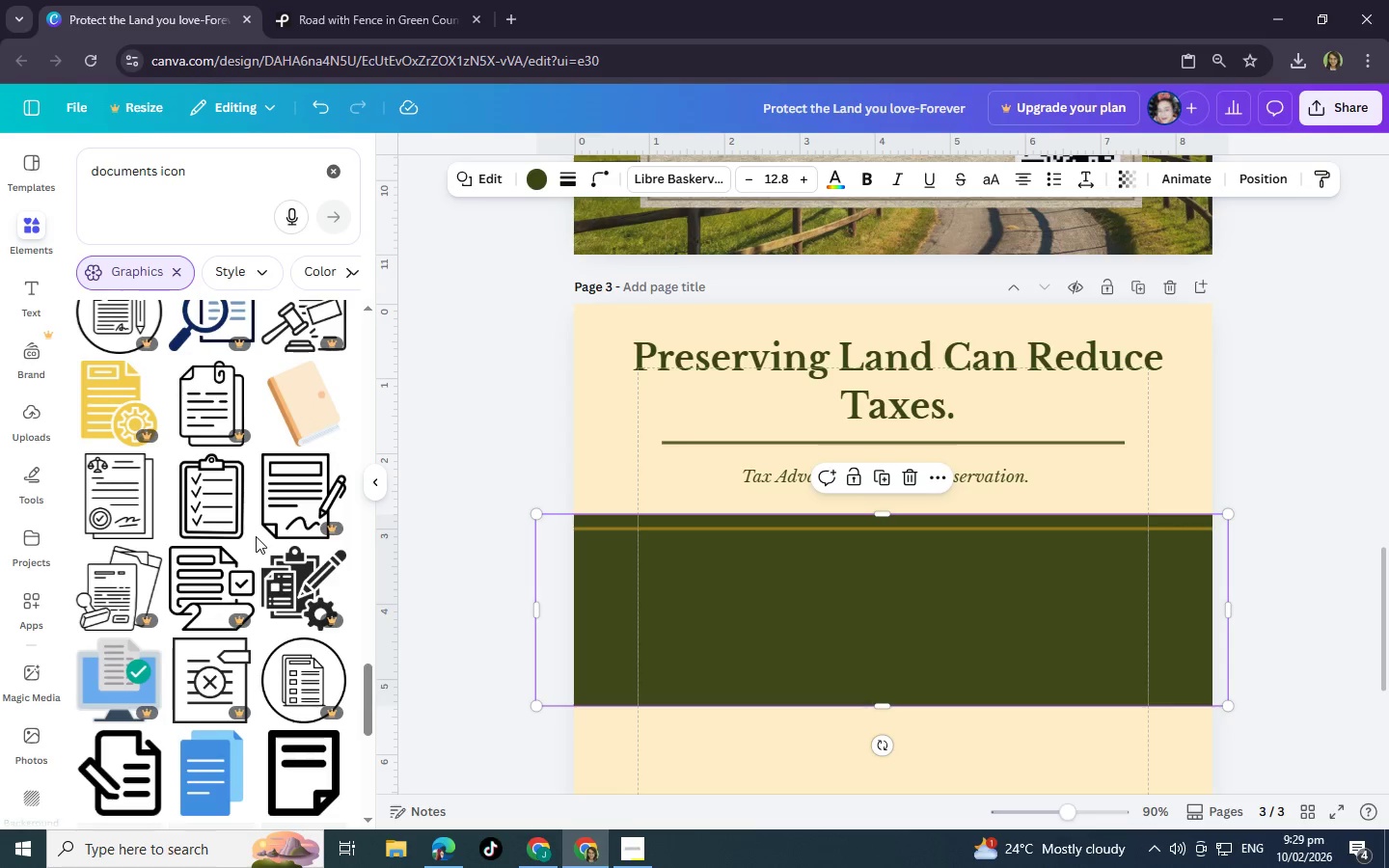 
left_click([210, 177])
 